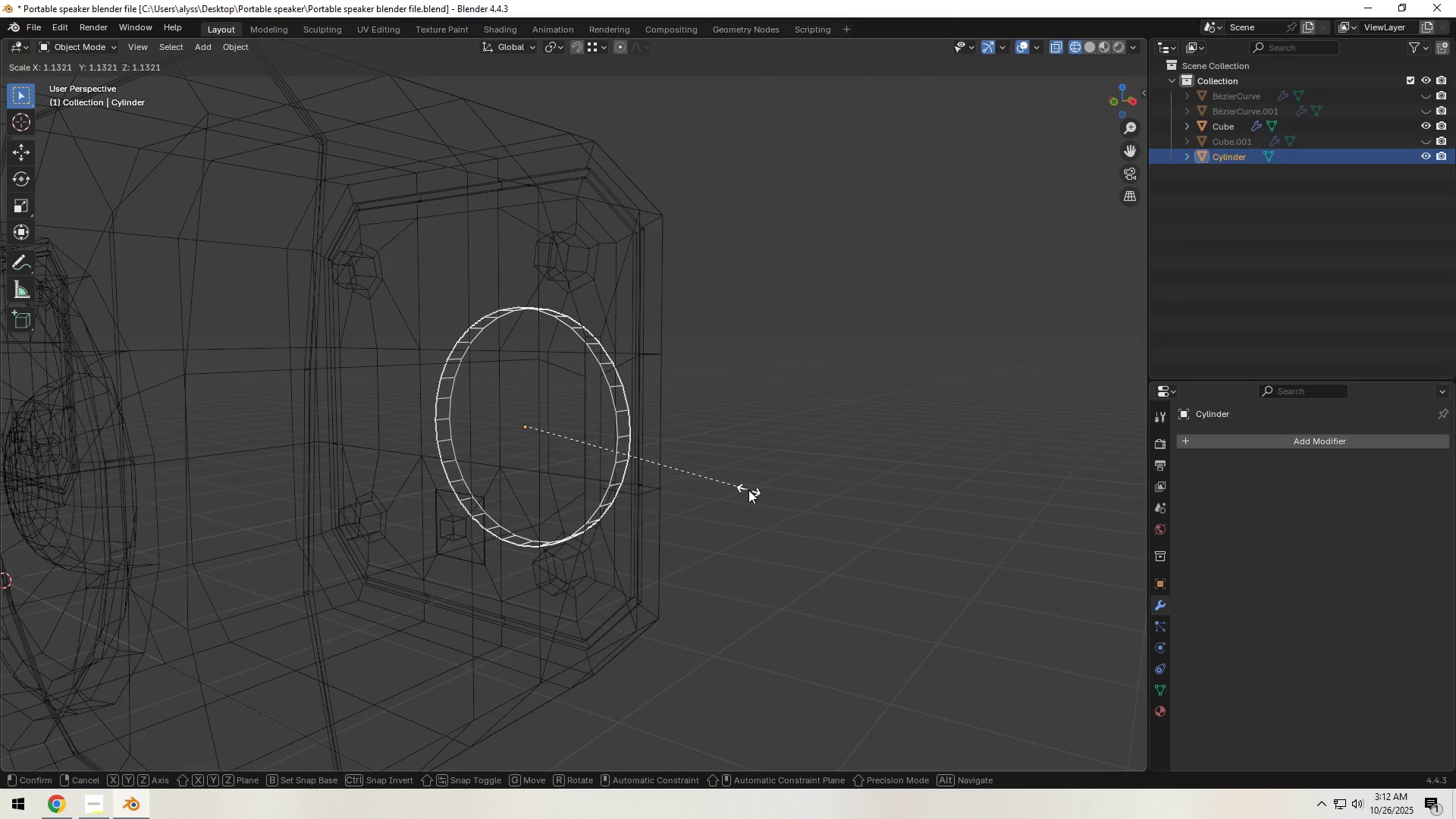 
left_click([748, 490])
 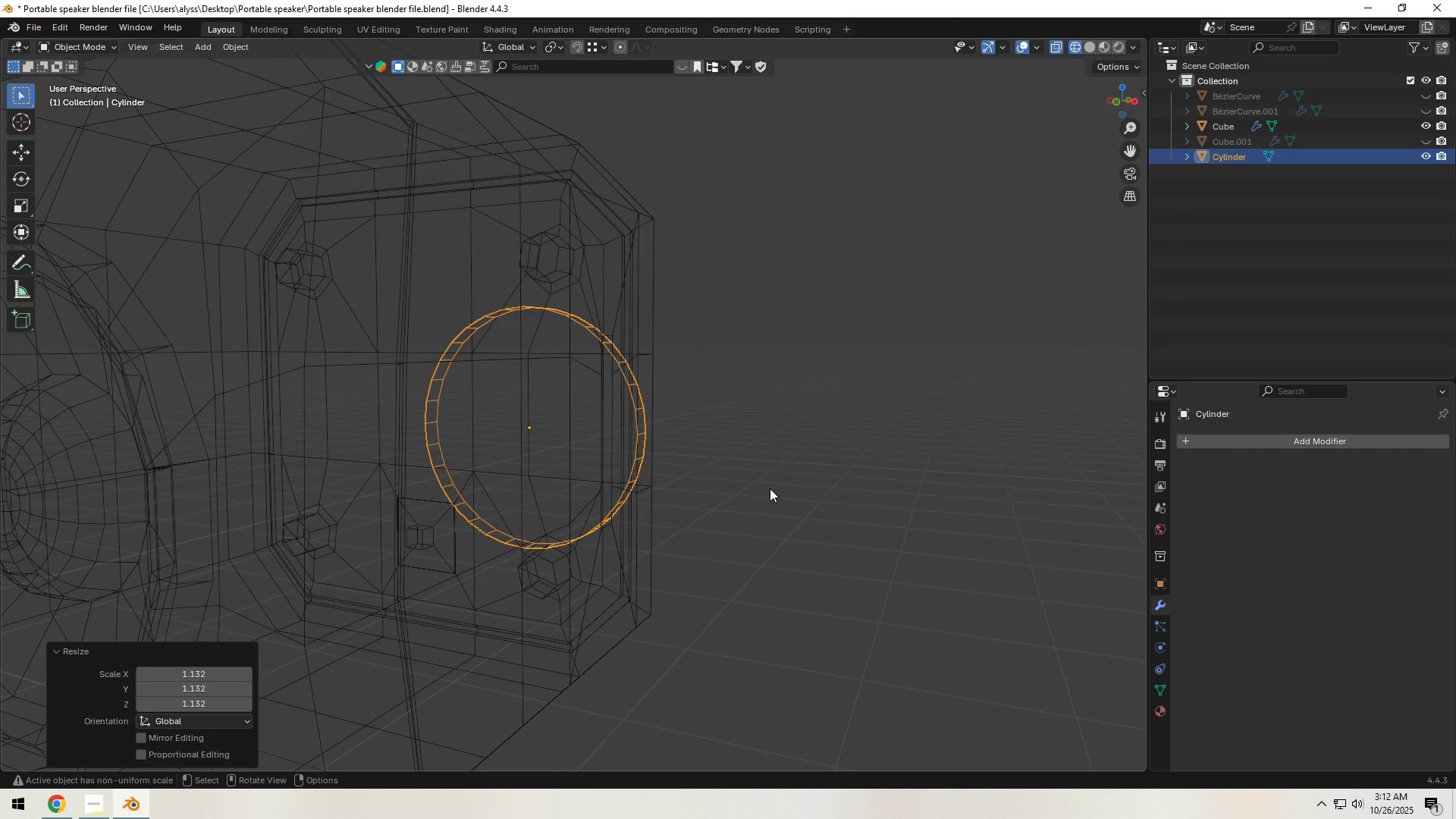 
type(gyx)
 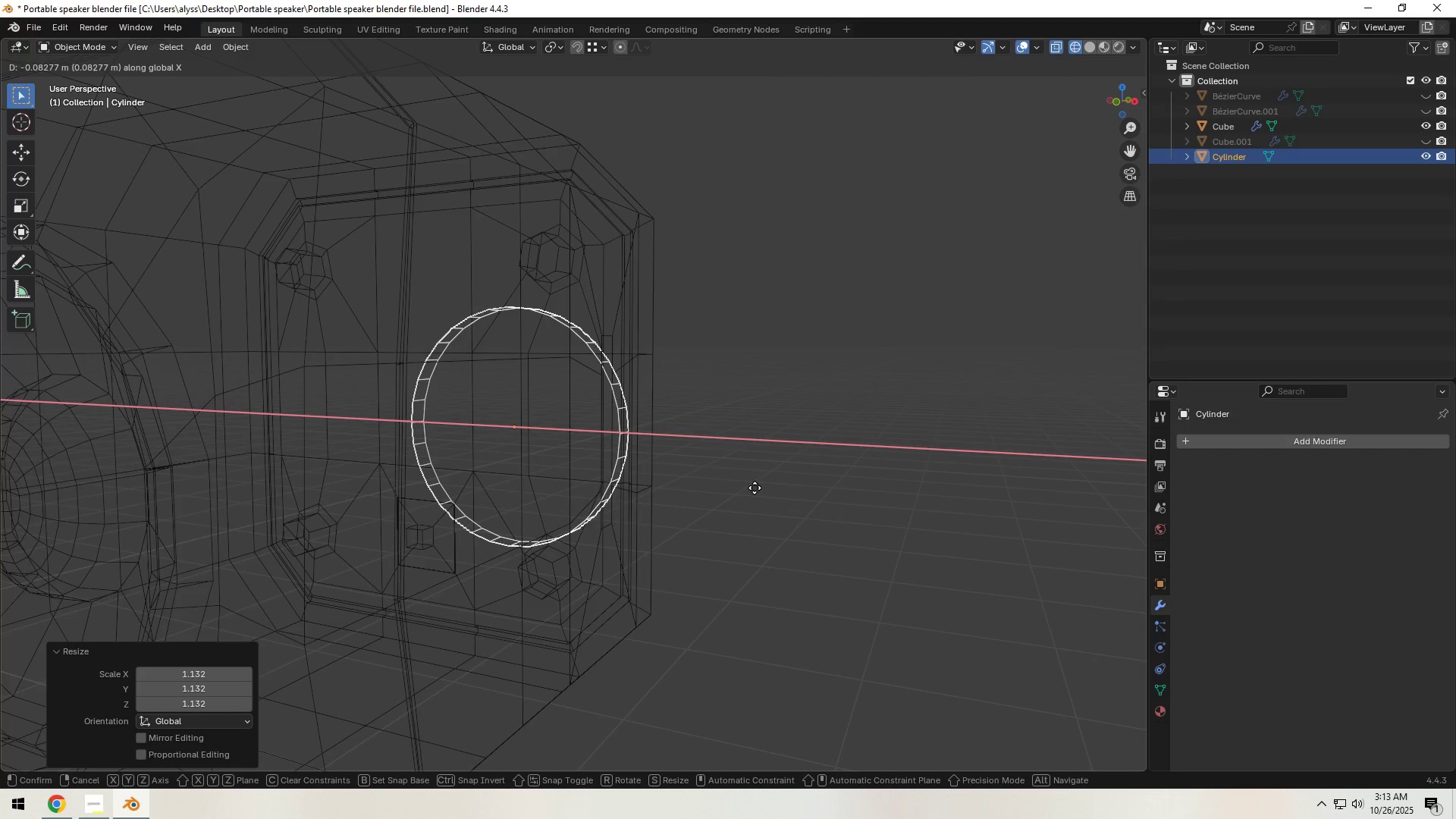 
double_click([775, 484])
 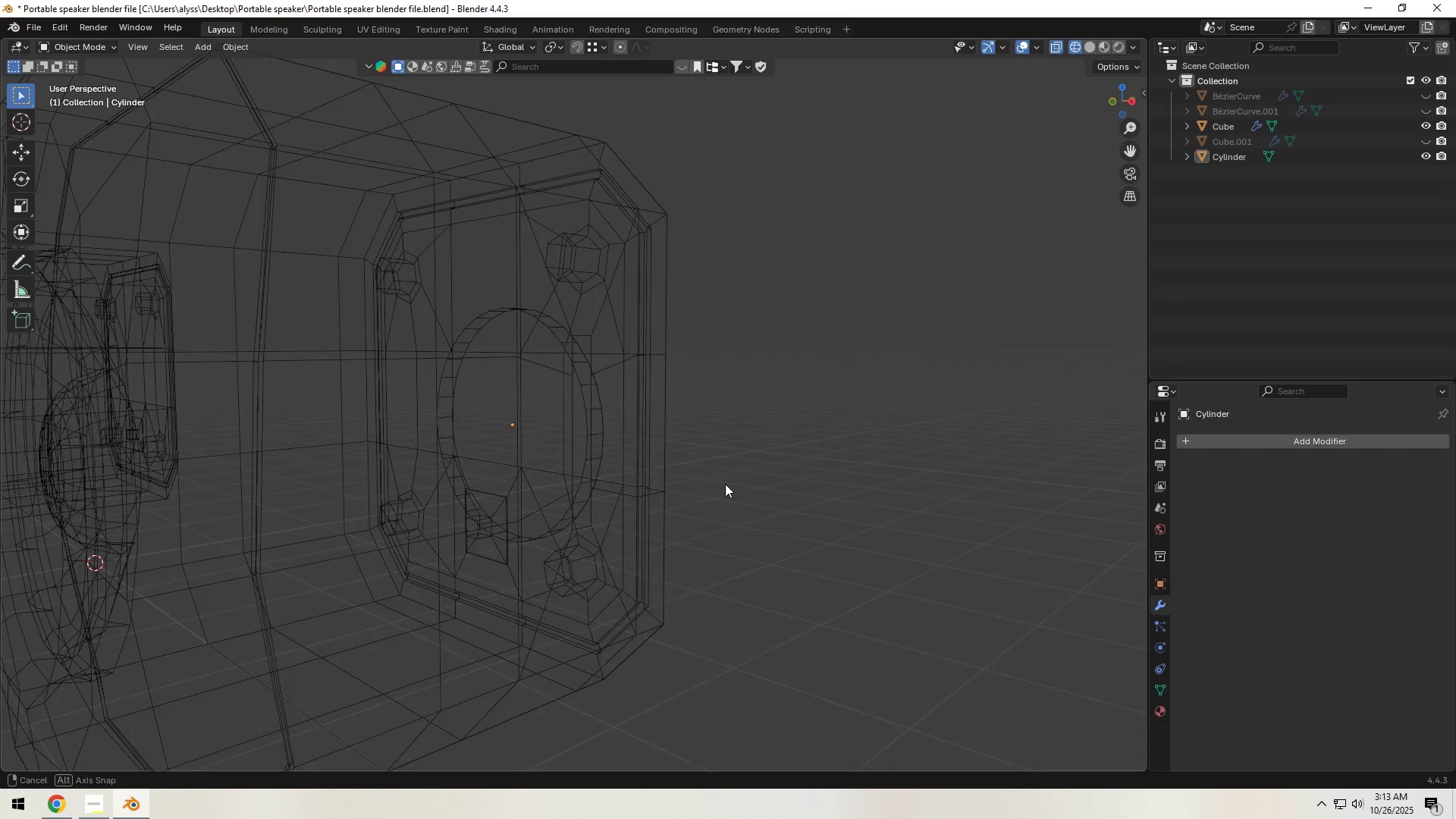 
key(Z)
 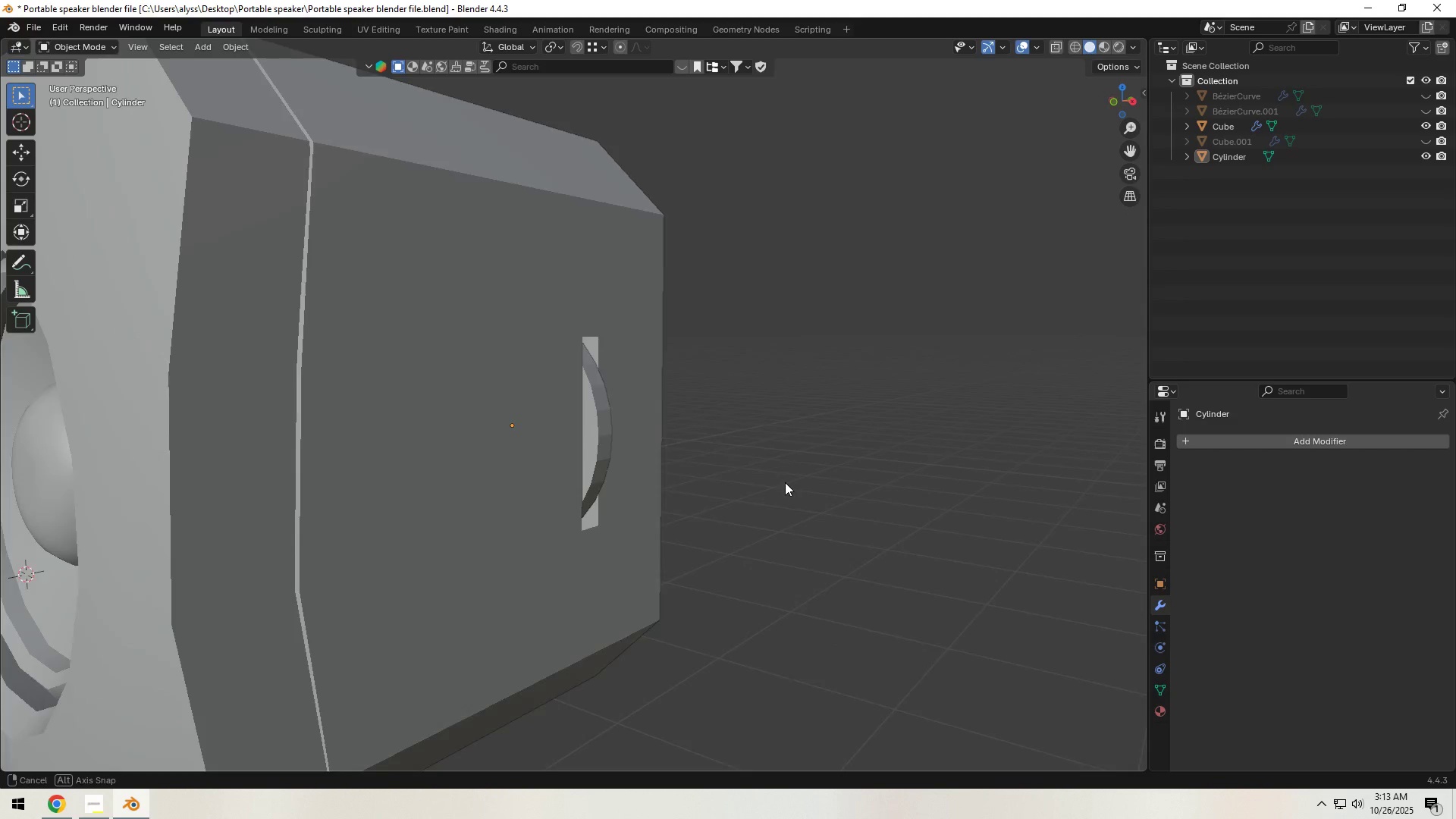 
scroll: coordinate [803, 482], scroll_direction: down, amount: 6.0
 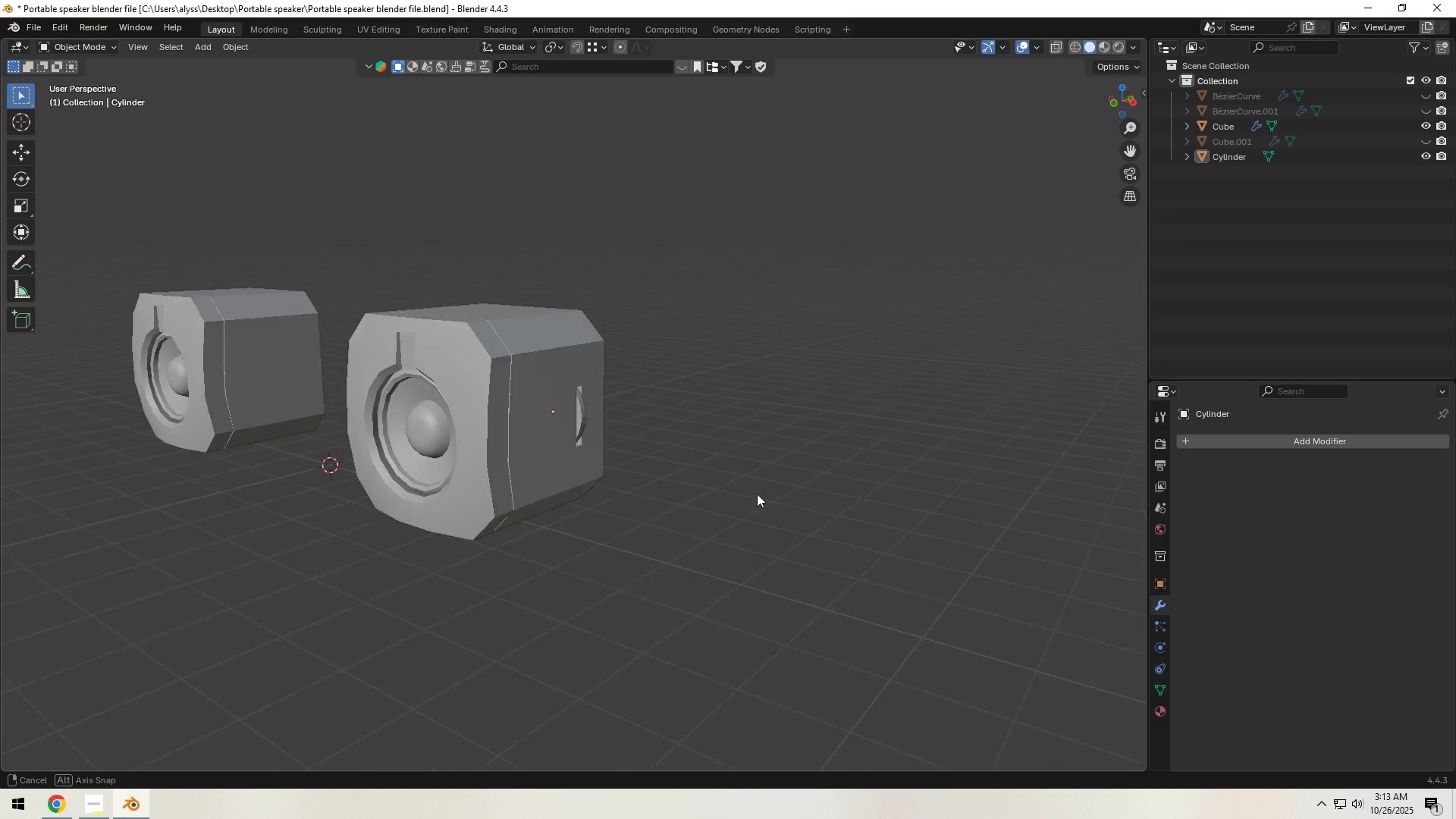 
scroll: coordinate [684, 491], scroll_direction: up, amount: 8.0
 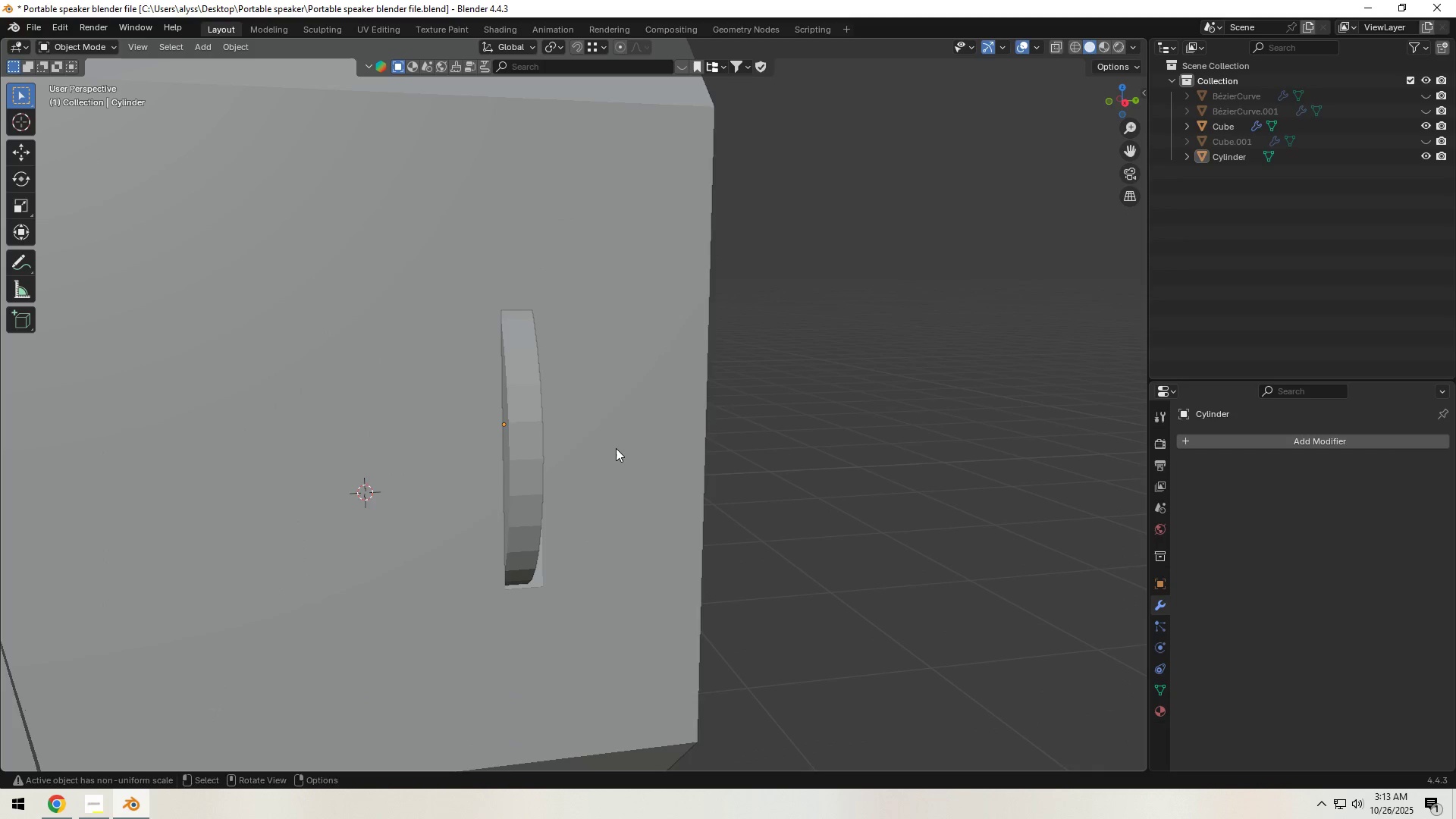 
left_click([616, 447])
 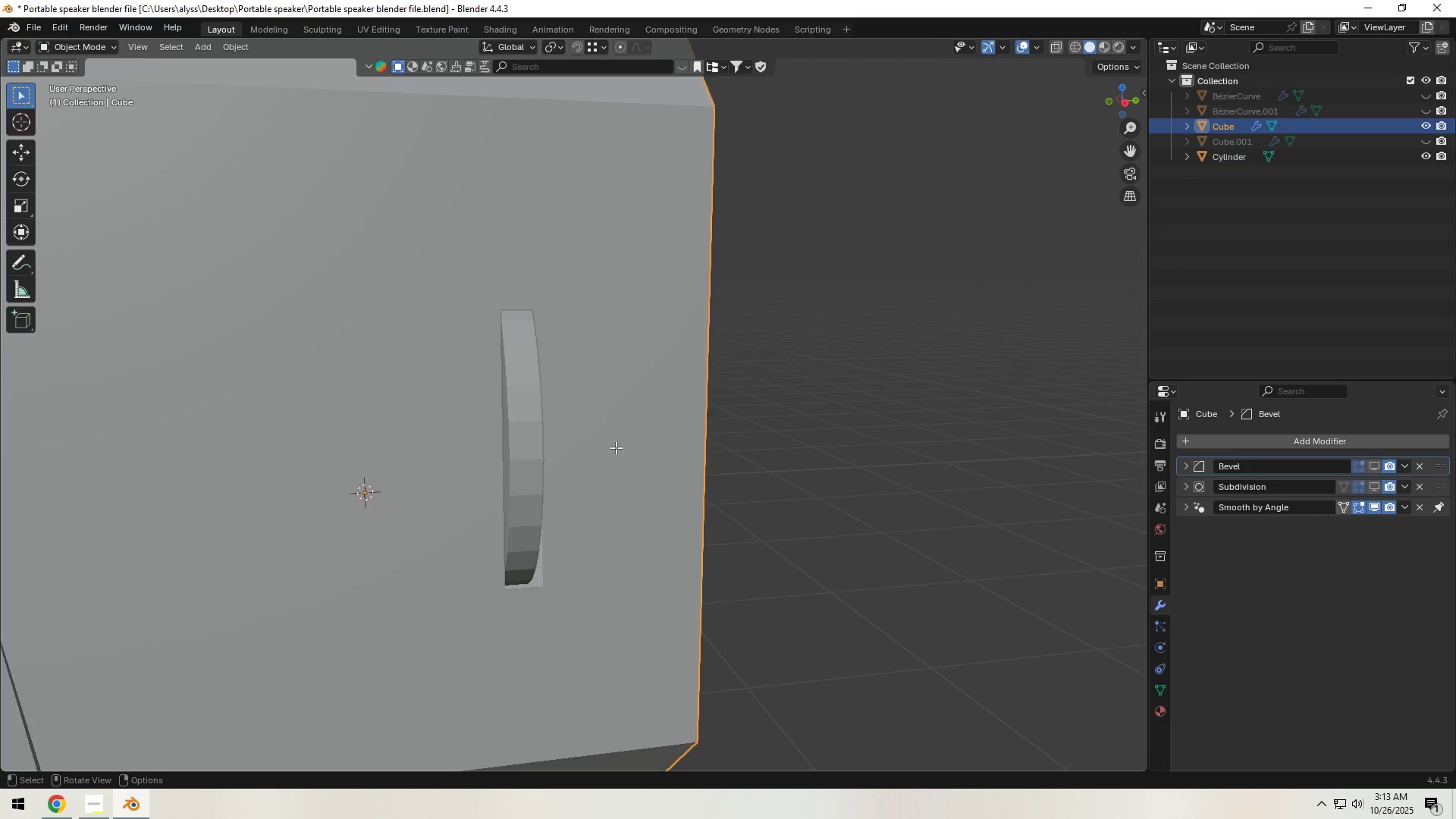 
key(Tab)
 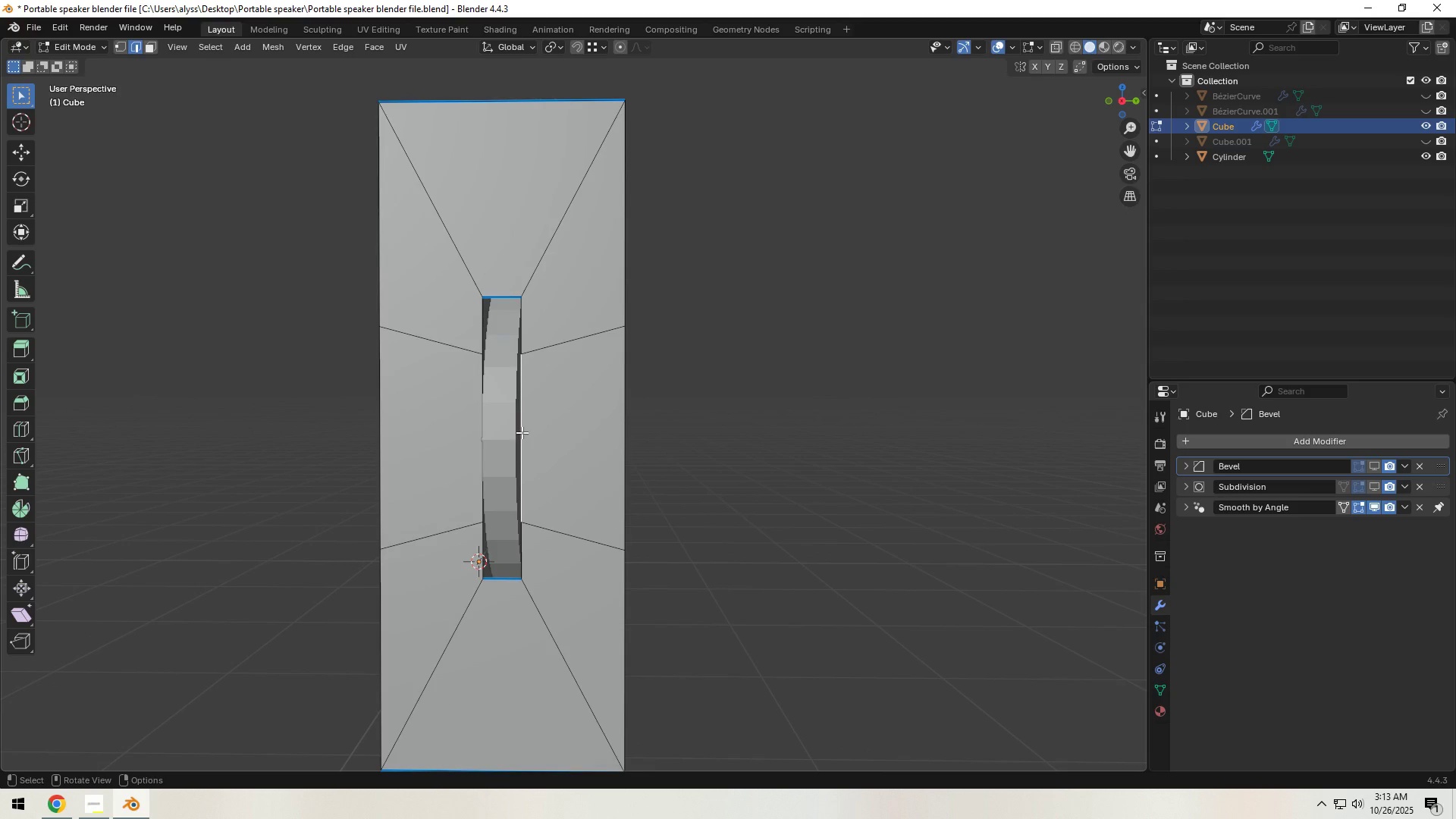 
hold_key(key=AltLeft, duration=0.32)
left_click([525, 432])
 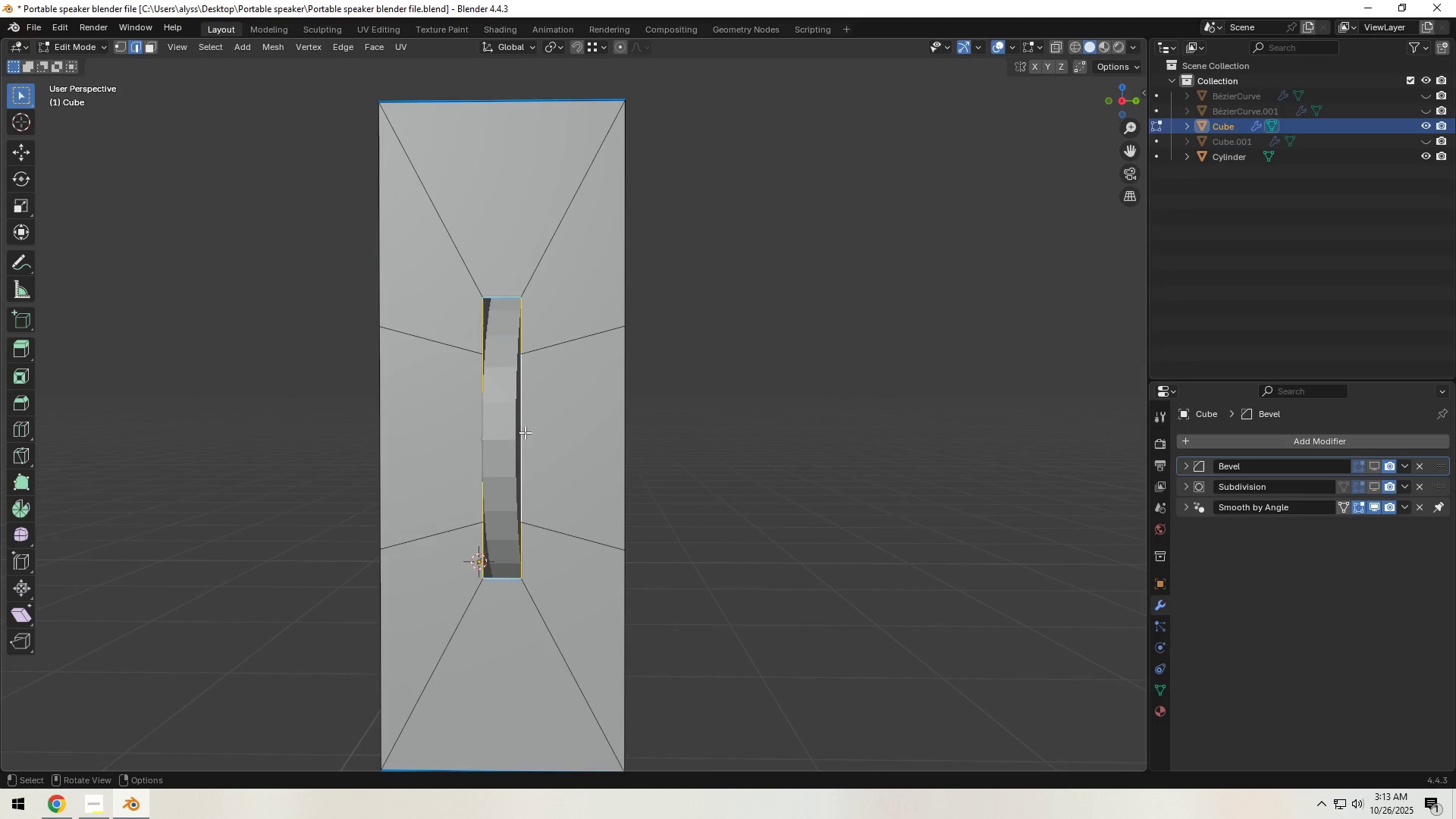 
hold_key(key=Backquote, duration=0.32)
 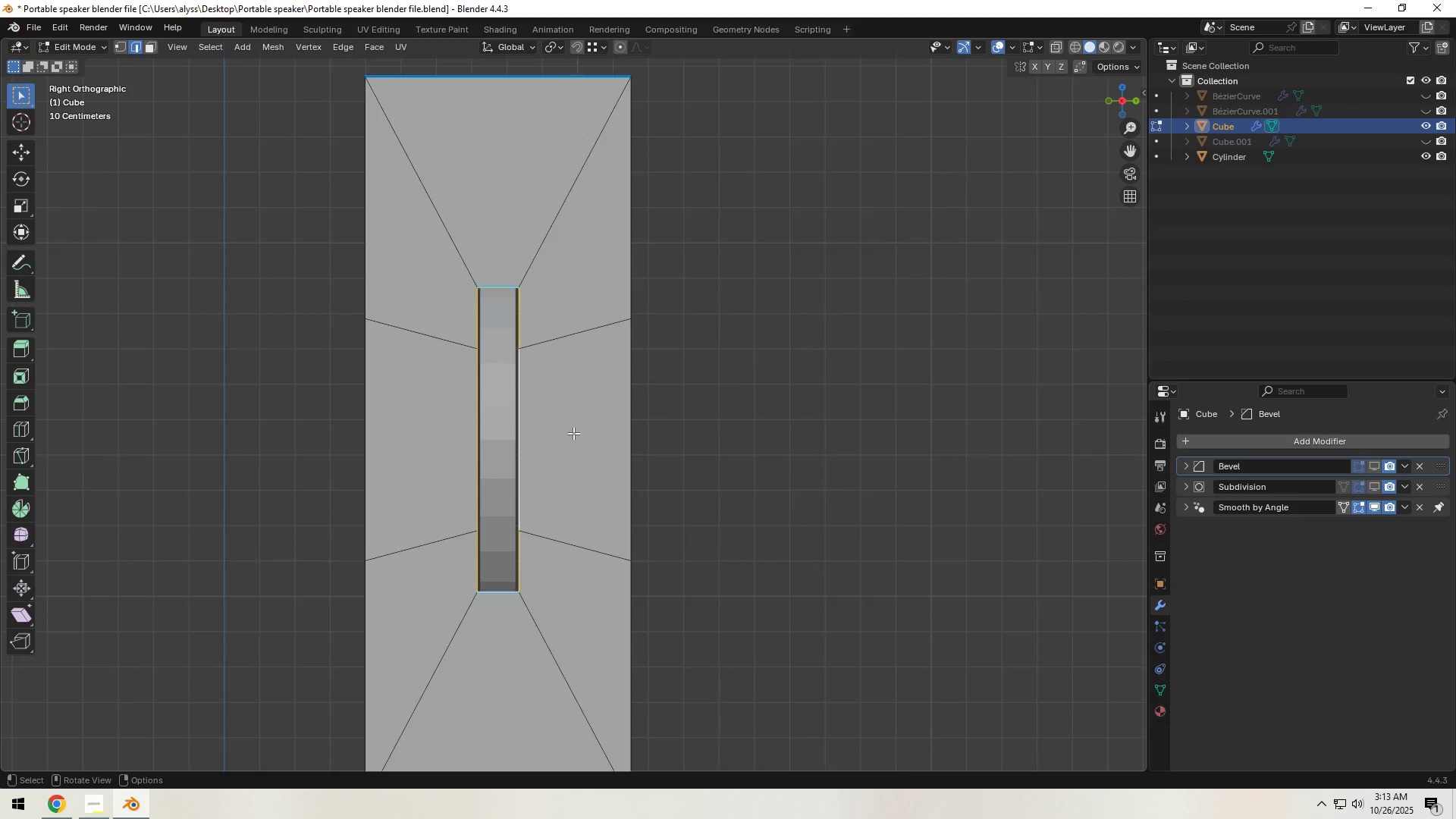 
scroll: coordinate [573, 433], scroll_direction: up, amount: 3.0
 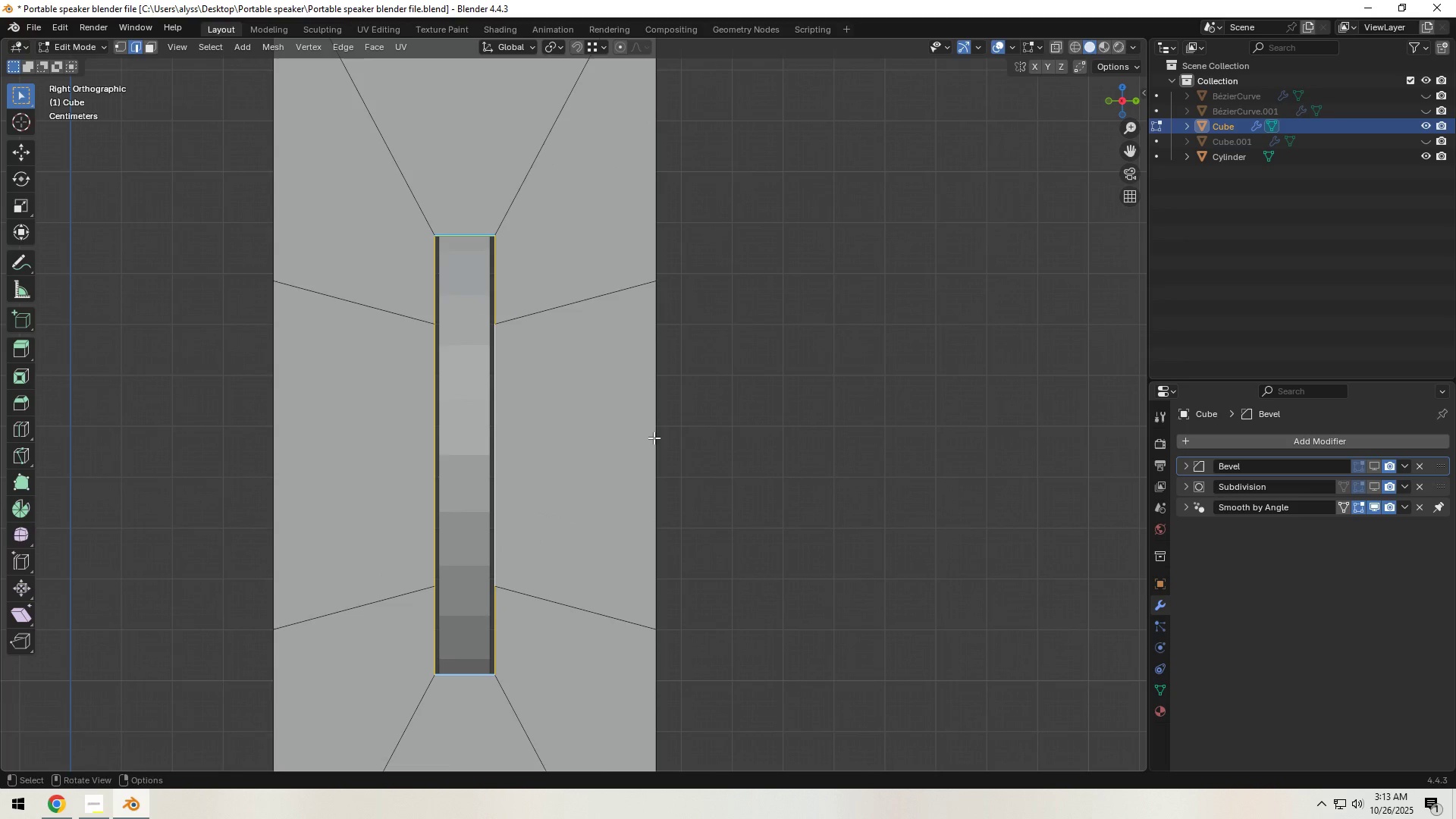 
type(sy)
 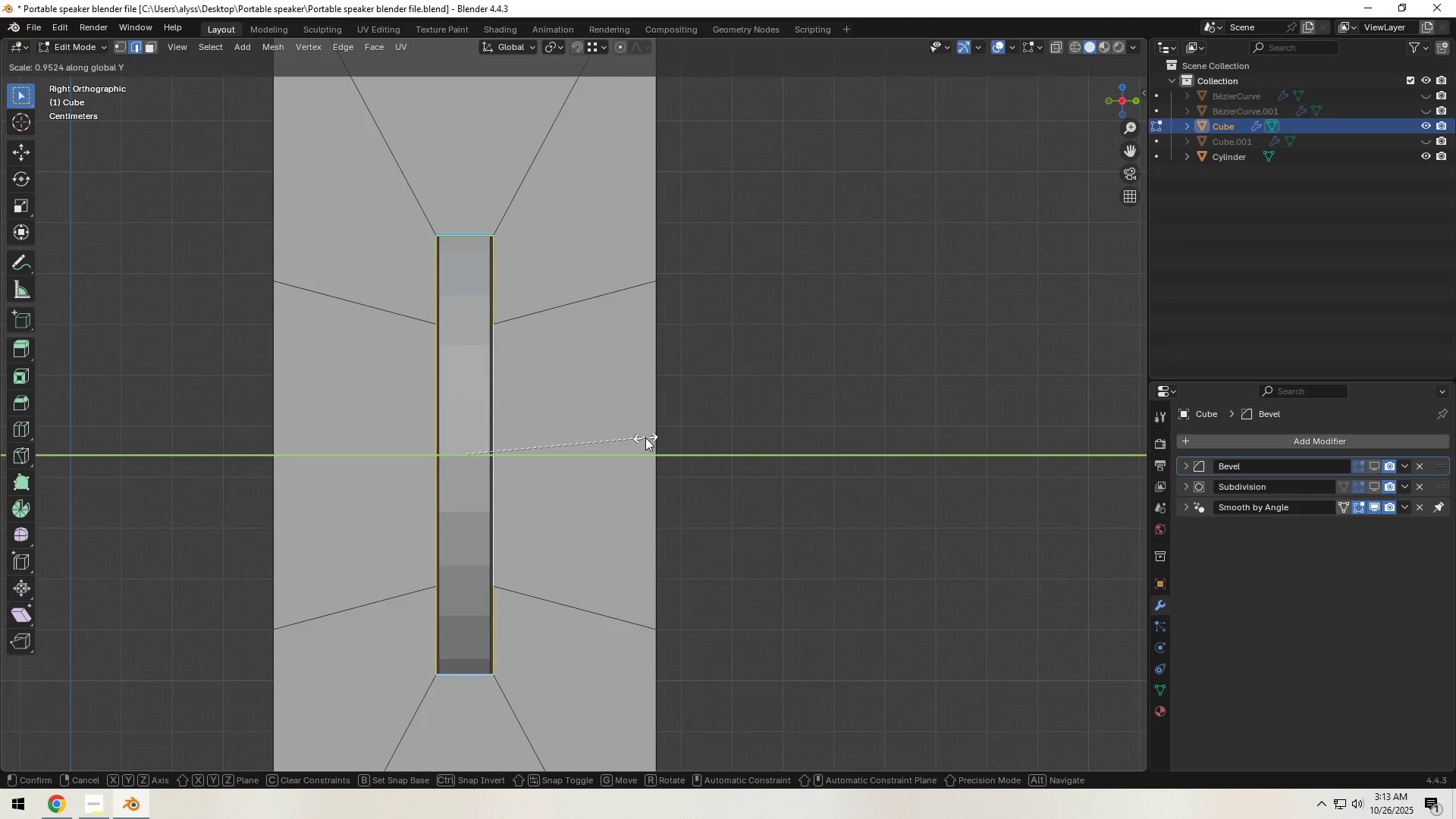 
left_click([645, 438])
 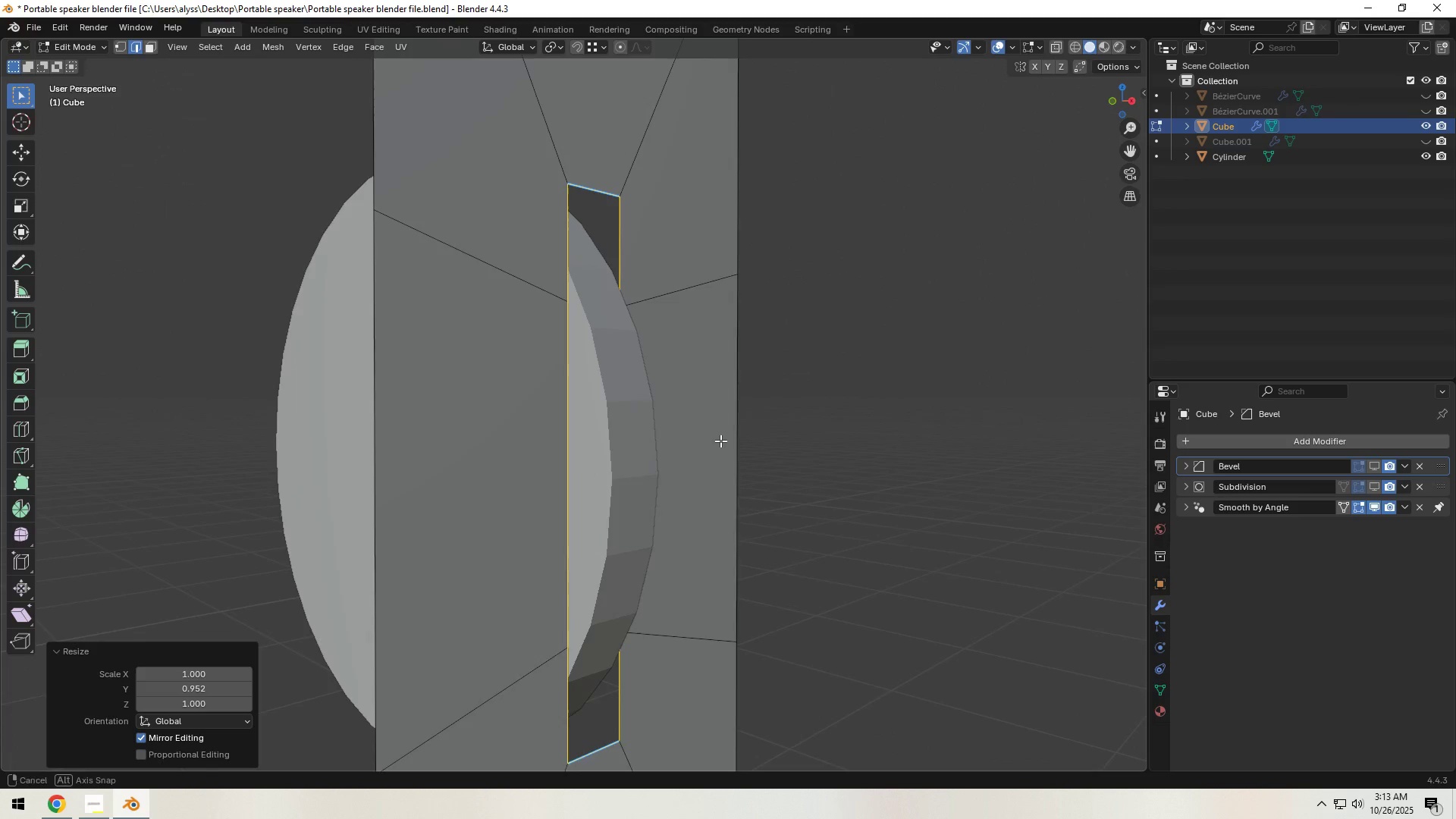 
type(sz)
 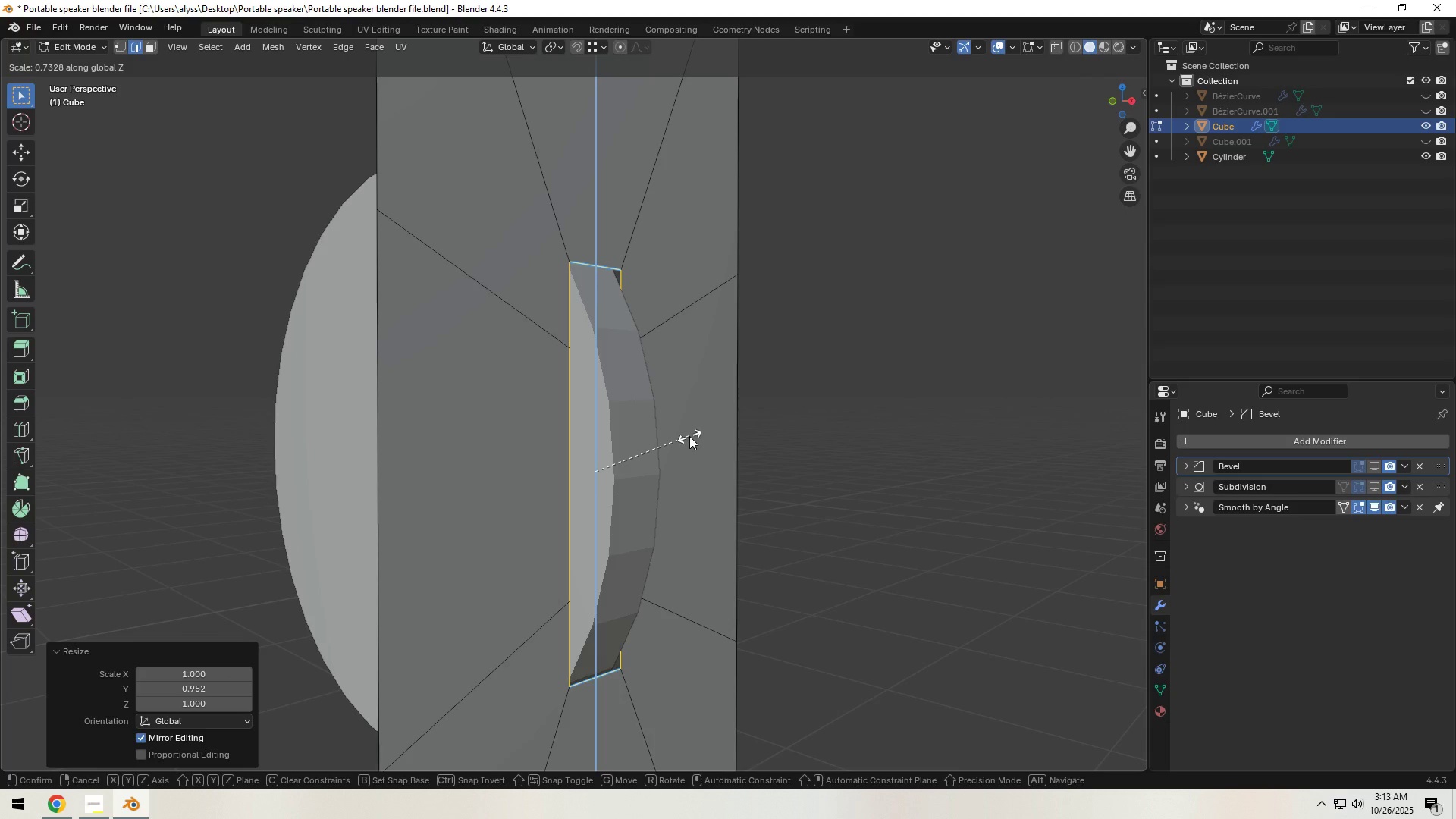 
double_click([827, 428])
 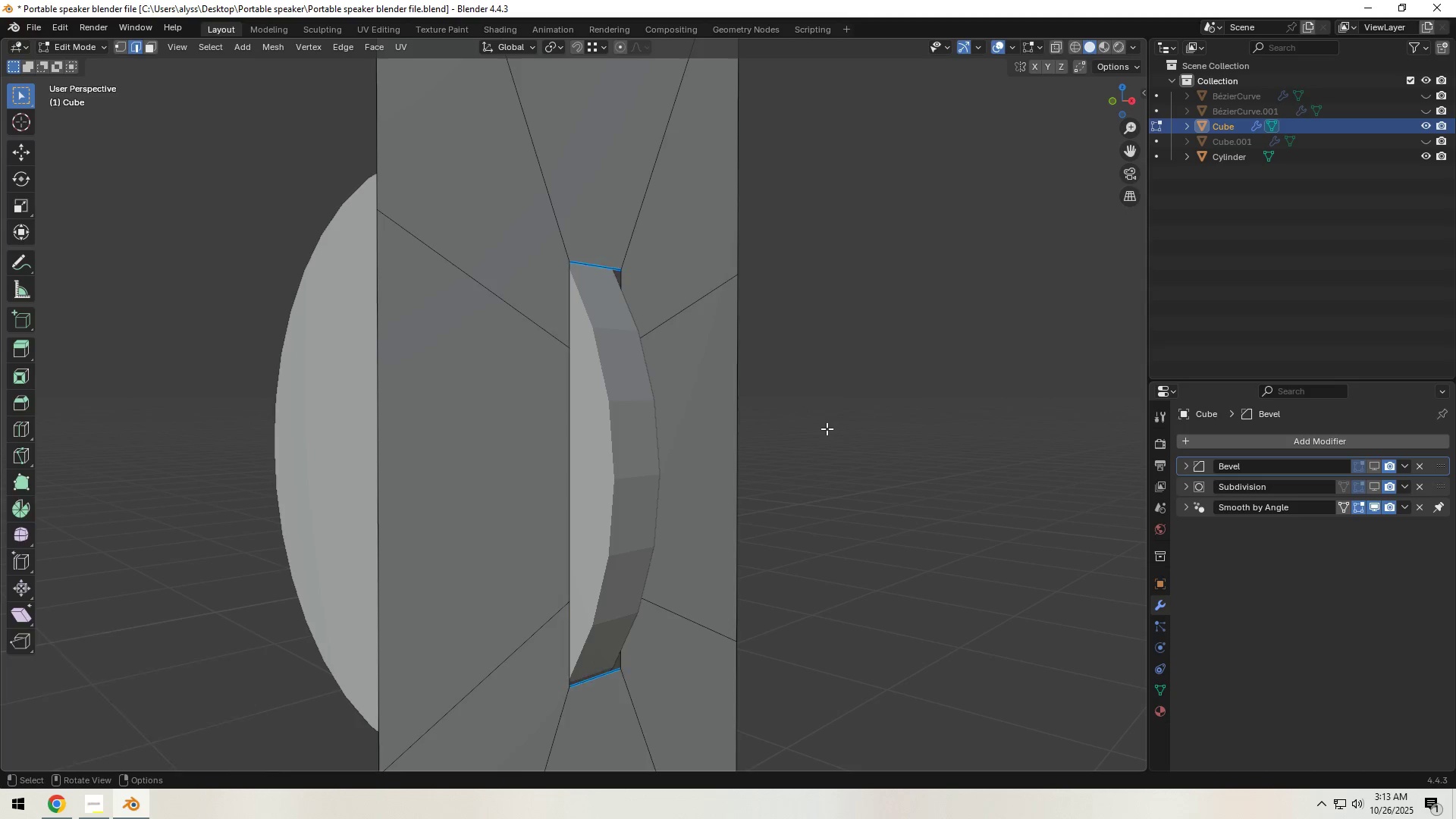 
key(Tab)
 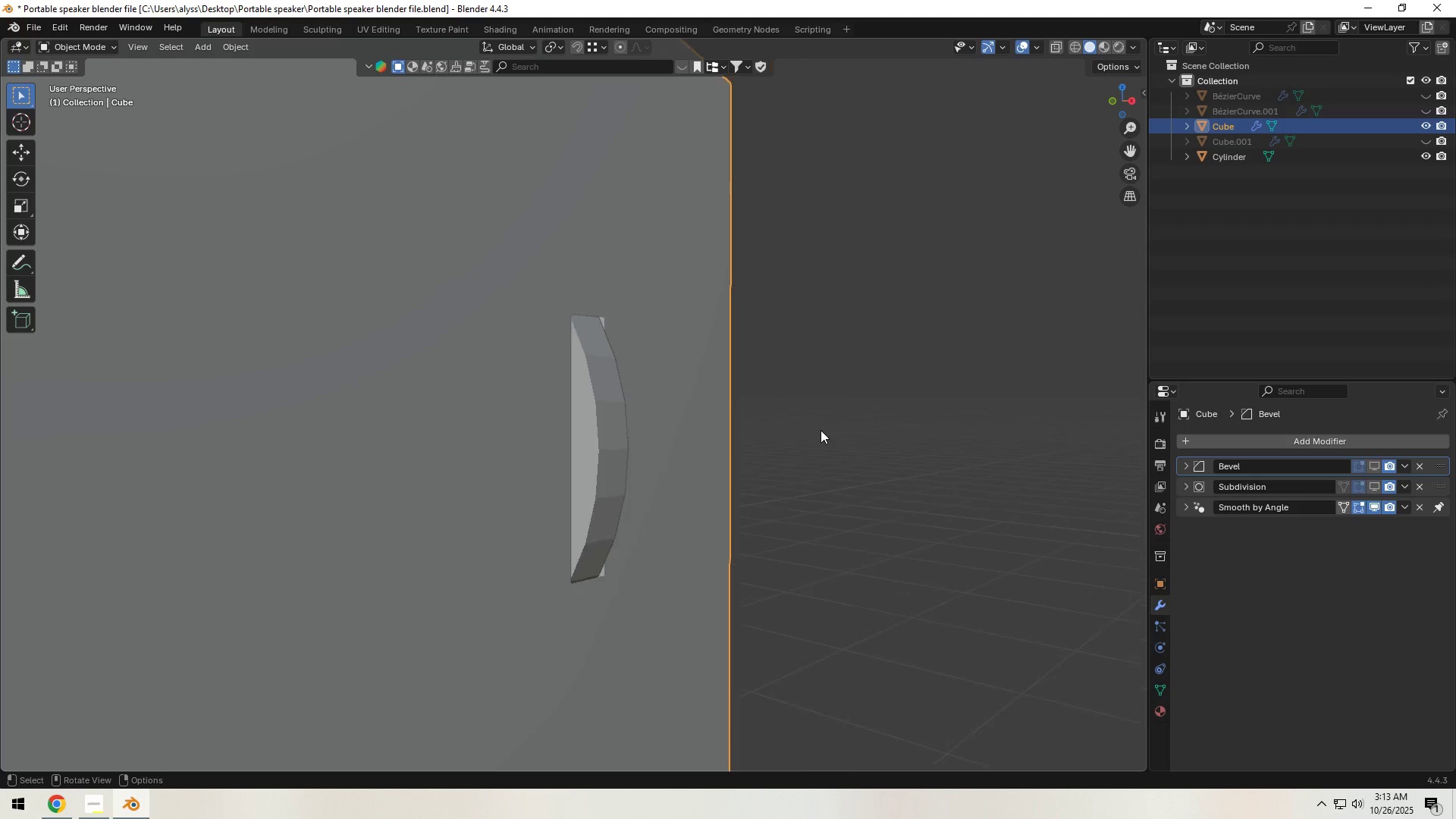 
scroll: coordinate [811, 436], scroll_direction: down, amount: 7.0
 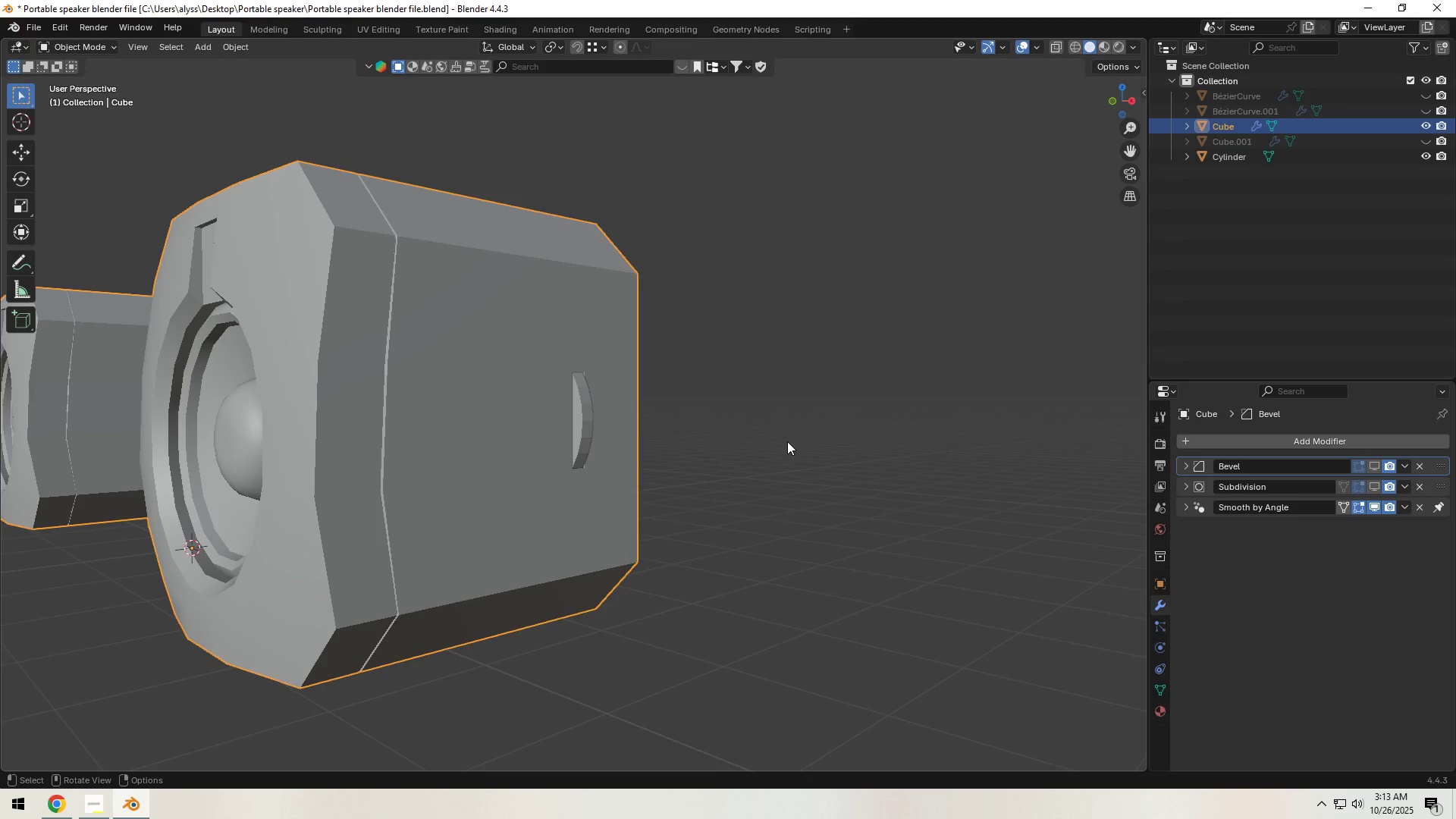 
left_click([787, 441])
 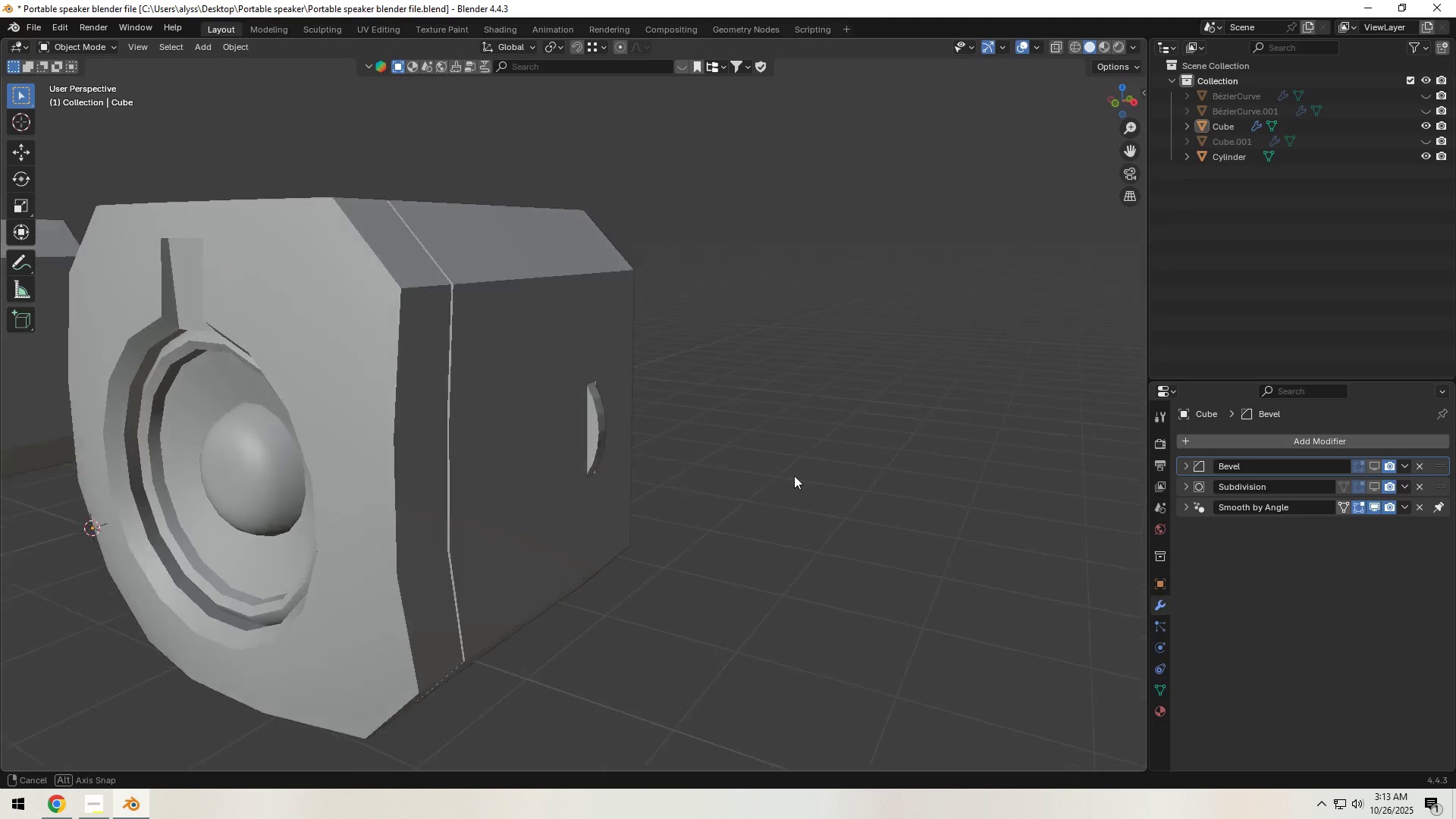 
scroll: coordinate [802, 478], scroll_direction: down, amount: 5.0
 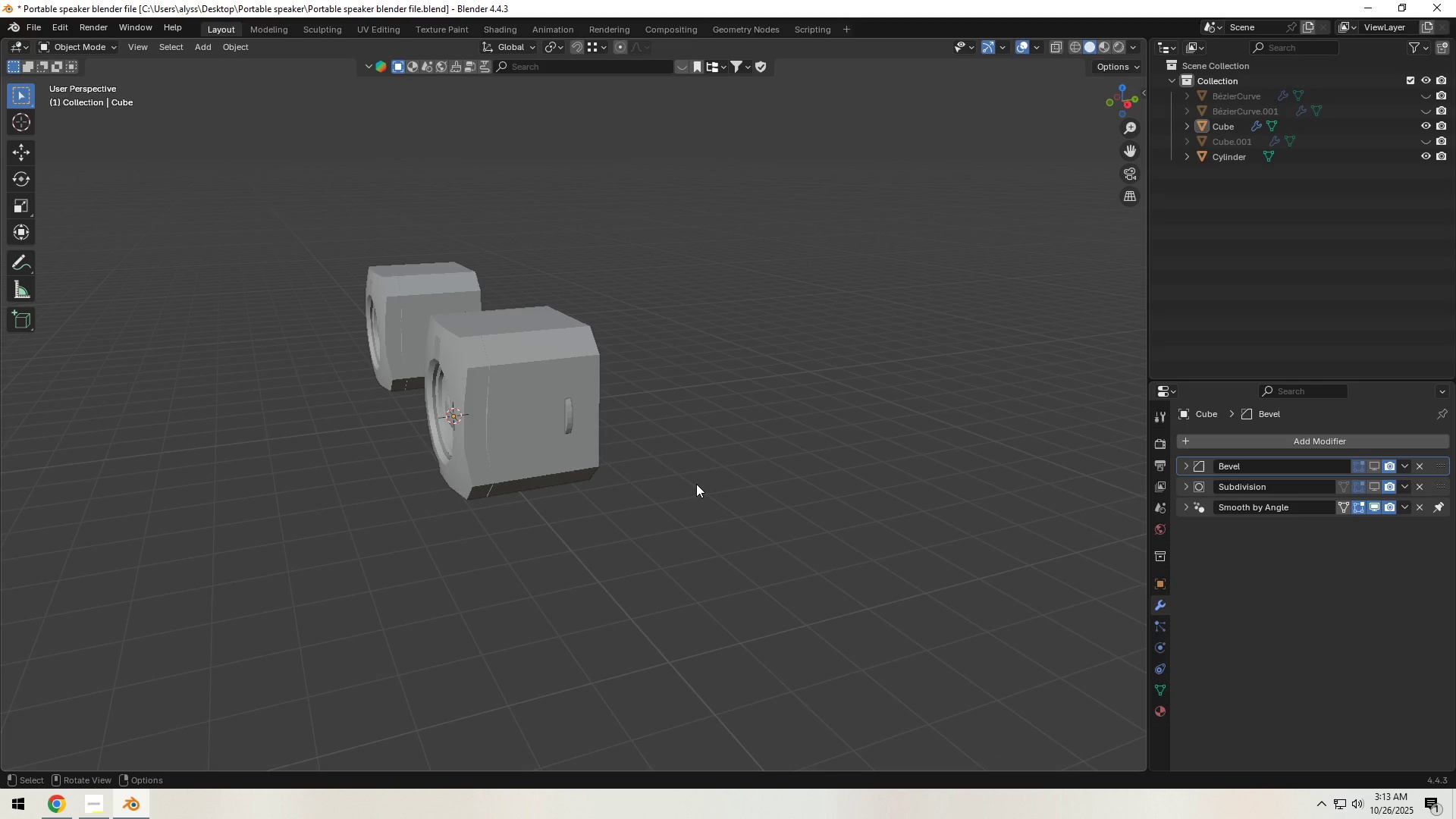 
wait(6.44)
 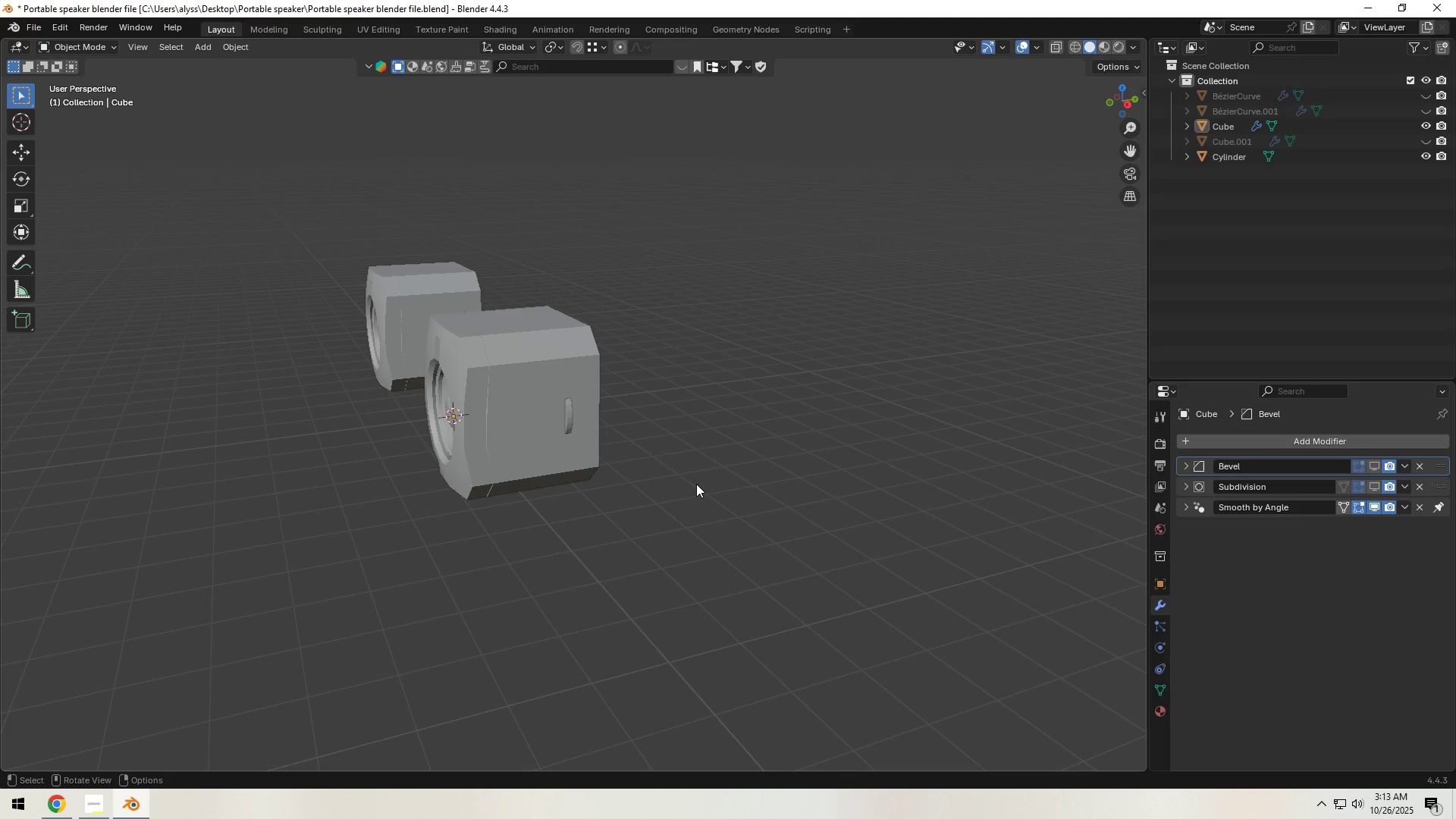 
left_click([680, 331])
 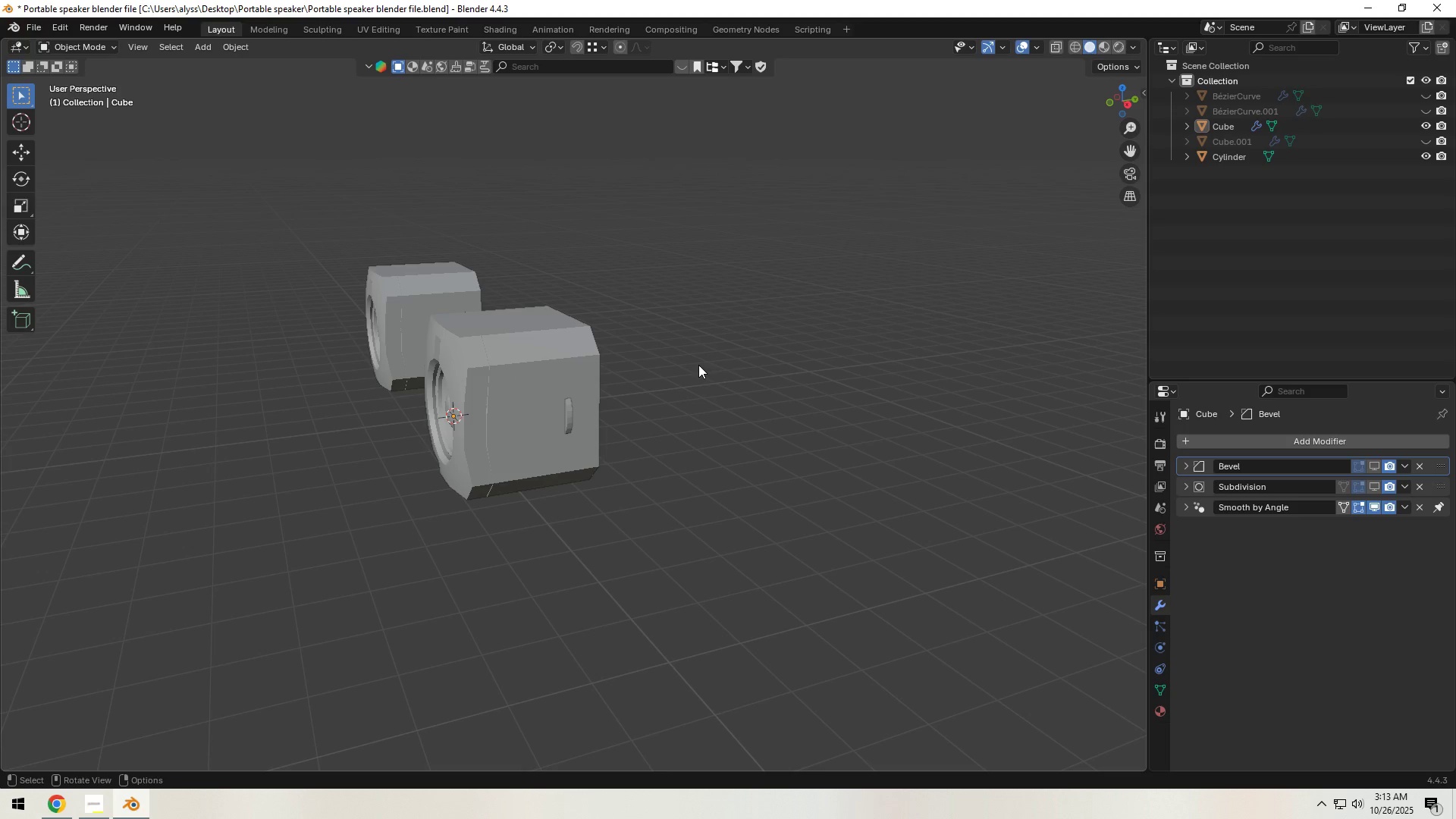 
key(Control+S)
 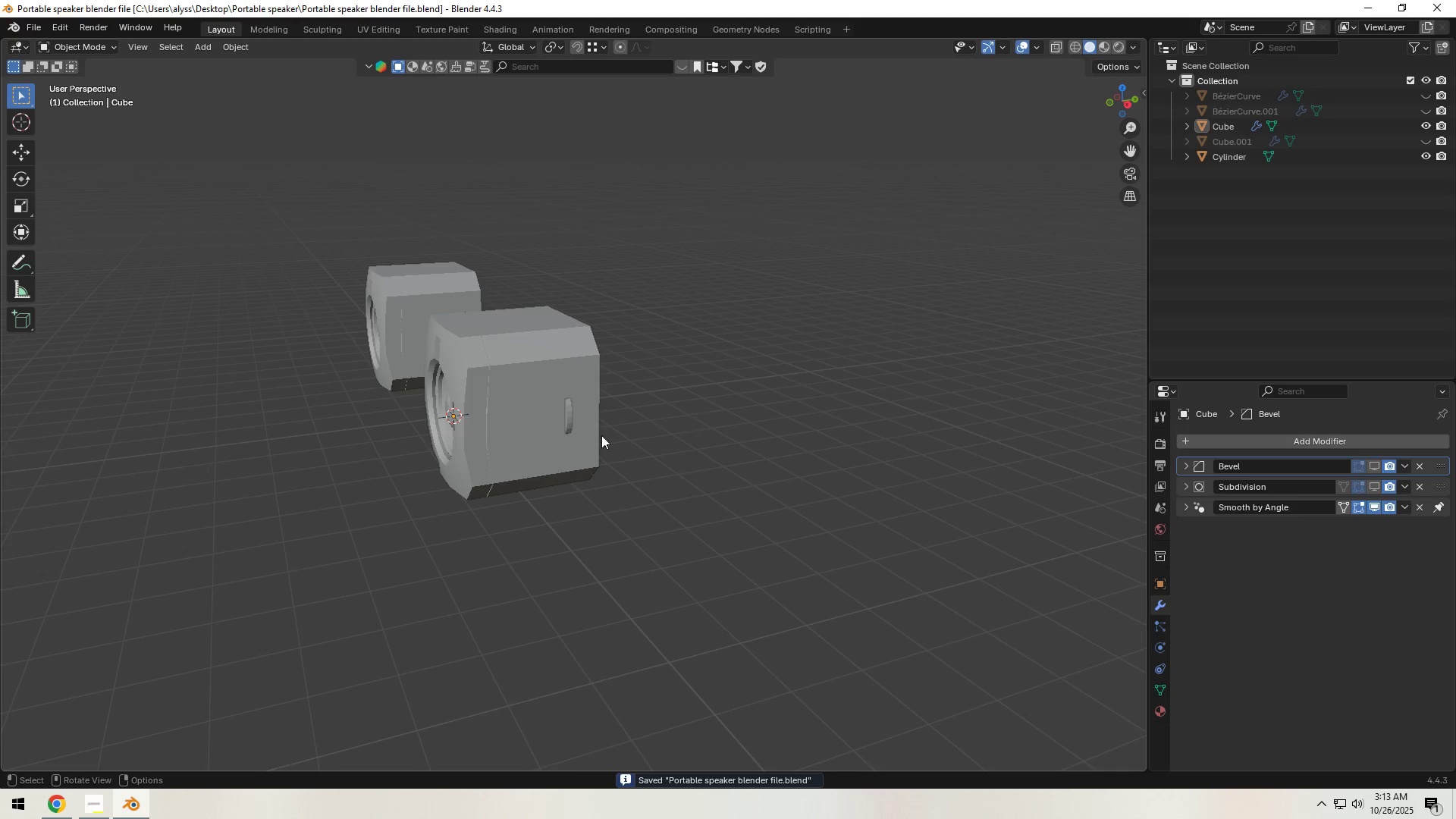 
left_click([569, 423])
 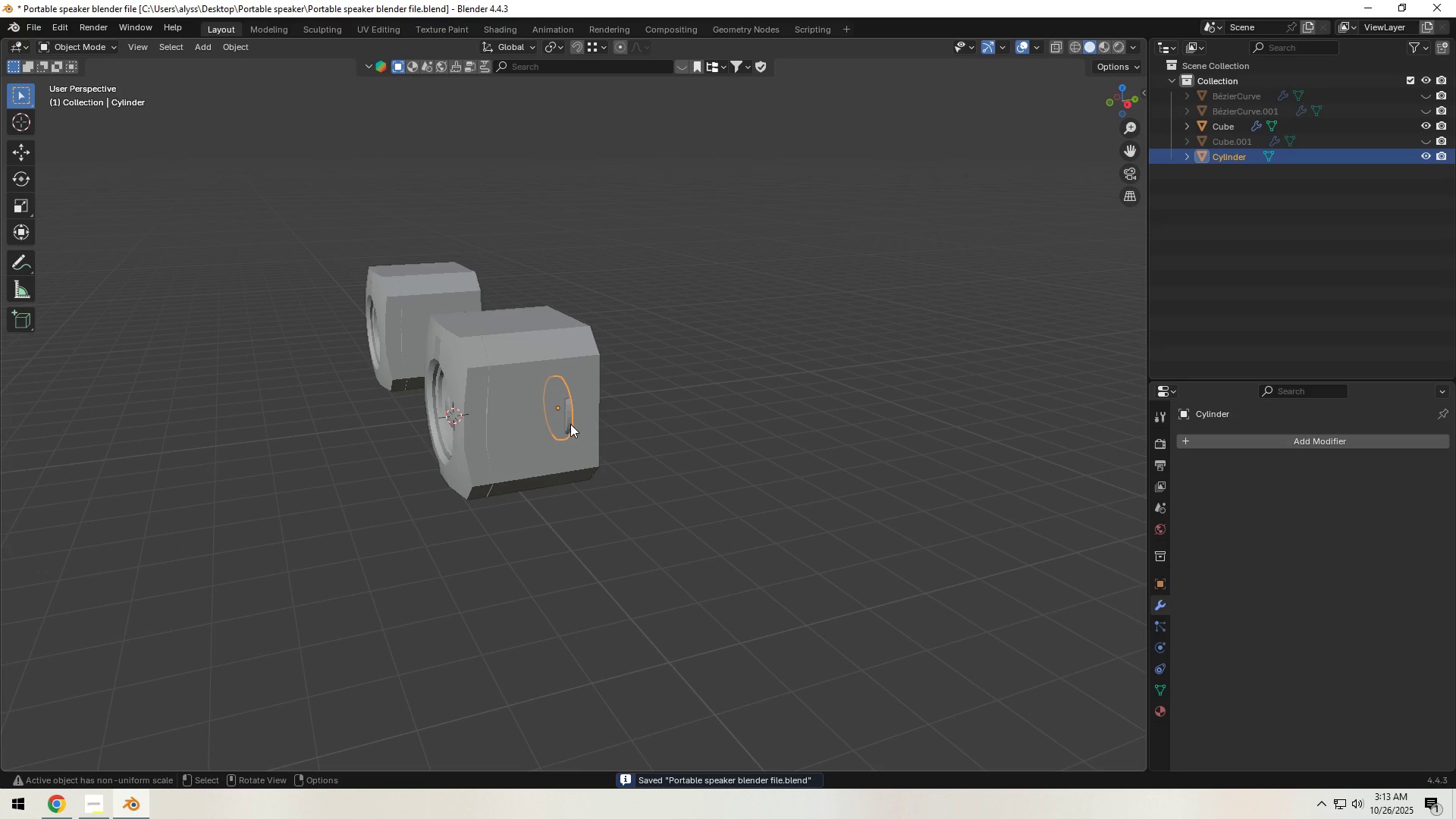 
key(Shift+H)
 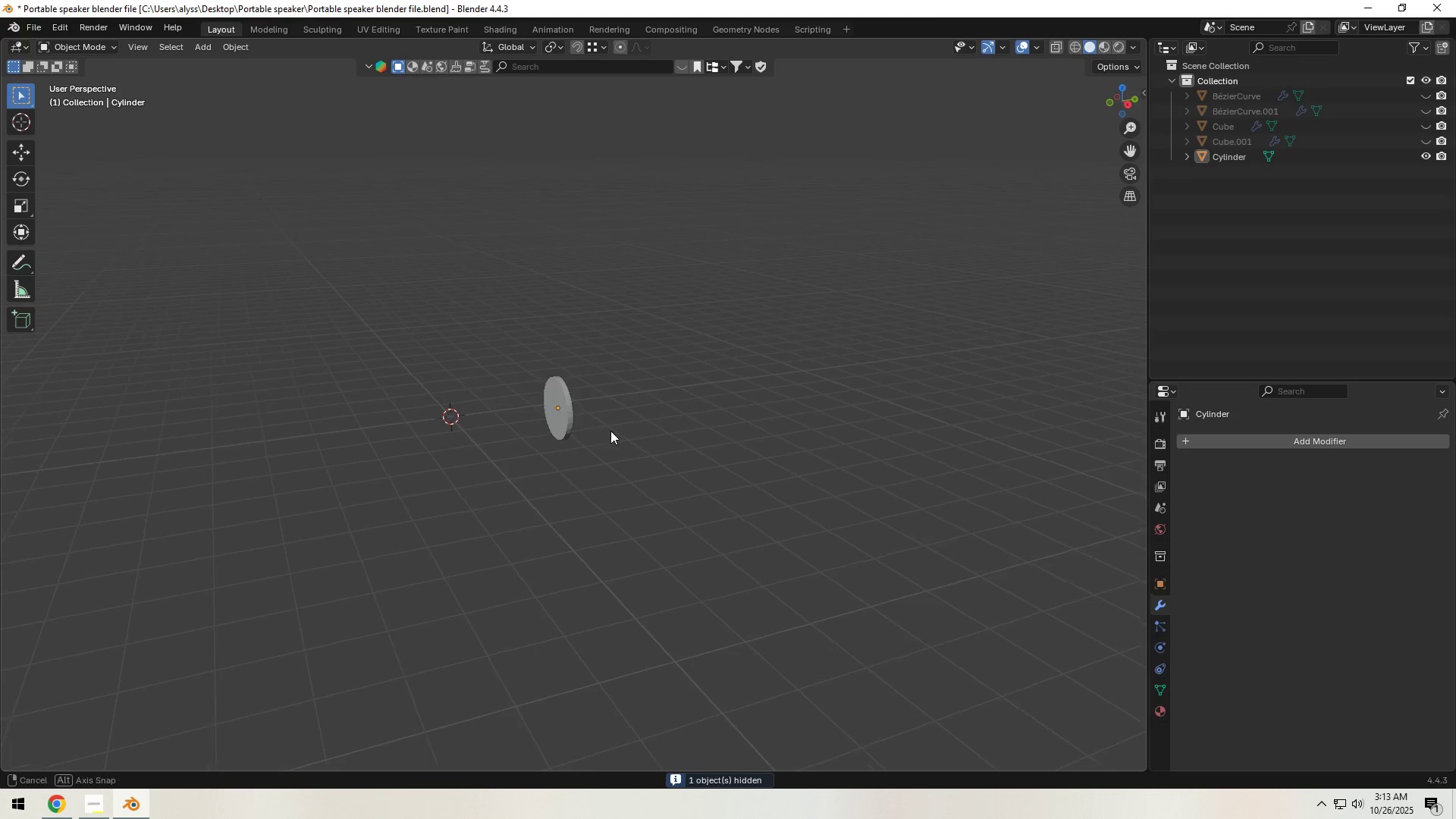 
scroll: coordinate [668, 431], scroll_direction: up, amount: 8.0
 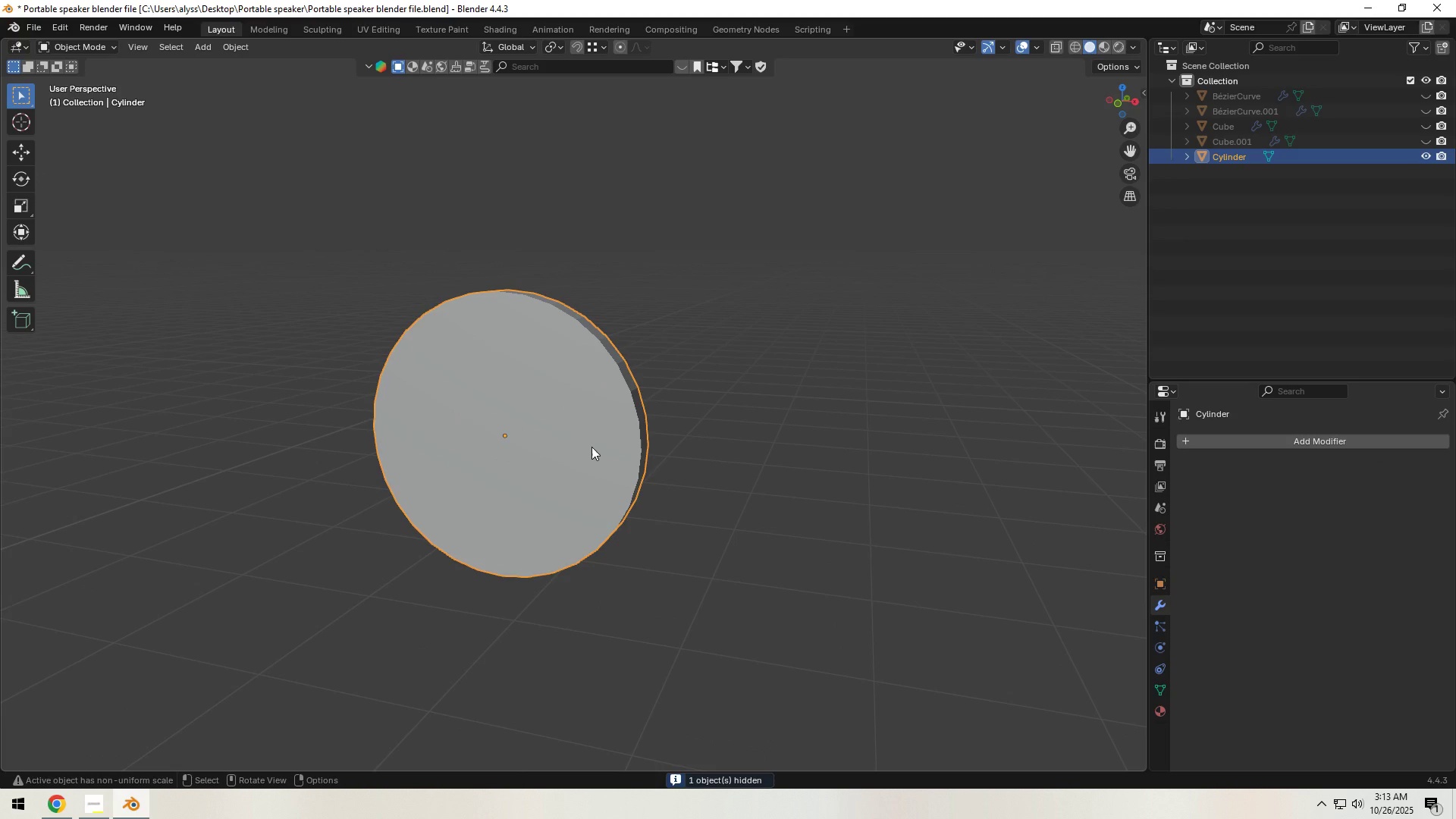 
key(Tab)
 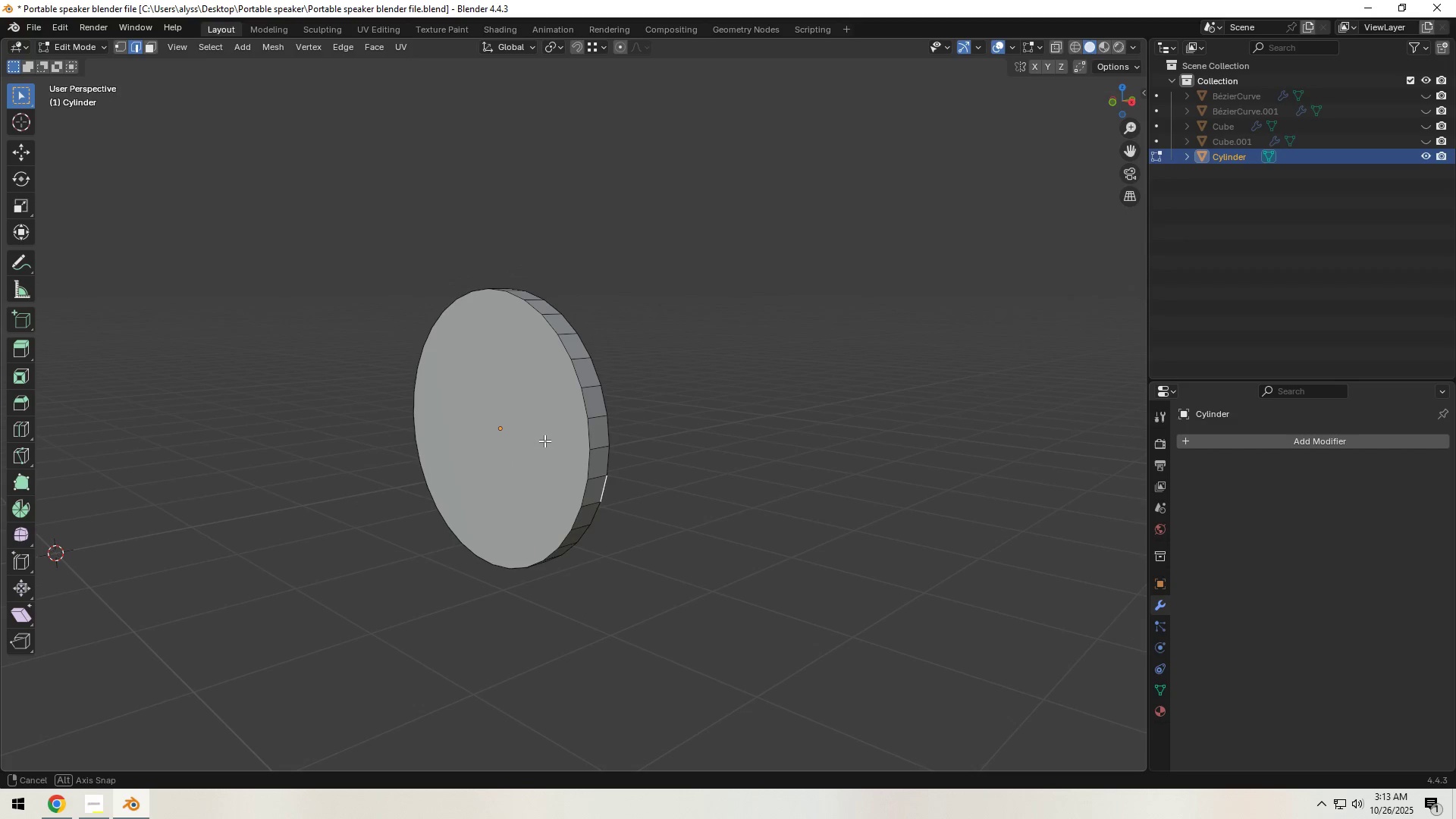 
key(Alt+H)
 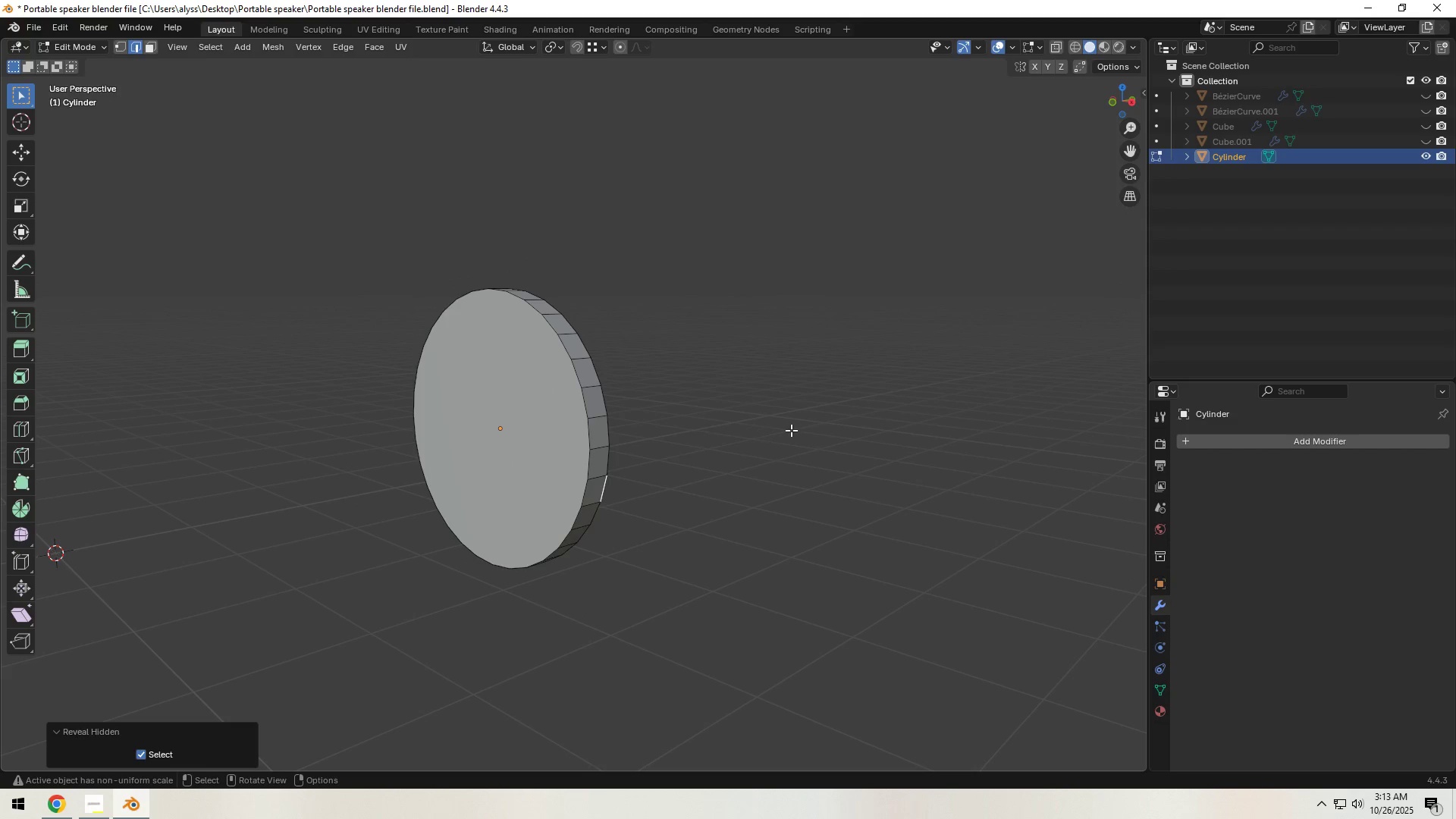 
key(Tab)
 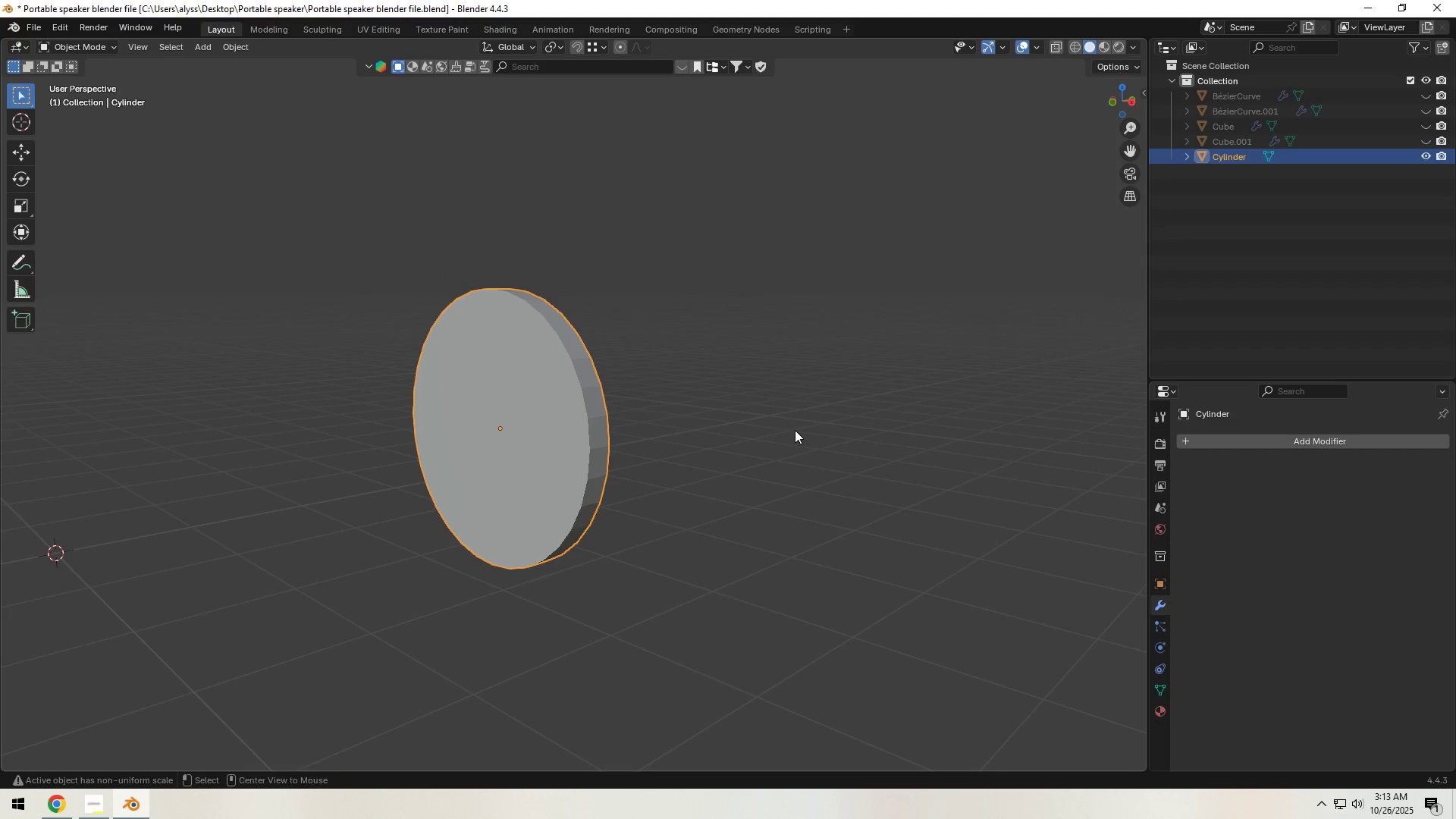 
key(Alt+H)
 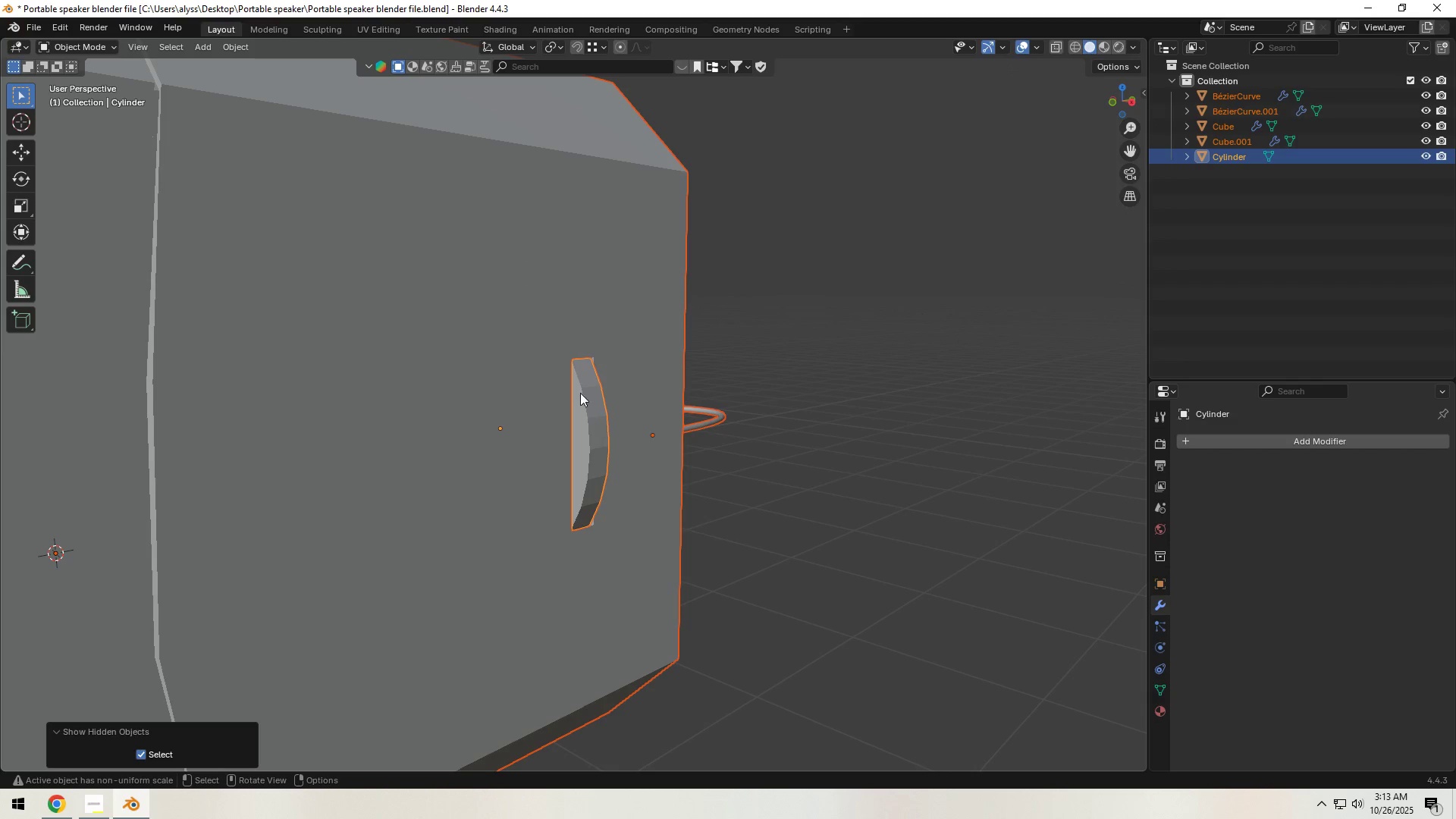 
left_click([582, 372])
 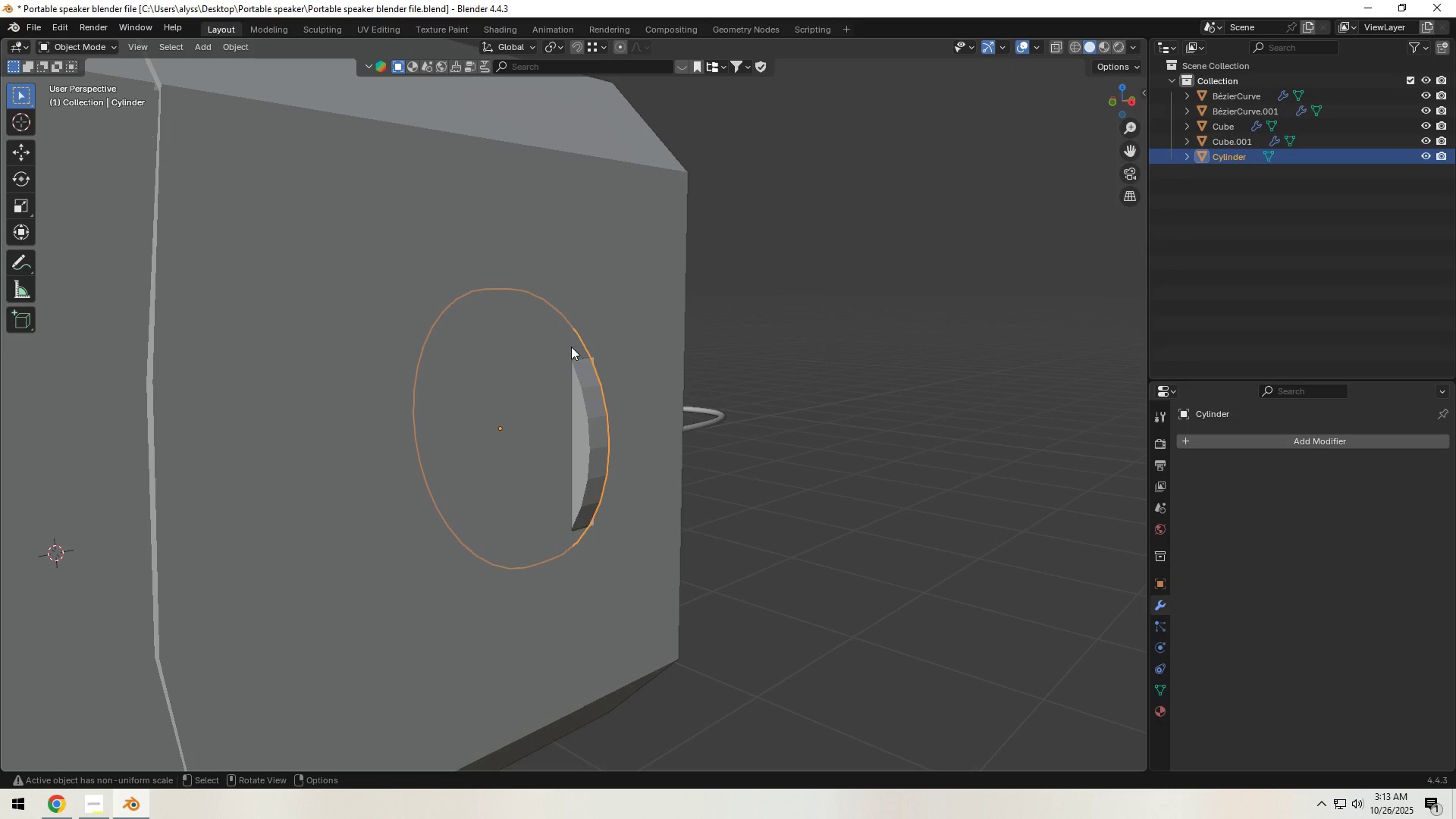 
key(Tab)
 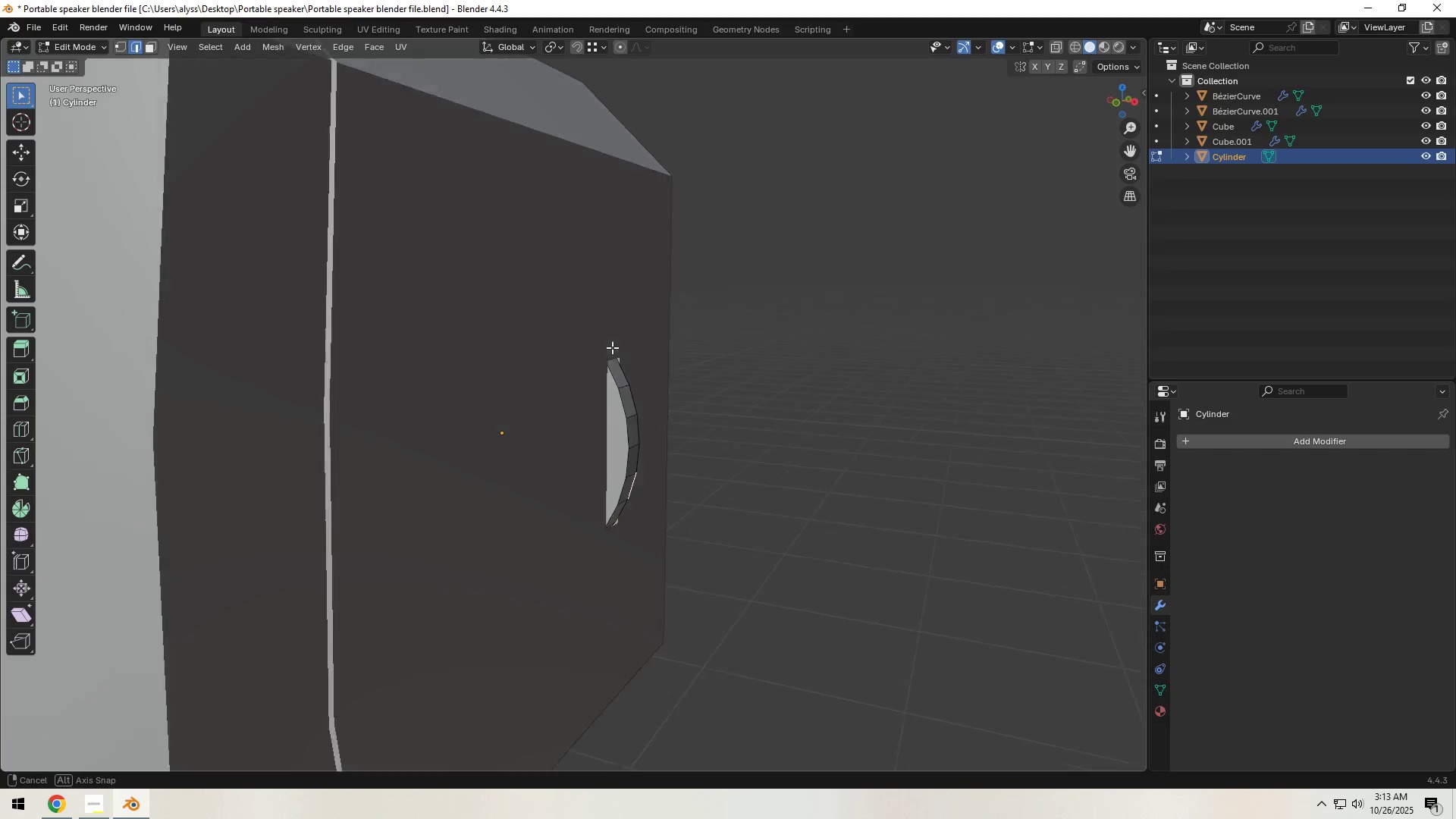 
scroll: coordinate [667, 359], scroll_direction: up, amount: 3.0
 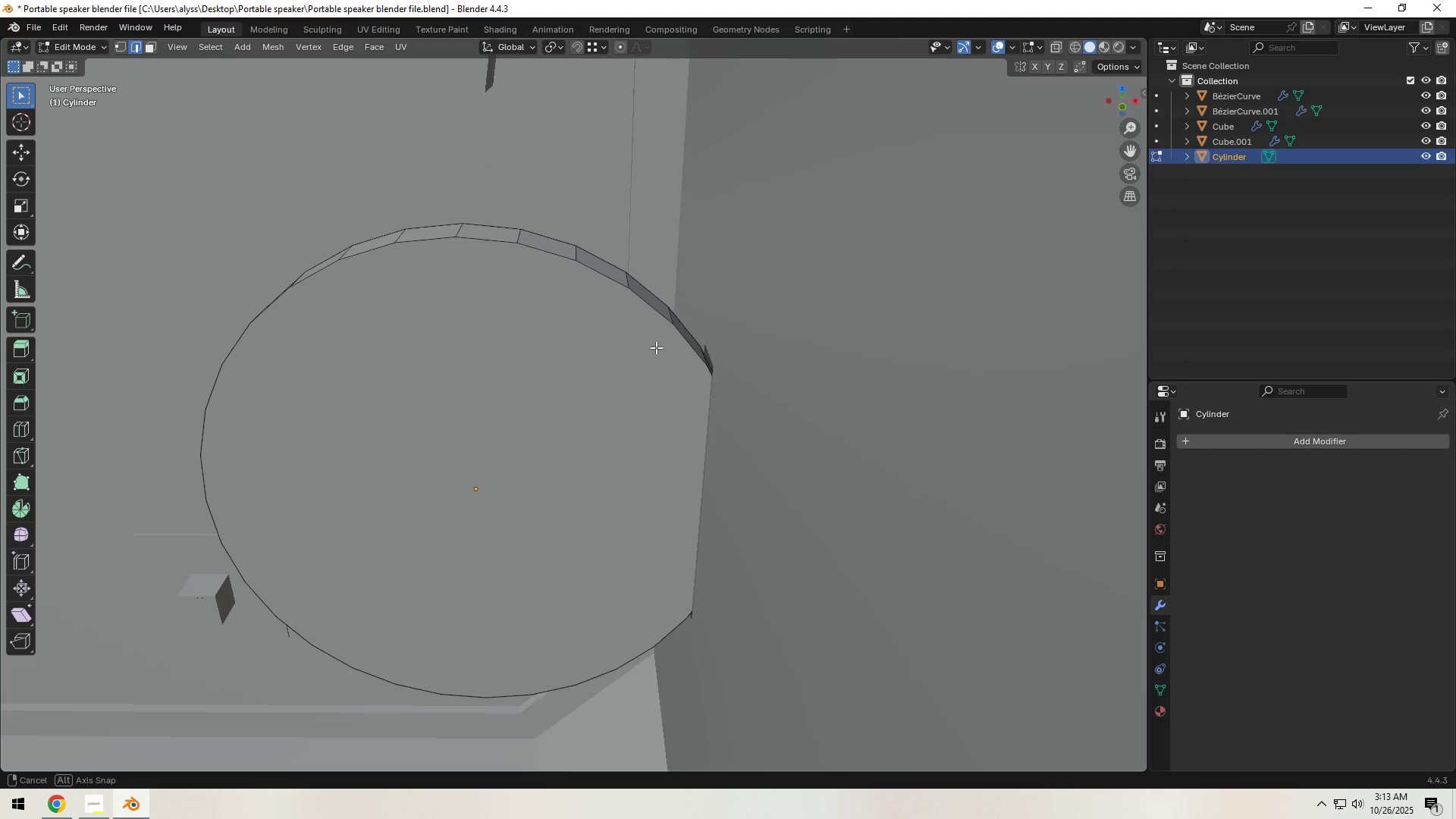 
left_click([671, 320])
 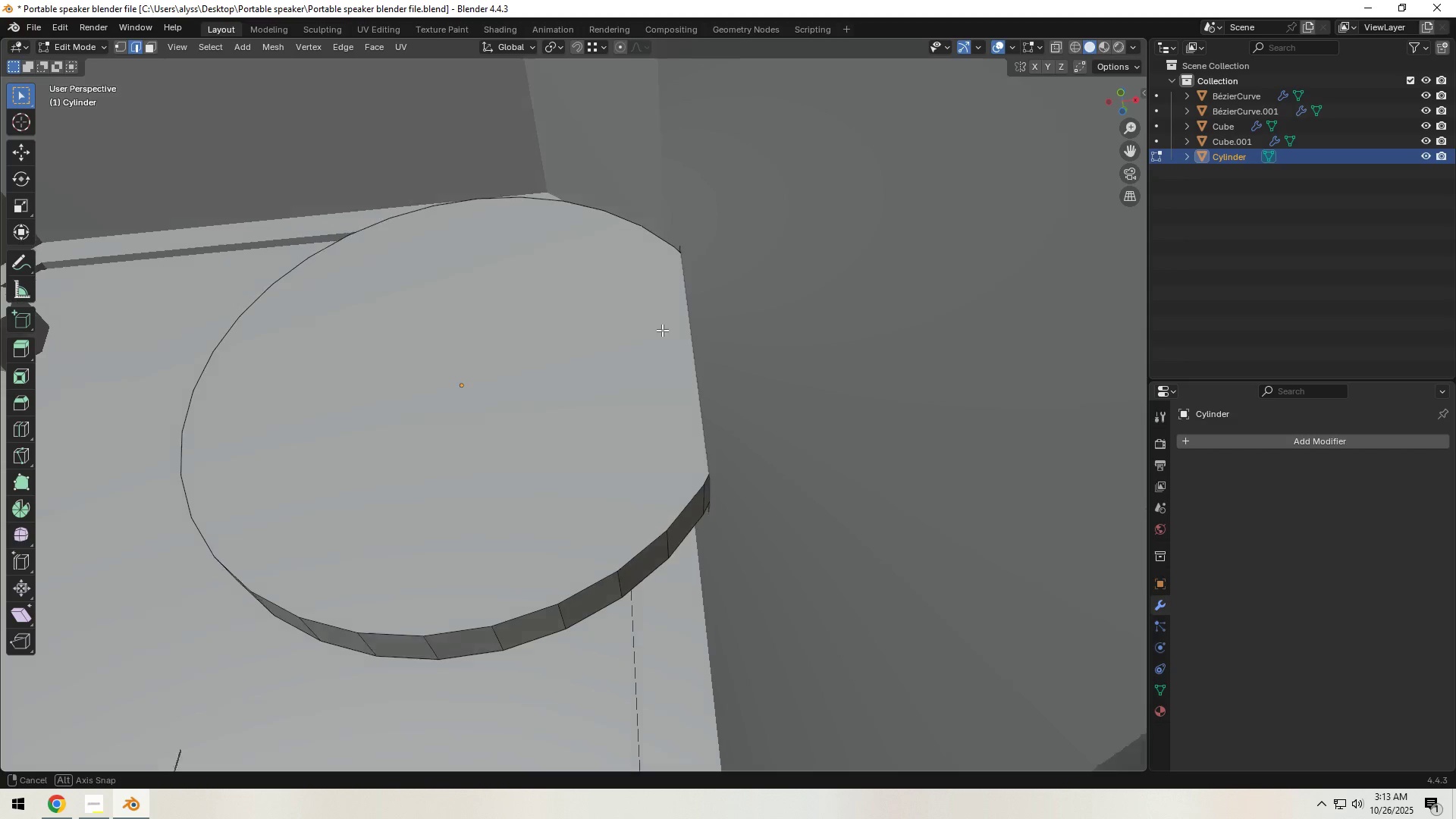 
hold_key(key=ShiftLeft, duration=1.07)
left_click([669, 546])
 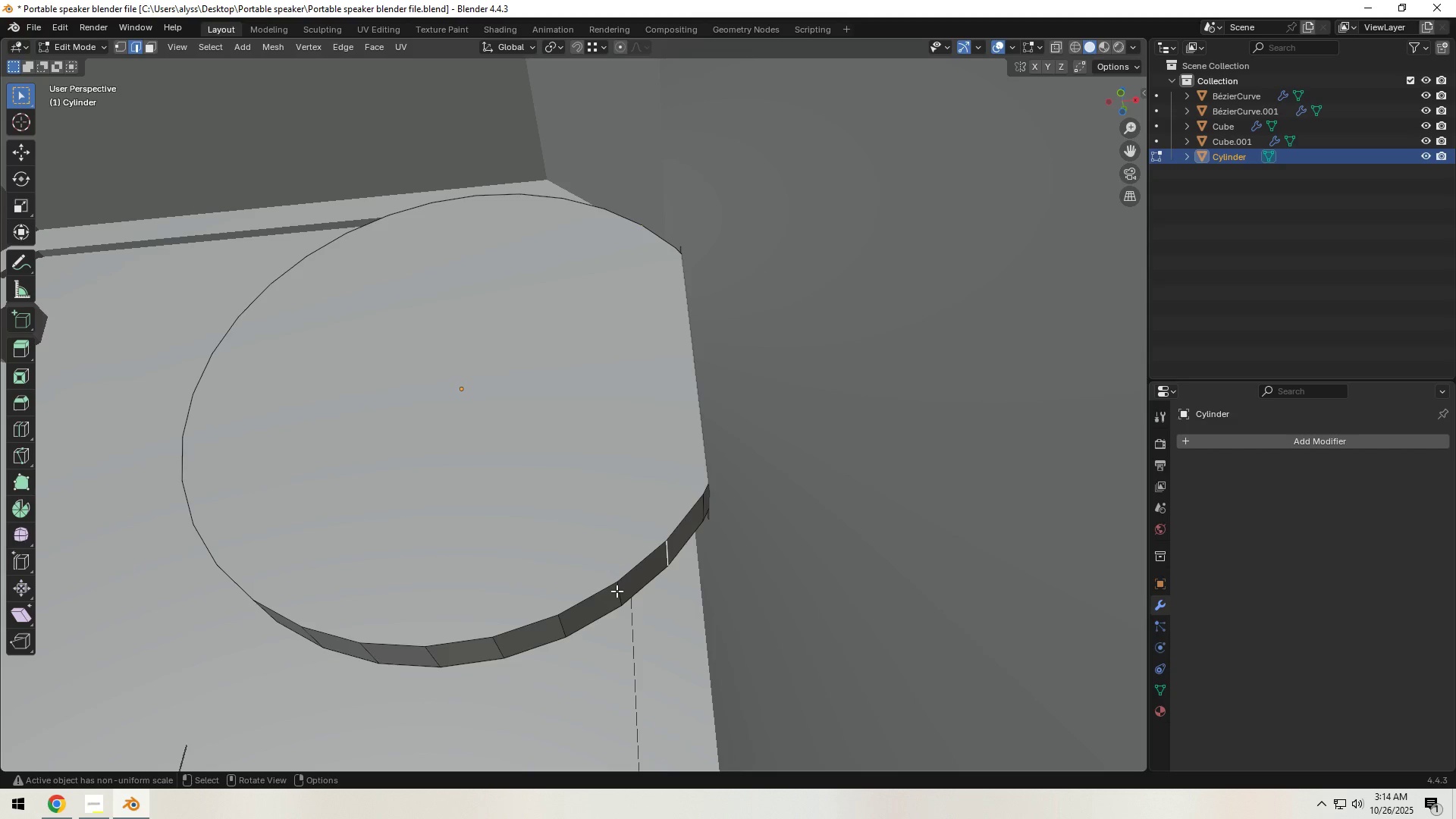 
wait(5.66)
 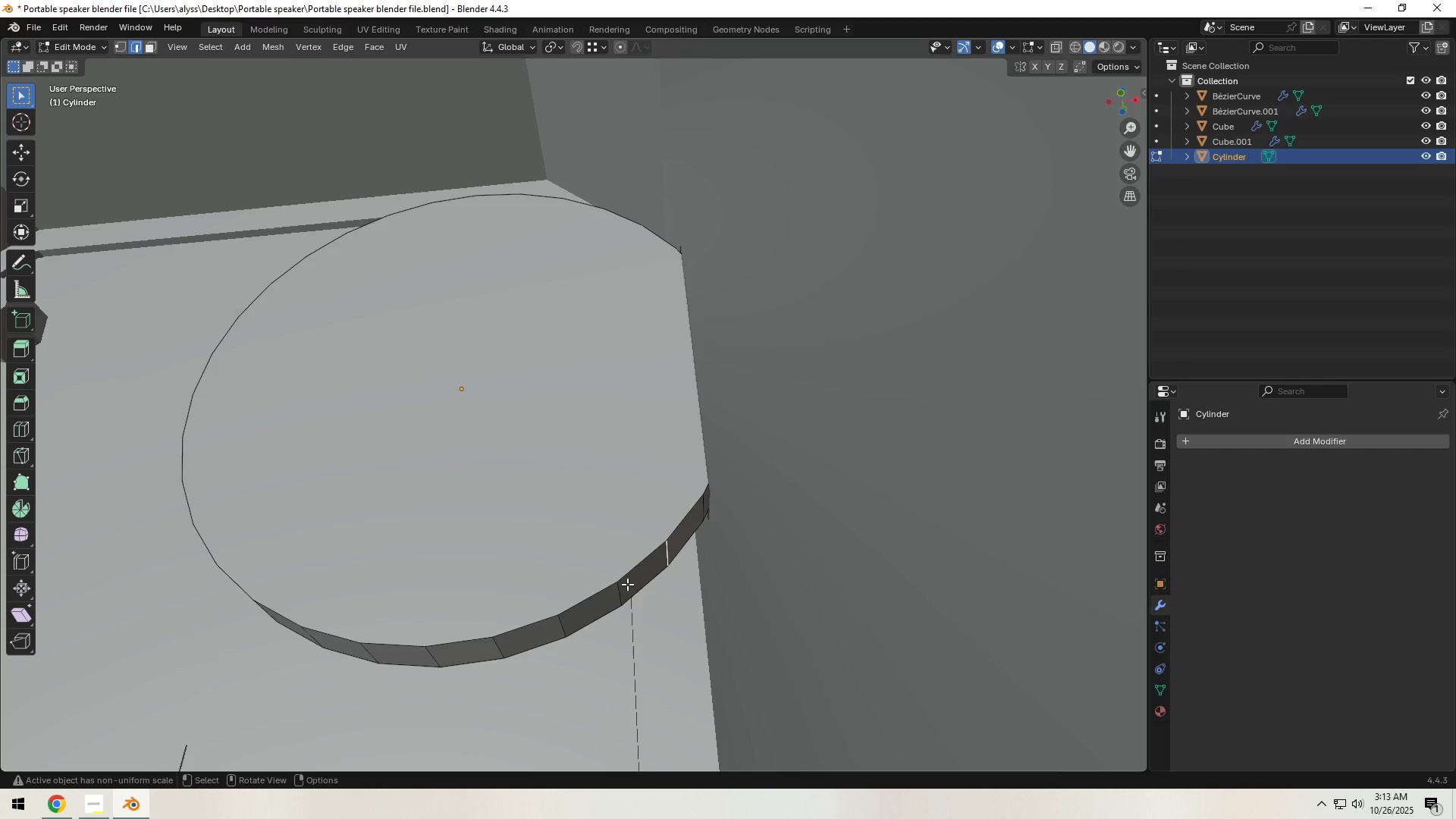 
key(1)
 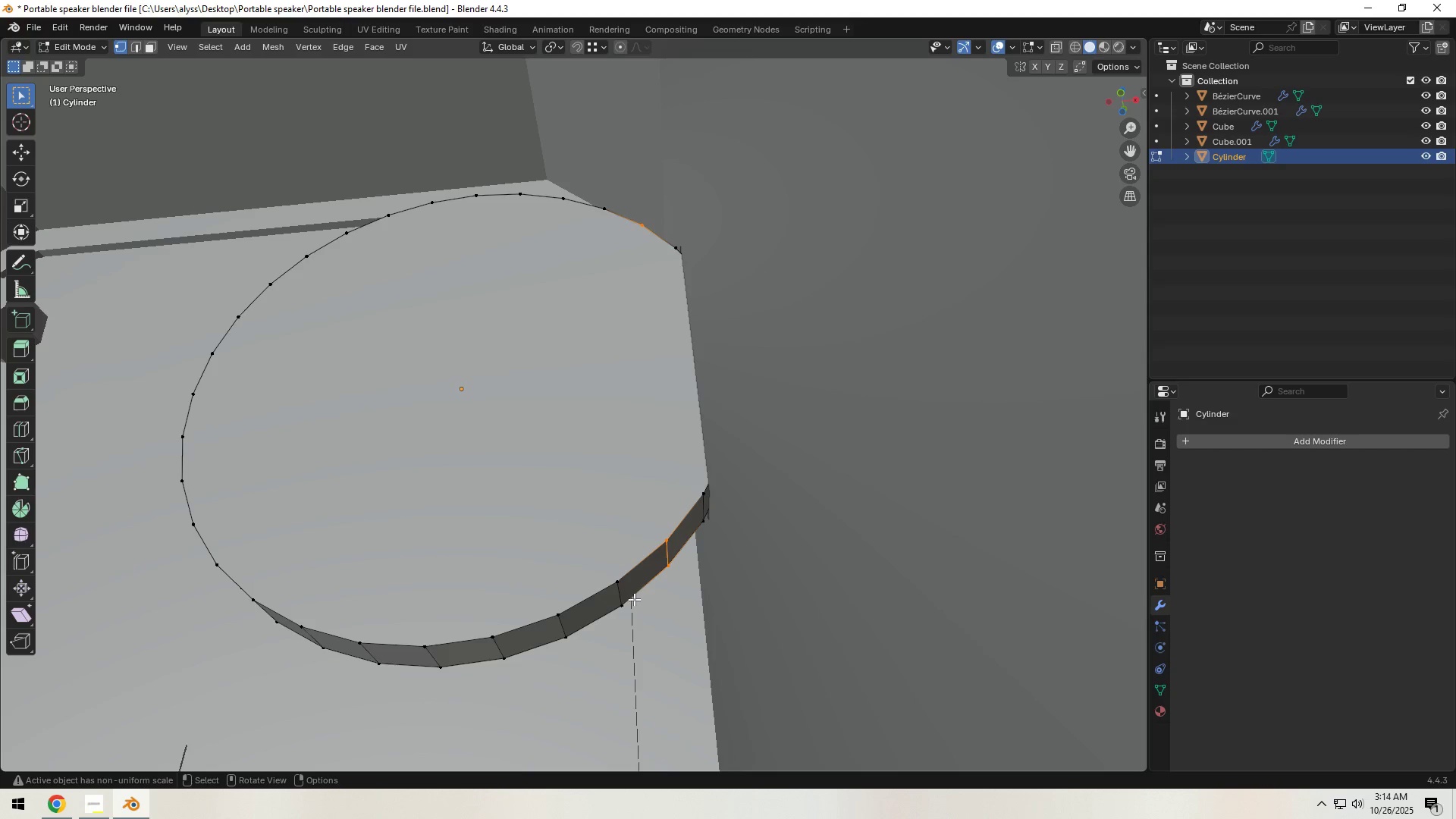 
left_click([617, 585])
 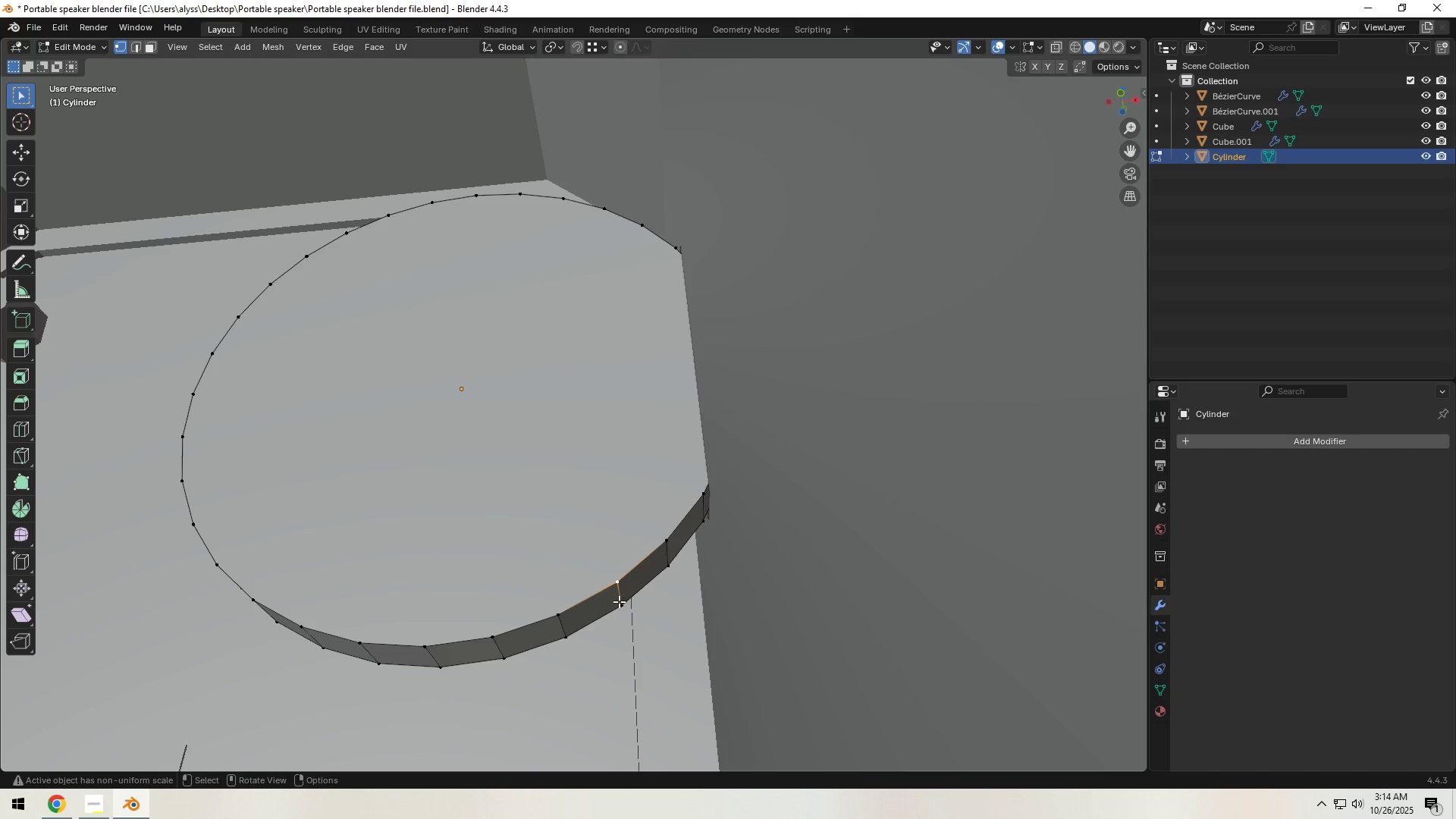 
hold_key(key=ShiftLeft, duration=0.69)
 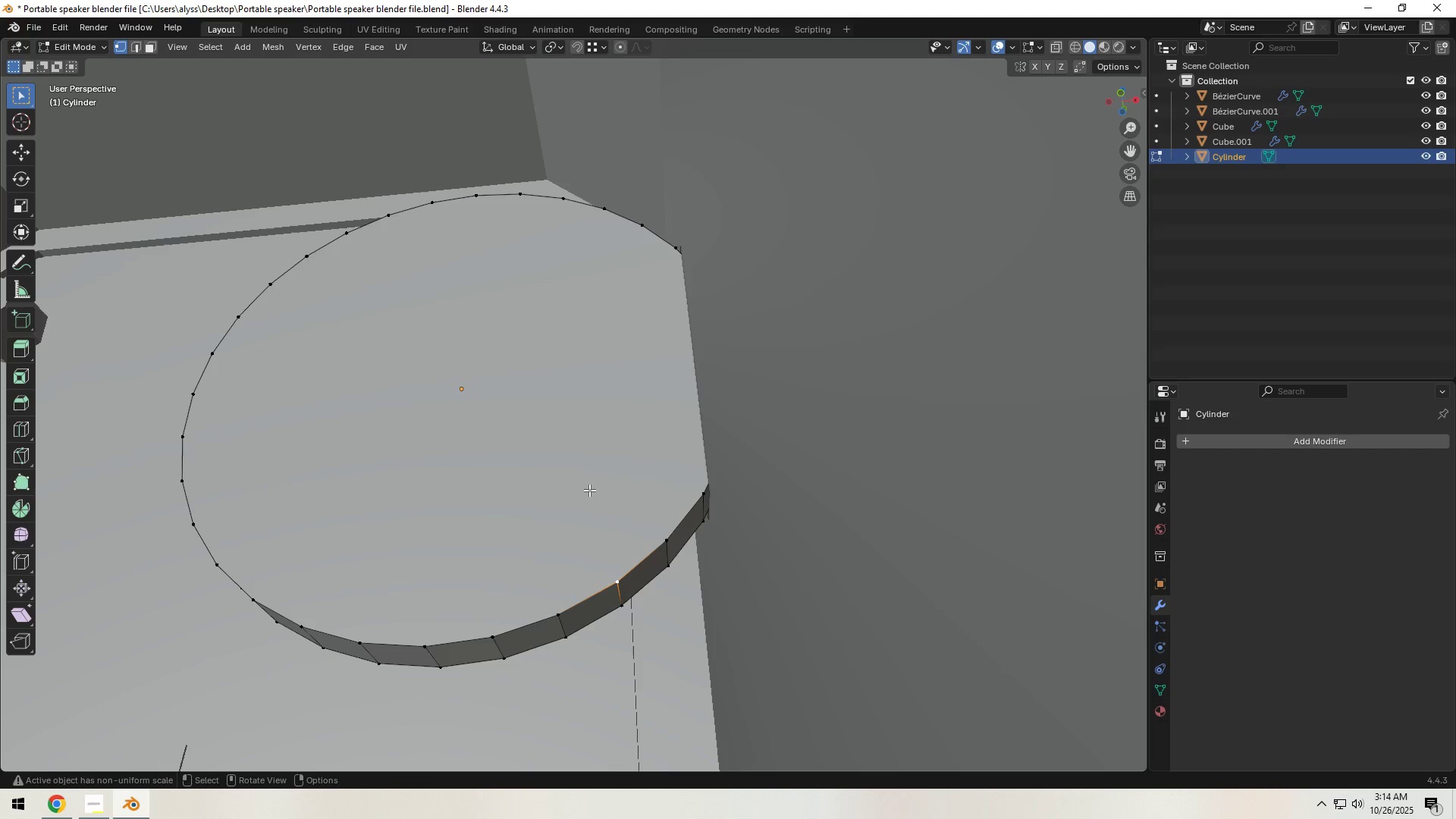 
hold_key(key=ControlLeft, duration=1.19)
left_click([563, 199])
 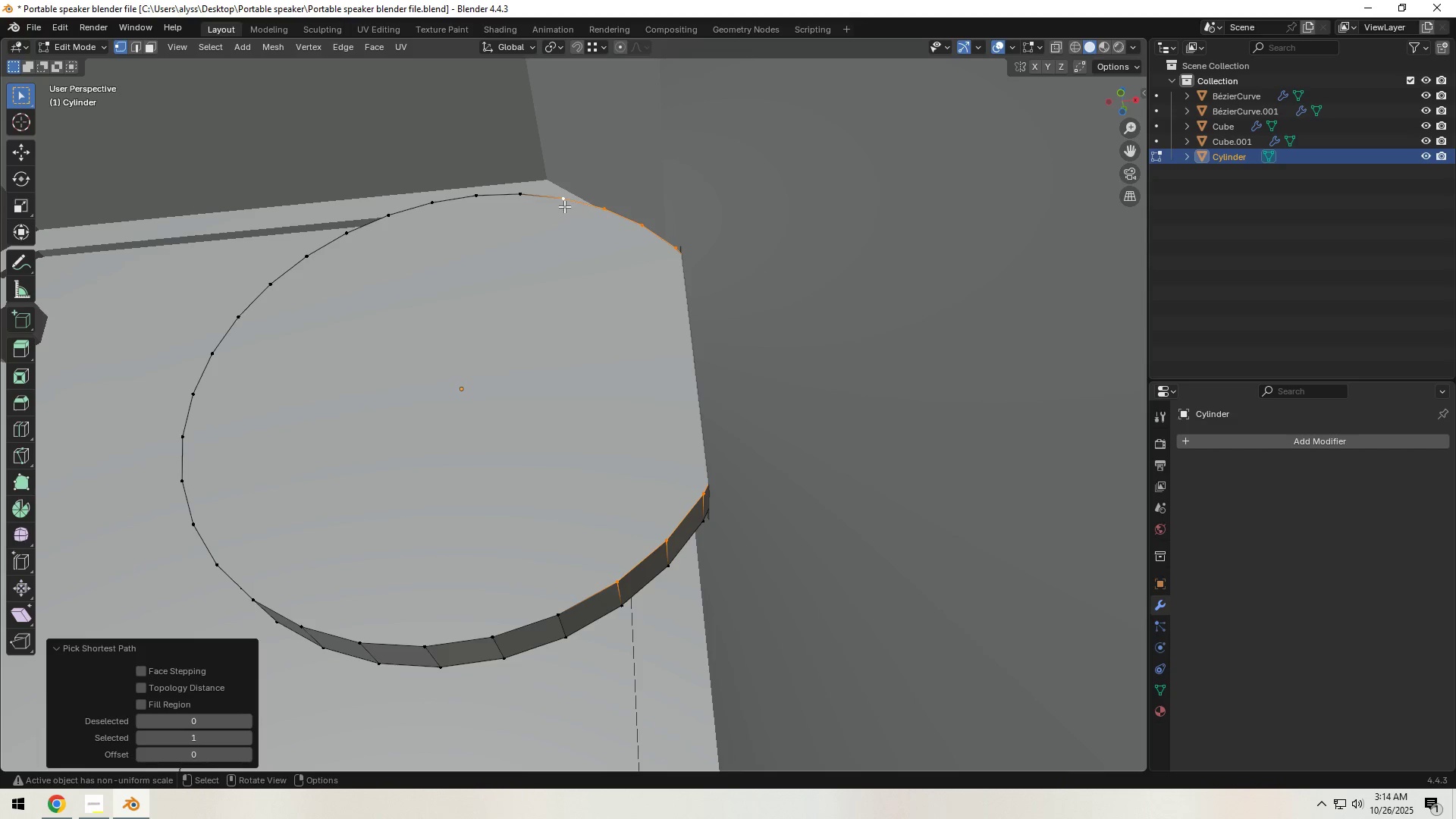 
left_click([563, 203])
 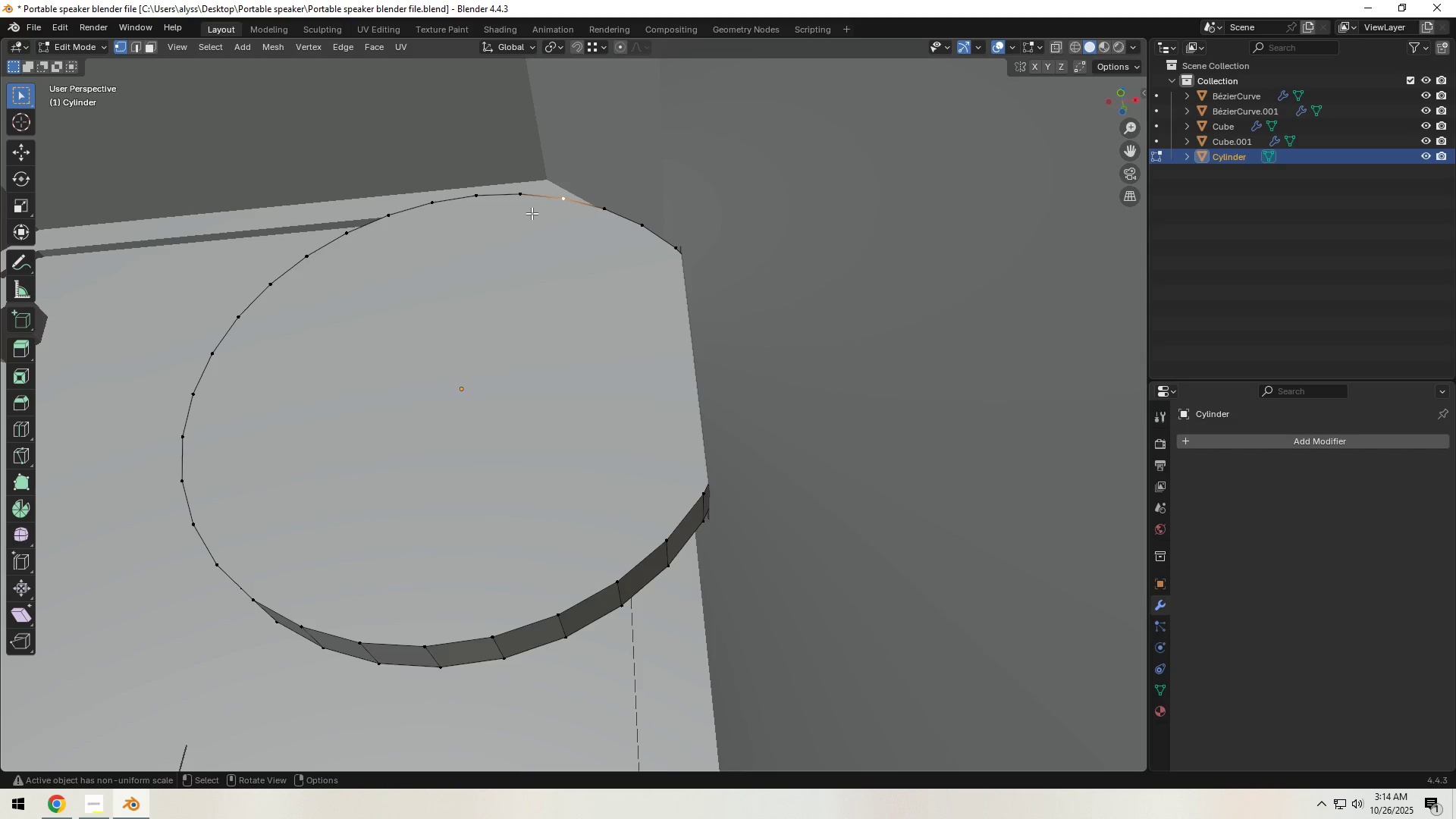 
hold_key(key=ControlLeft, duration=1.53)
left_click([213, 362])
 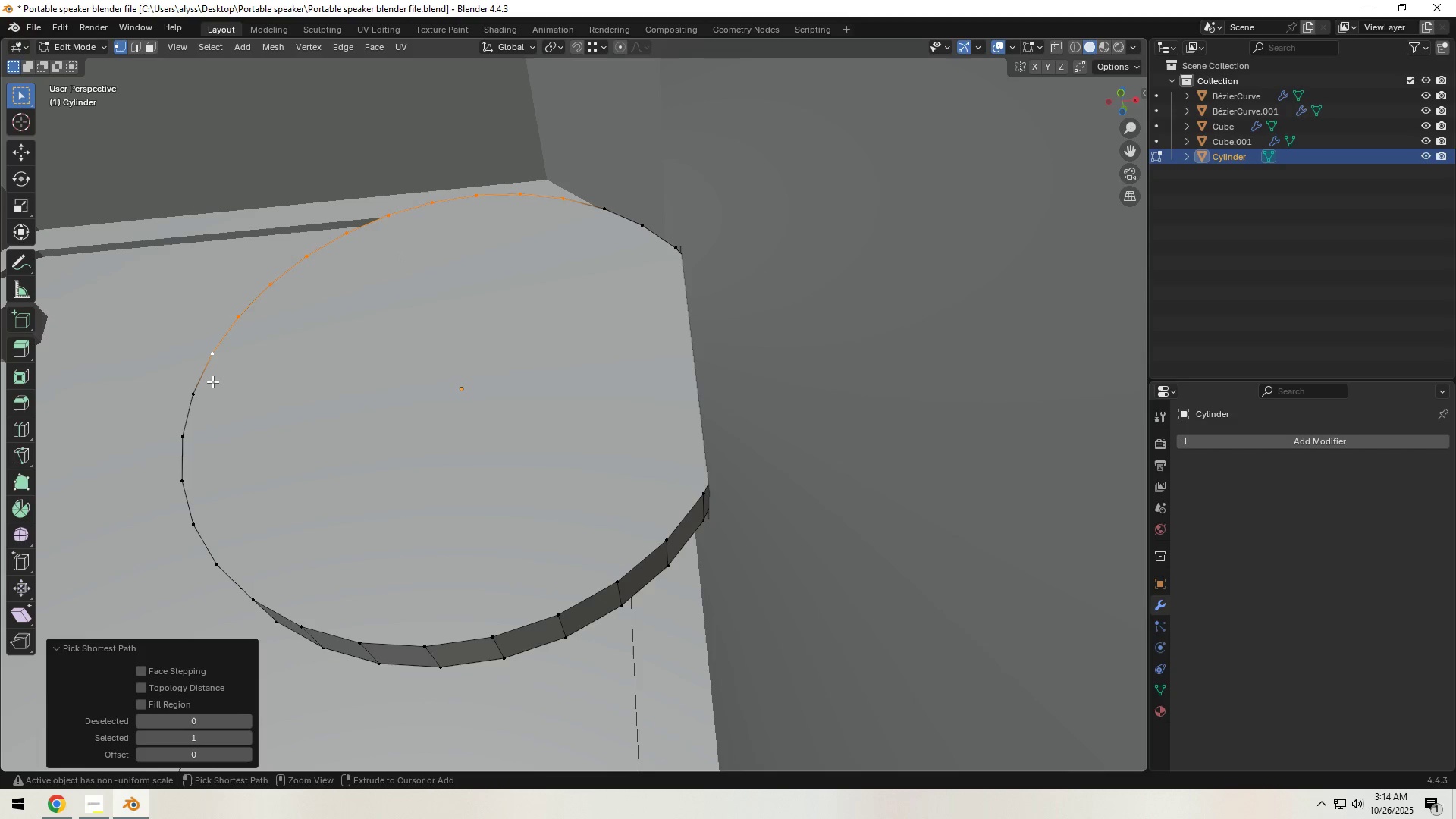 
hold_key(key=ControlLeft, duration=1.53)
left_click([202, 401])
 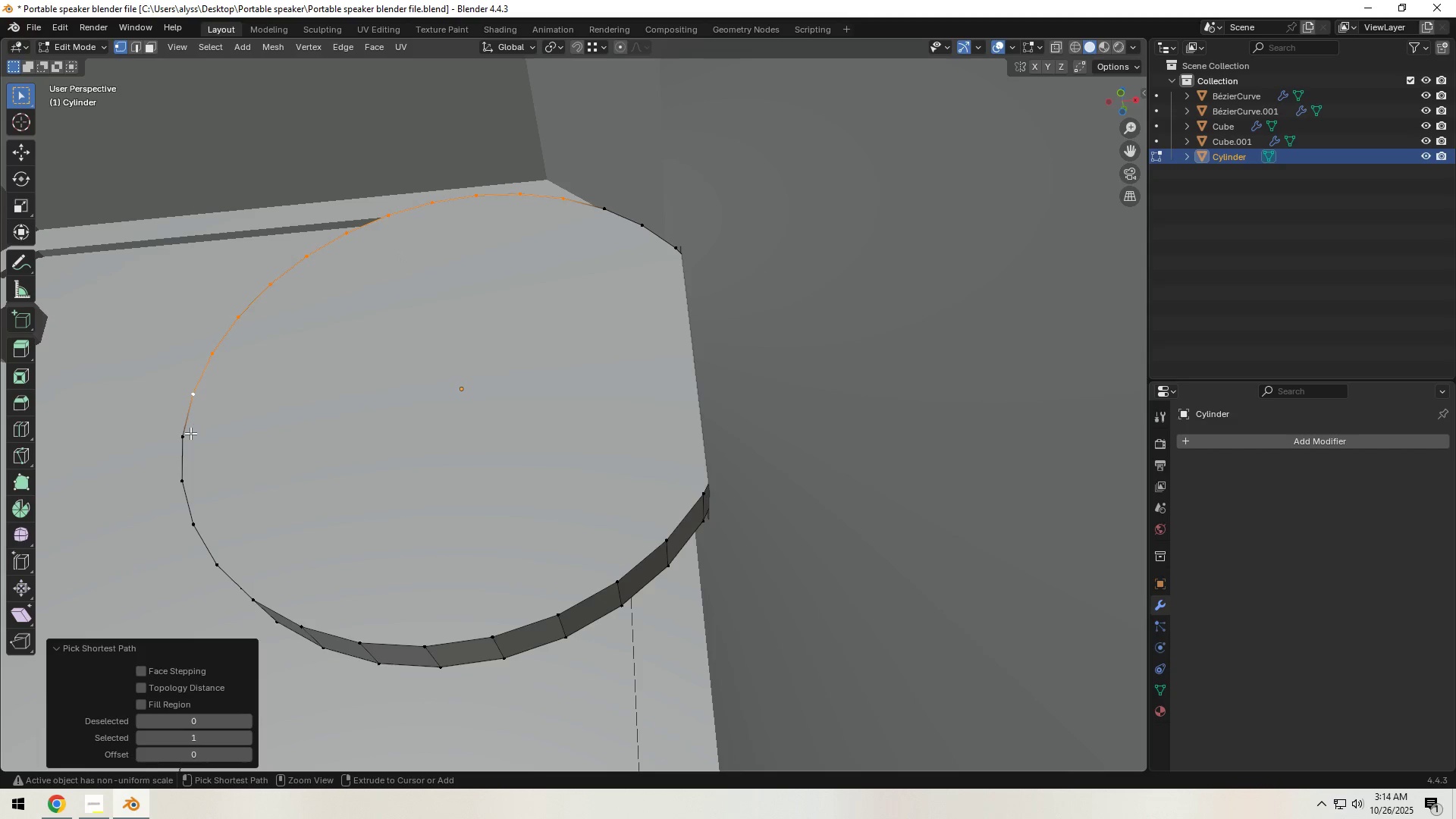 
left_click_drag(start_coordinate=[190, 438], to_coordinate=[190, 442])
 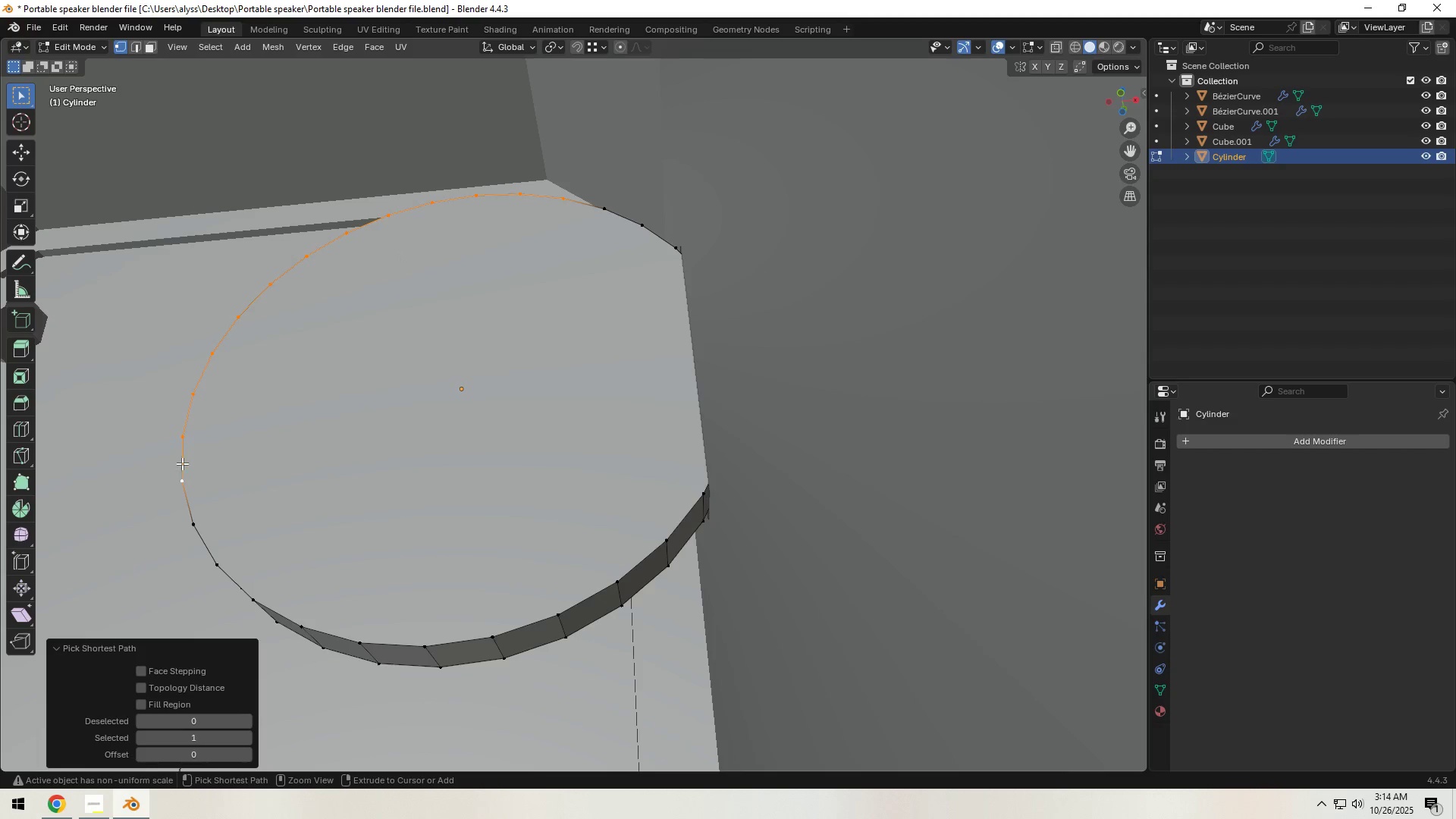 
hold_key(key=ControlLeft, duration=0.71)
 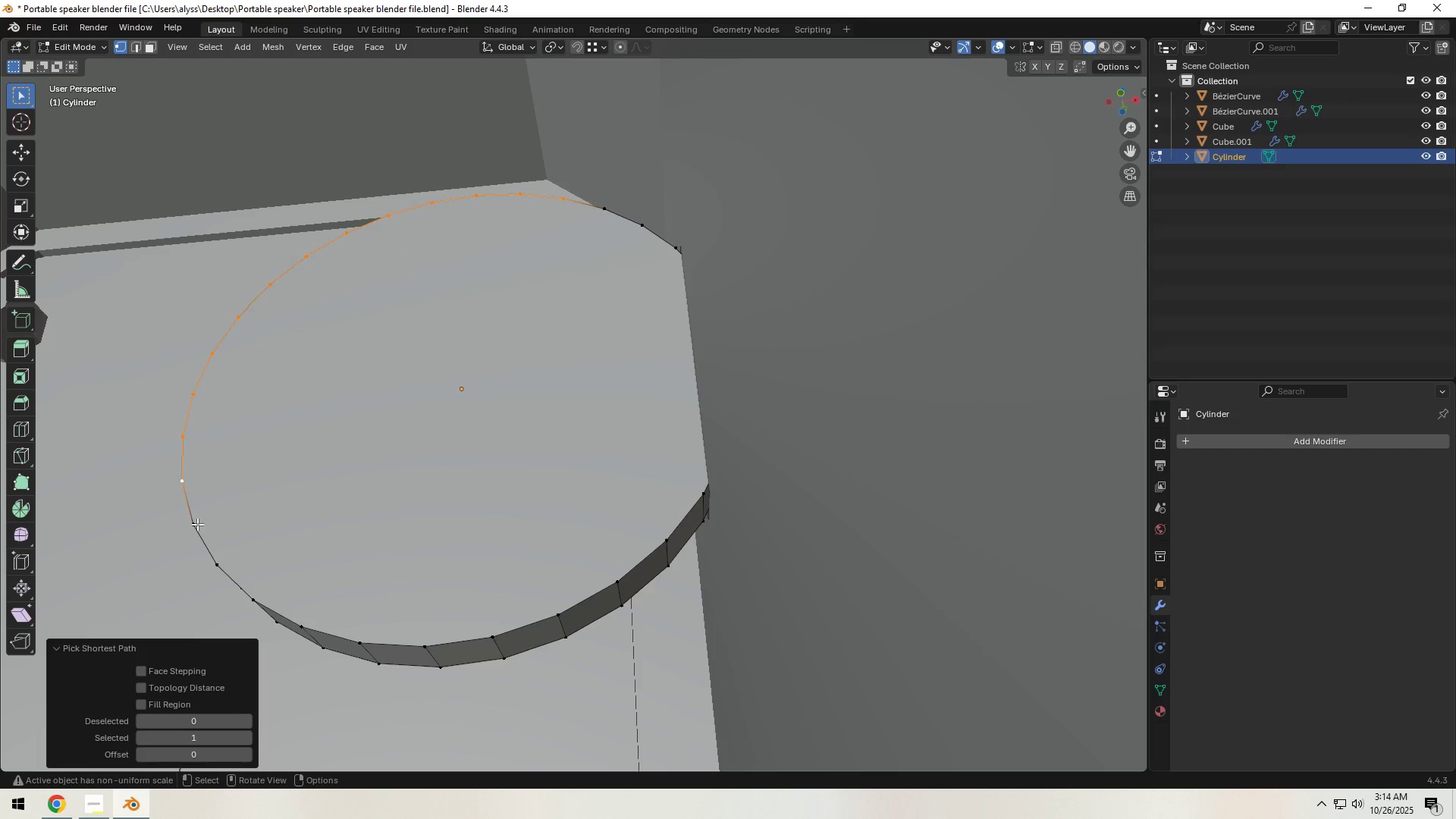 
hold_key(key=ShiftLeft, duration=1.53)
double_click([220, 566])
 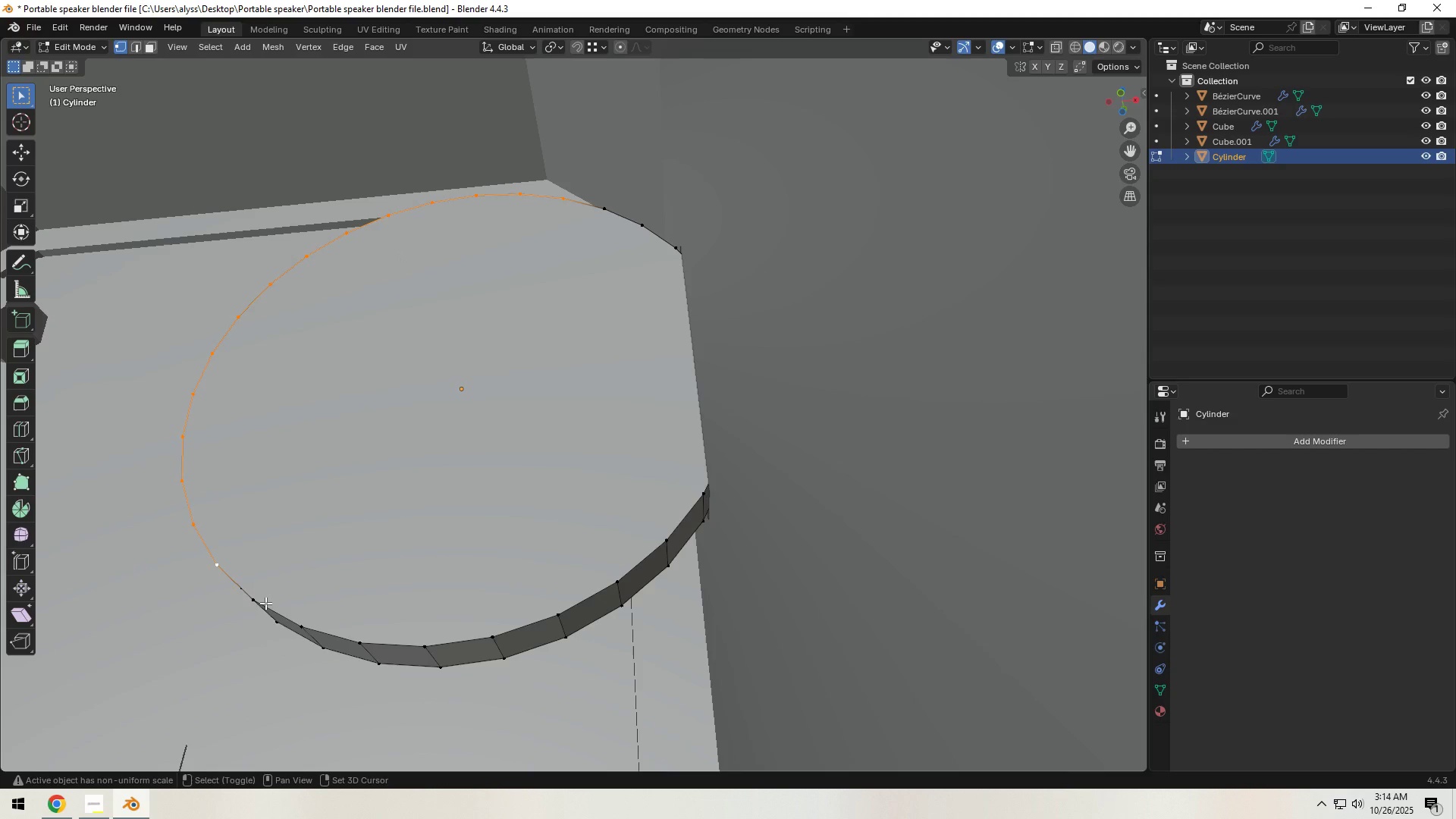 
left_click([265, 603])
 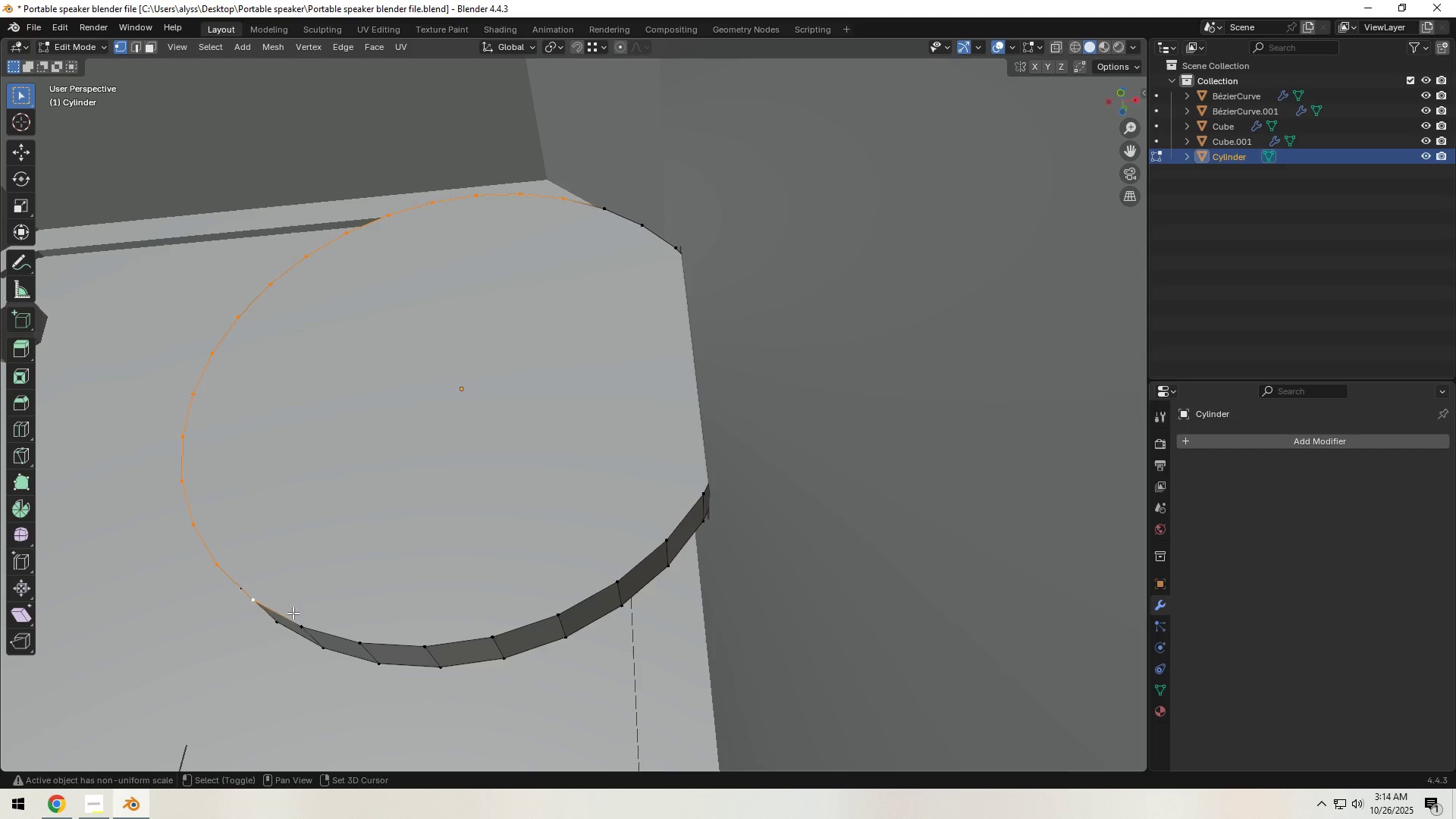 
hold_key(key=ShiftLeft, duration=1.52)
double_click([303, 617])
 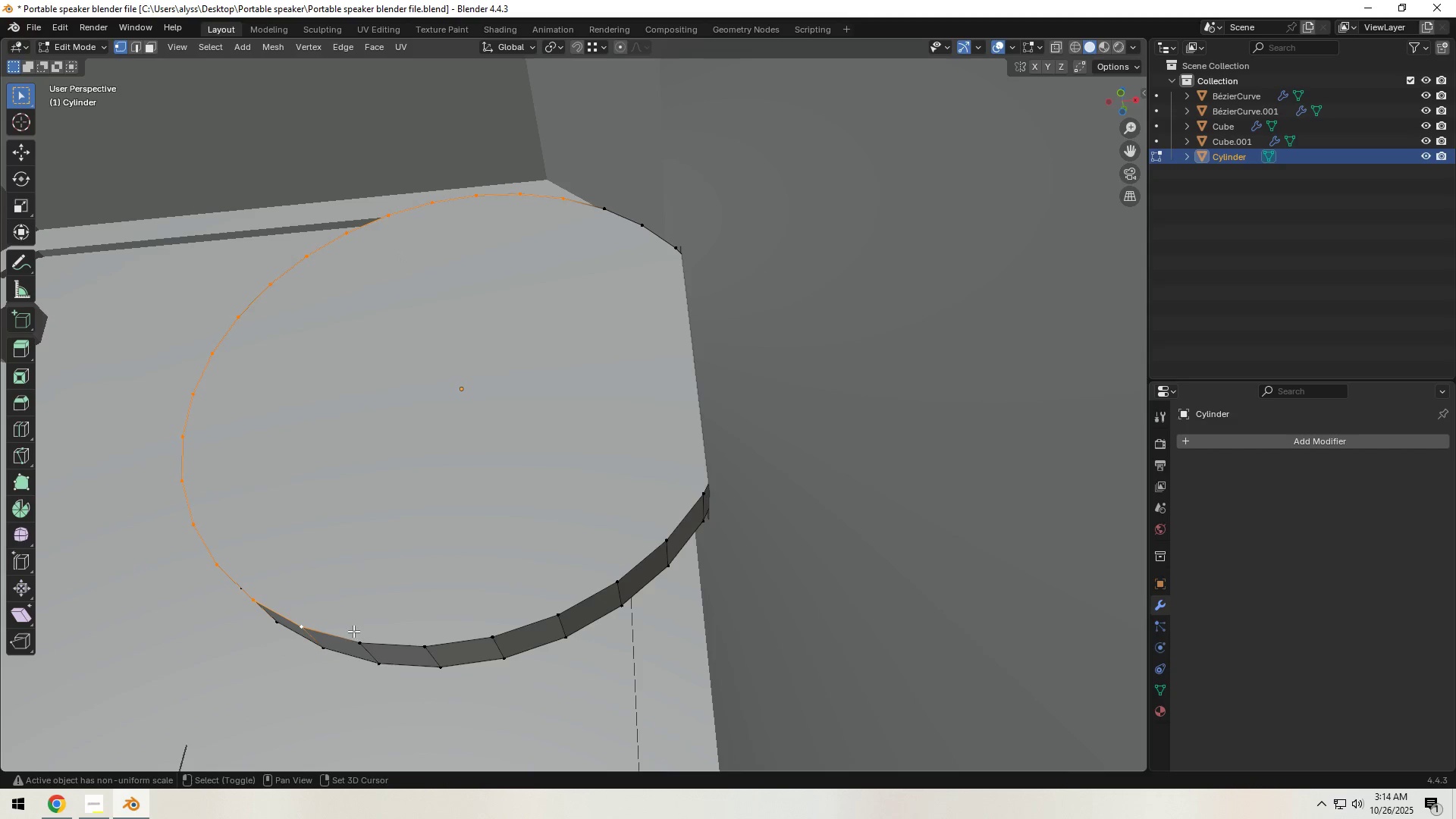 
triple_click([353, 631])
 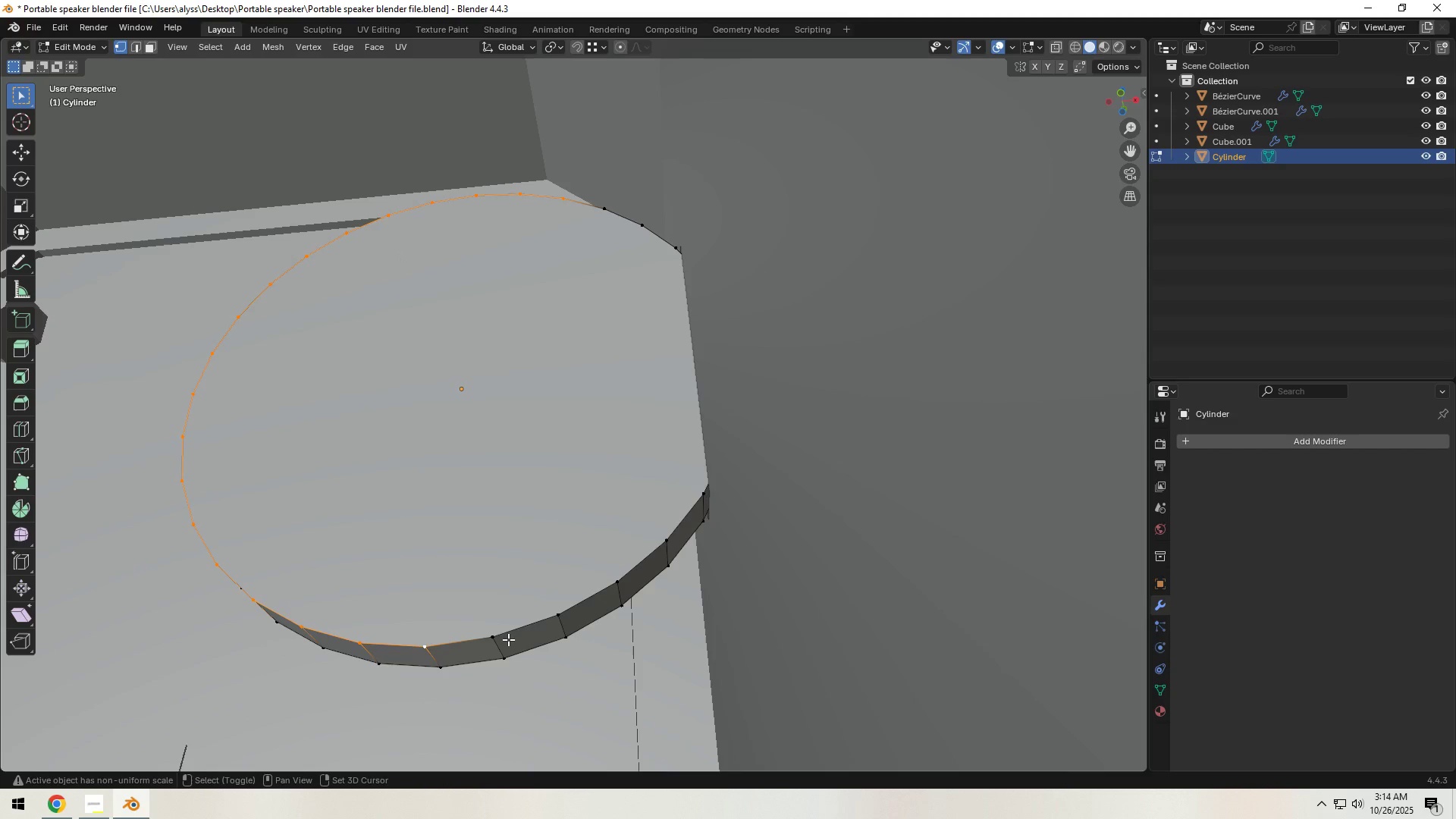 
triple_click([508, 639])
 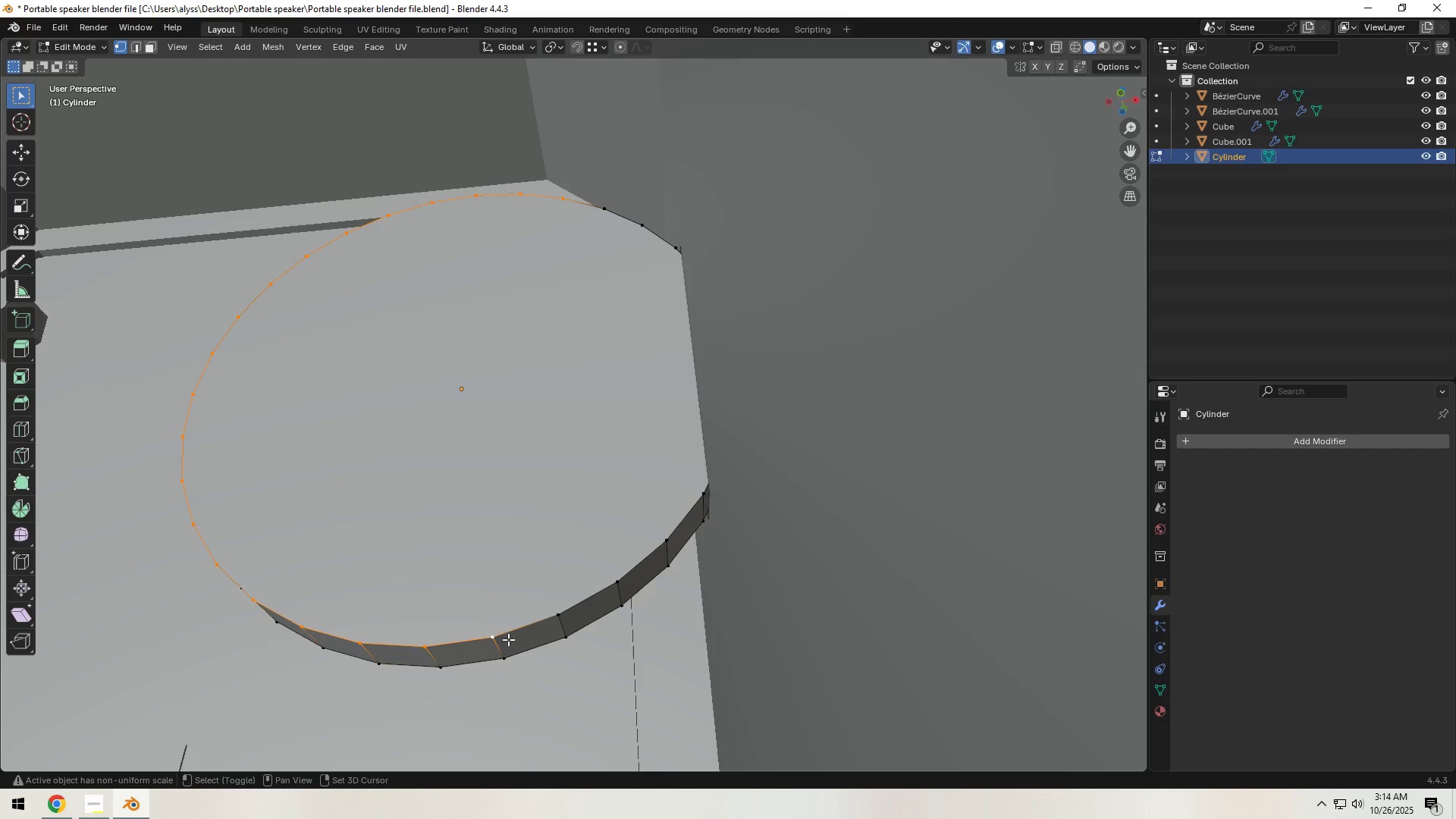 
hold_key(key=ShiftLeft, duration=1.52)
triple_click([555, 623])
 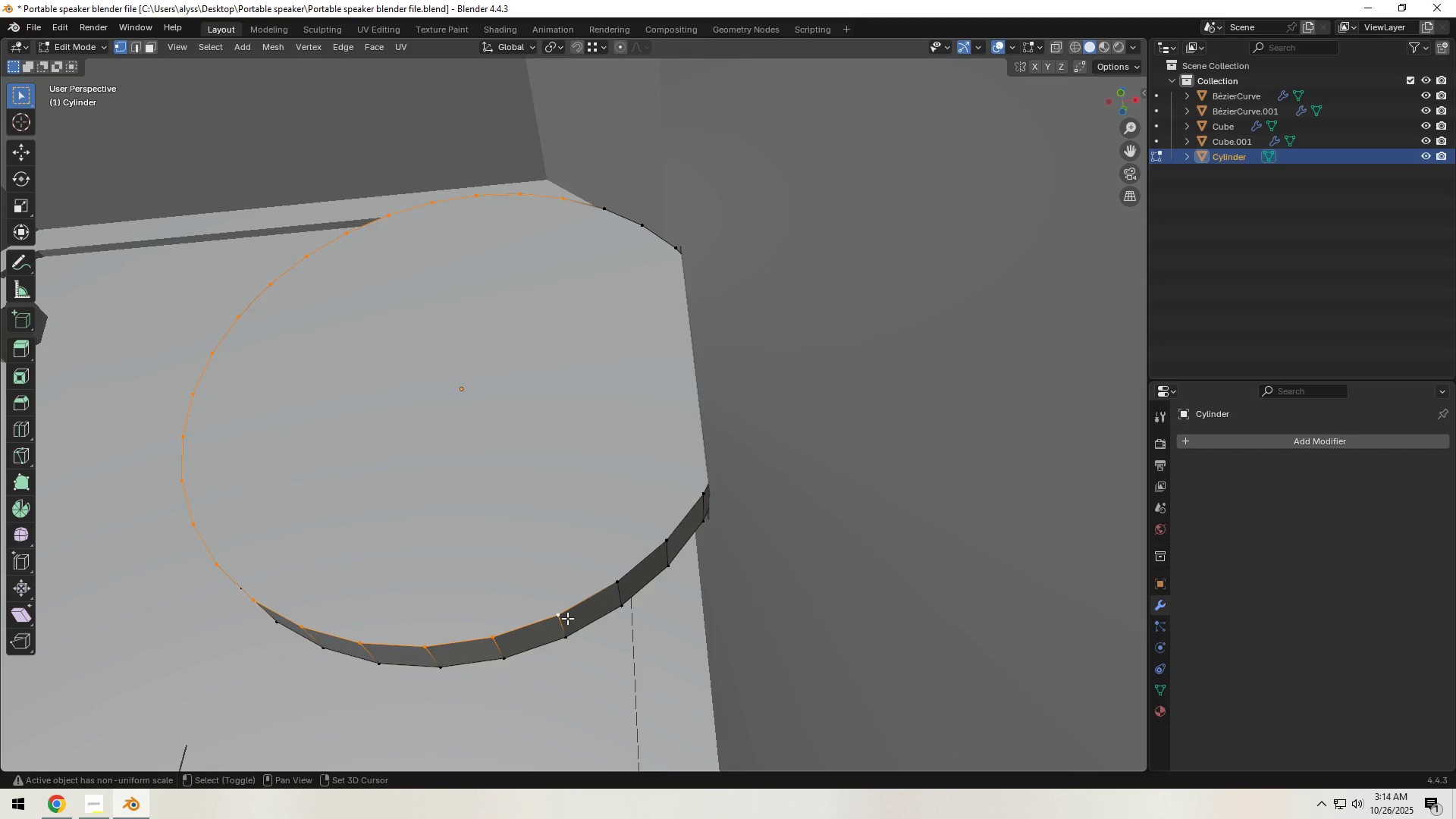 
hold_key(key=ShiftLeft, duration=0.46)
 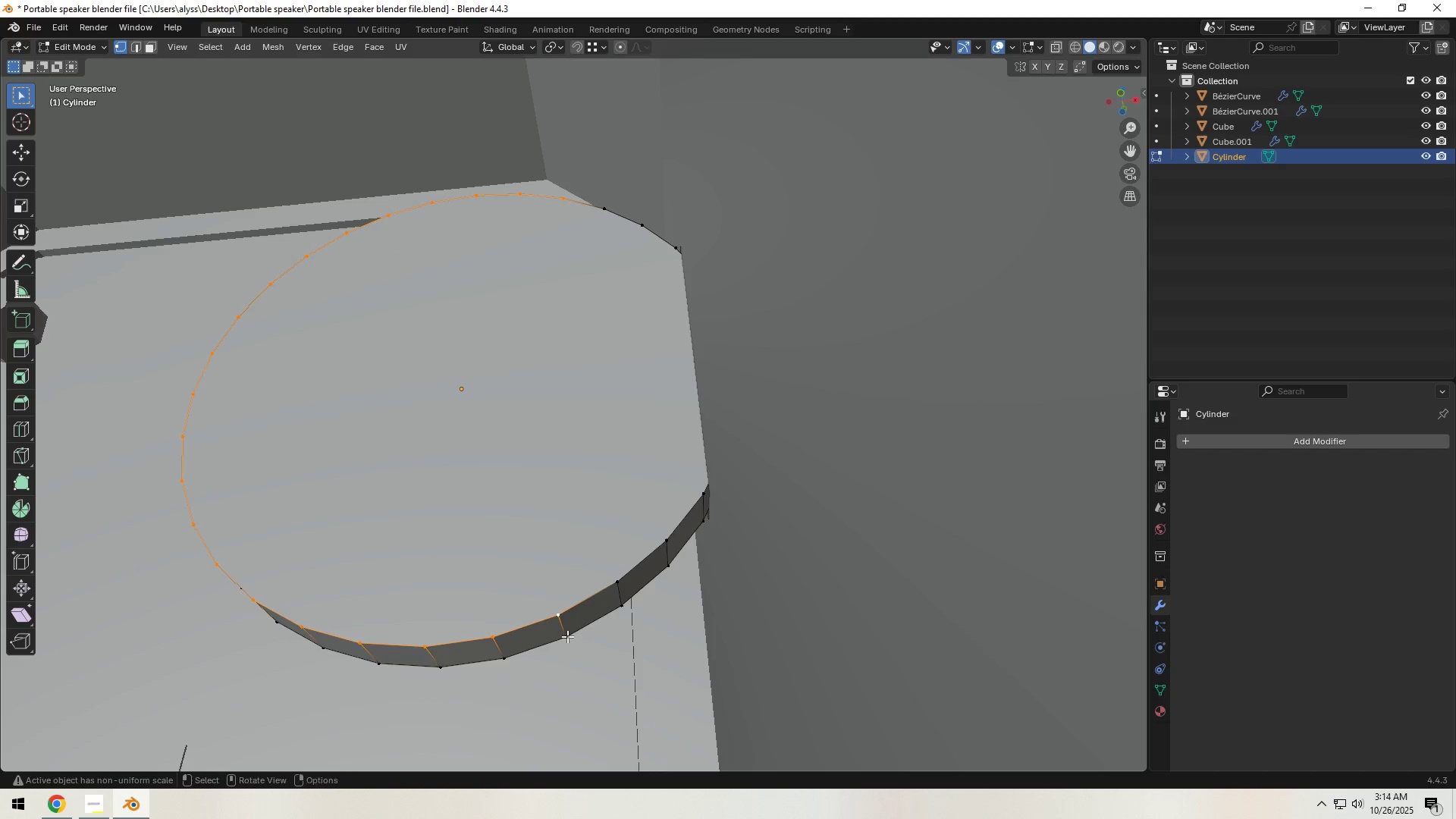 
hold_key(key=ShiftLeft, duration=1.52)
left_click([441, 664])
 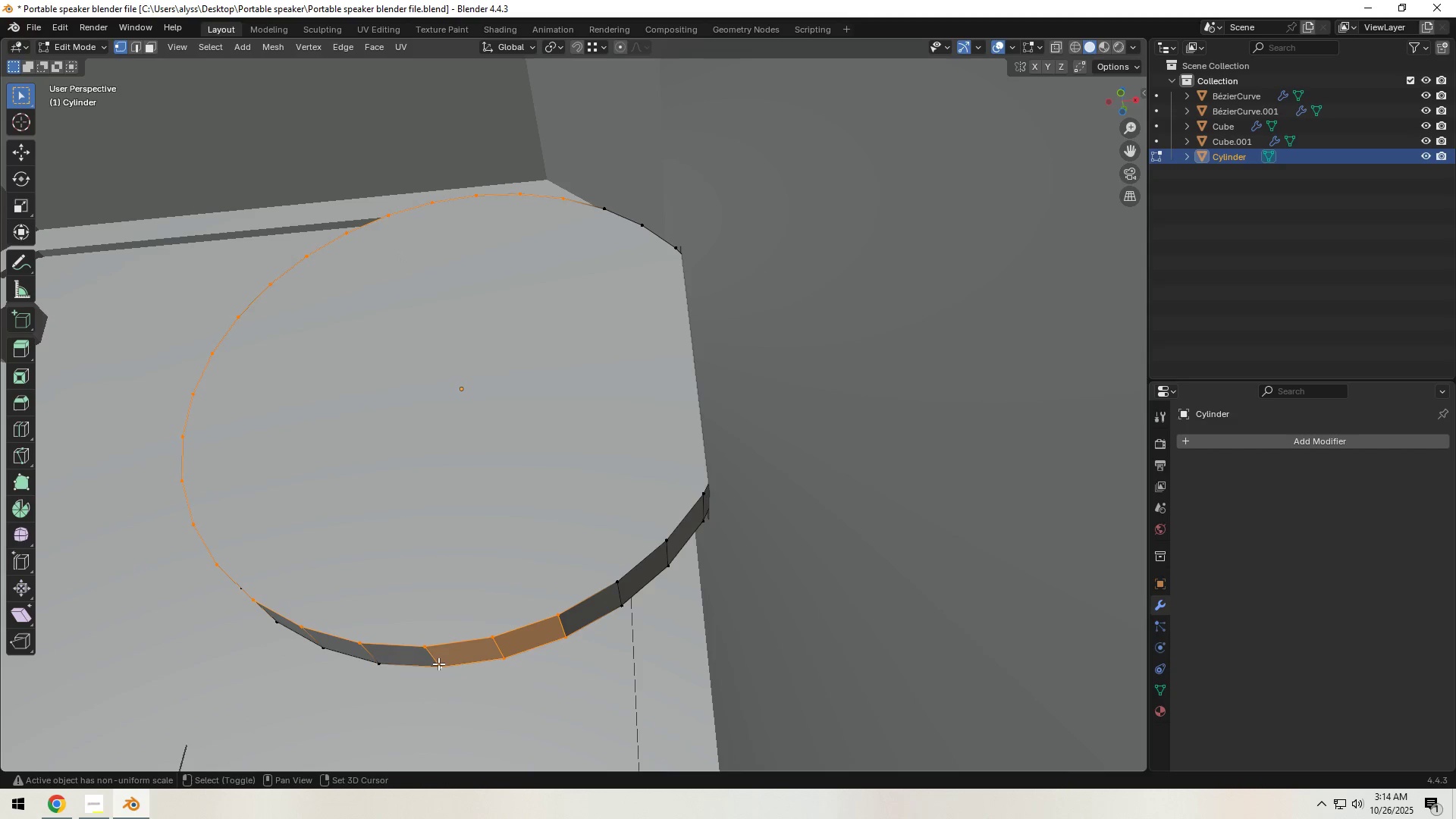 
hold_key(key=ShiftLeft, duration=0.56)
left_click([378, 664])
 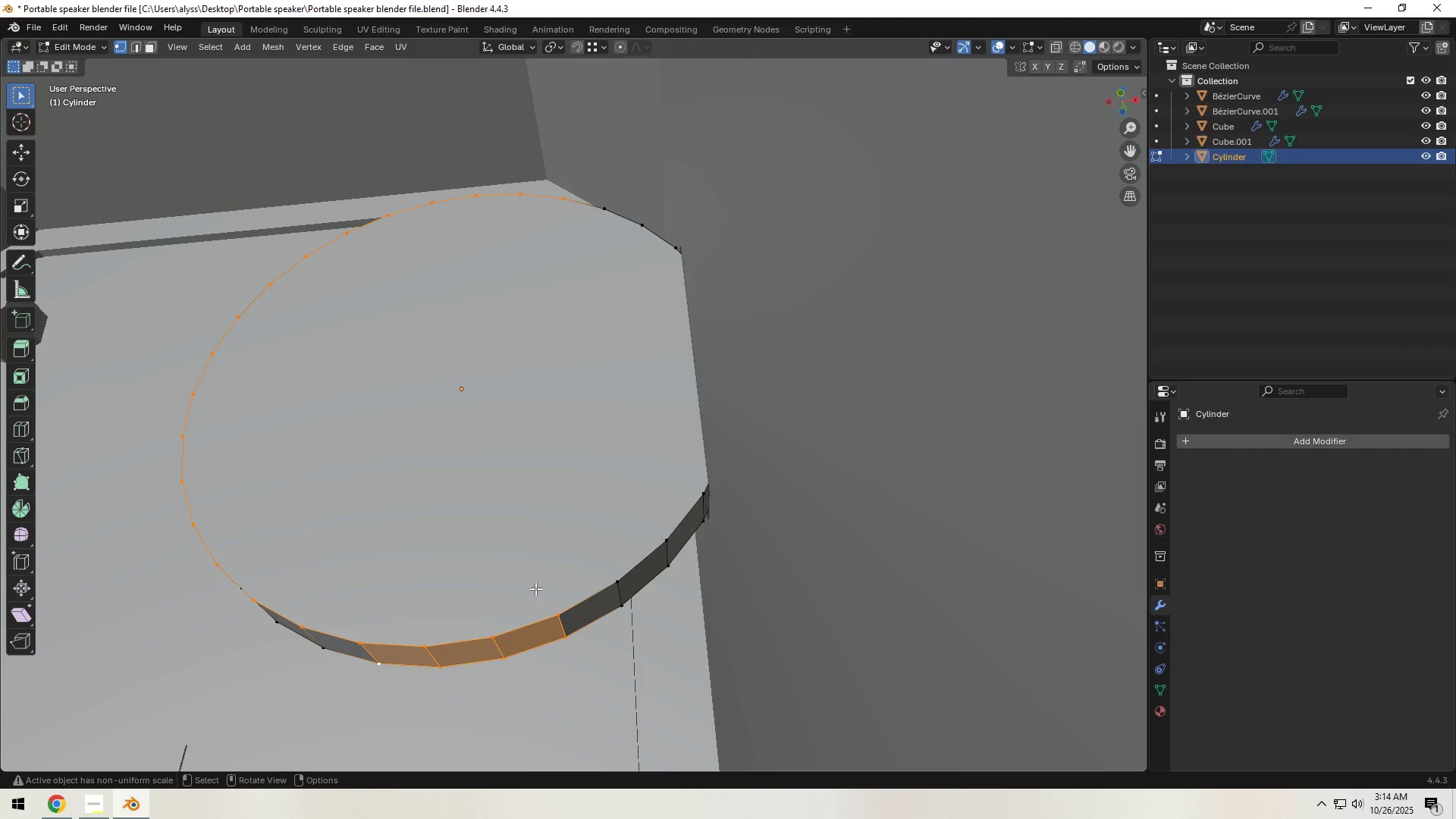 
key(X)
 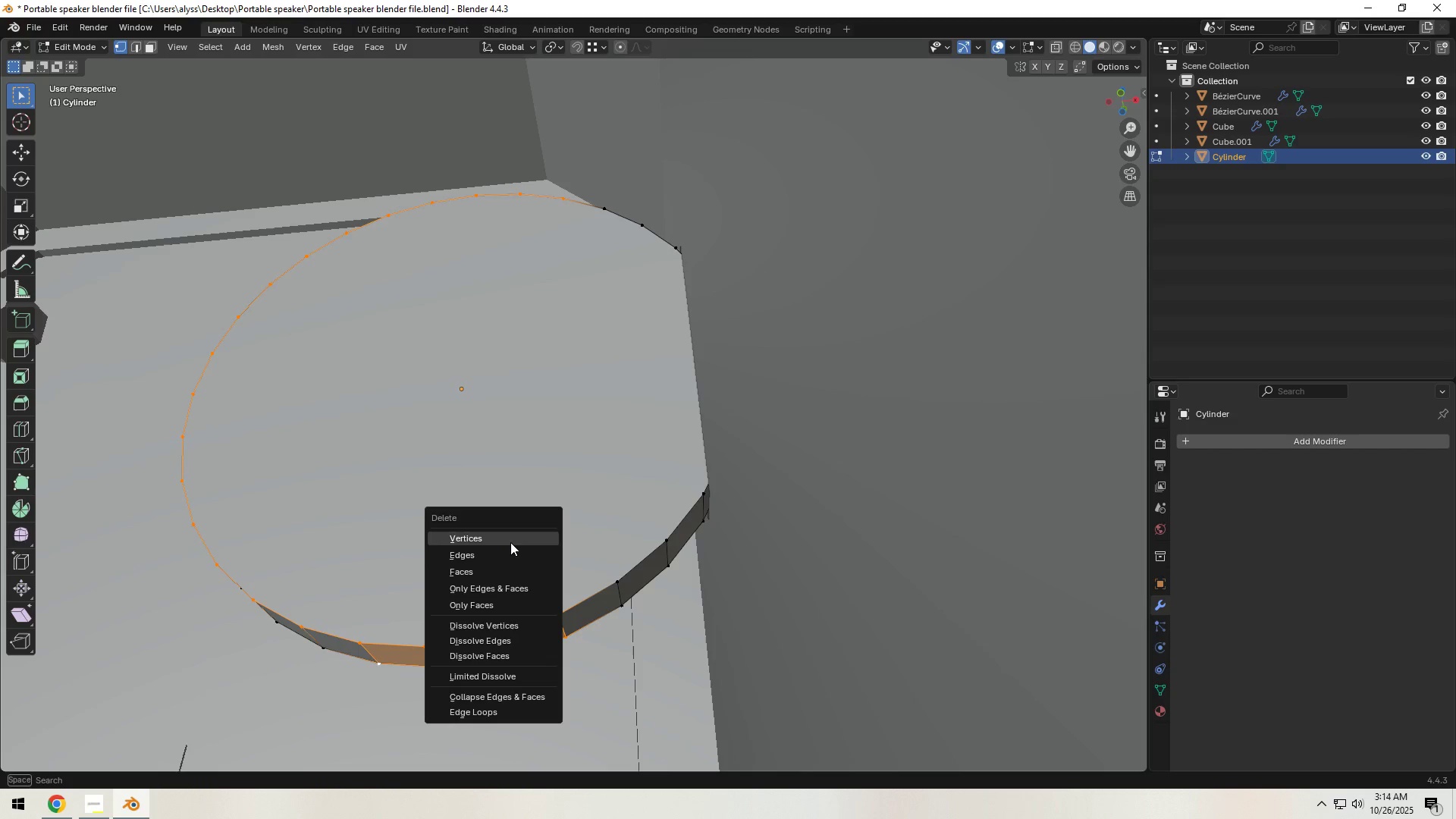 
left_click([510, 541])
 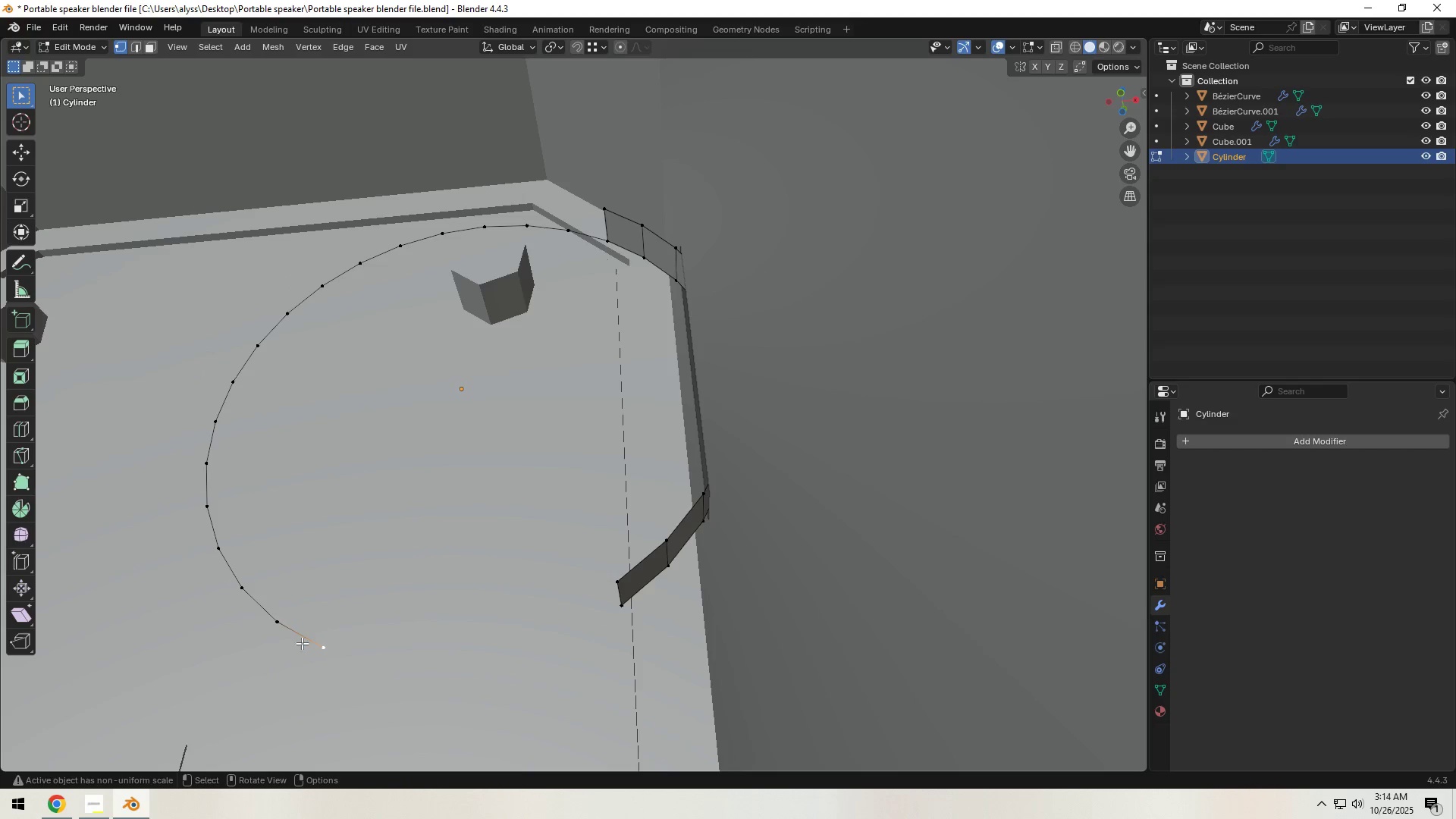 
hold_key(key=ShiftLeft, duration=1.54)
left_click([278, 624])
 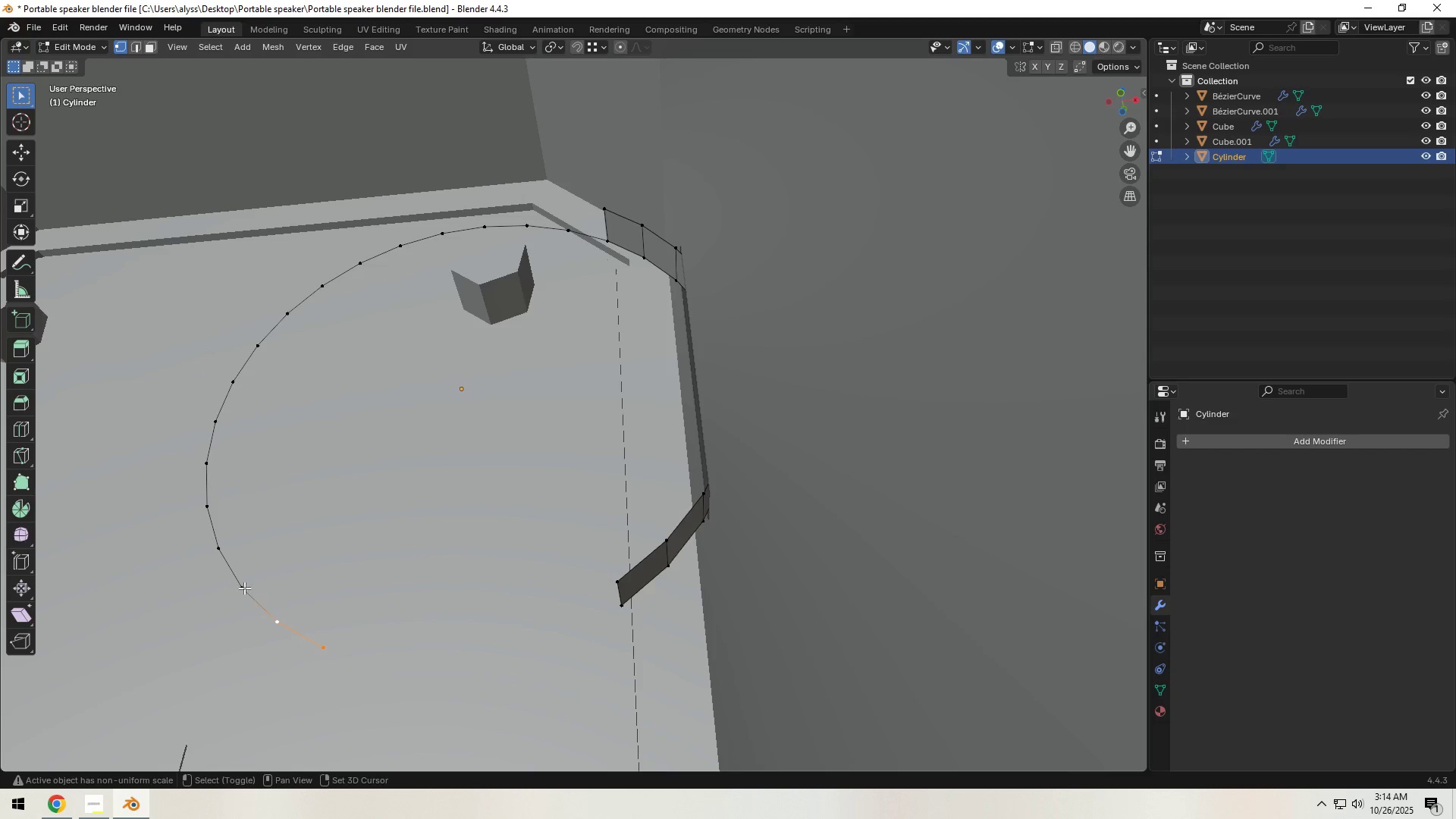 
double_click([243, 588])
 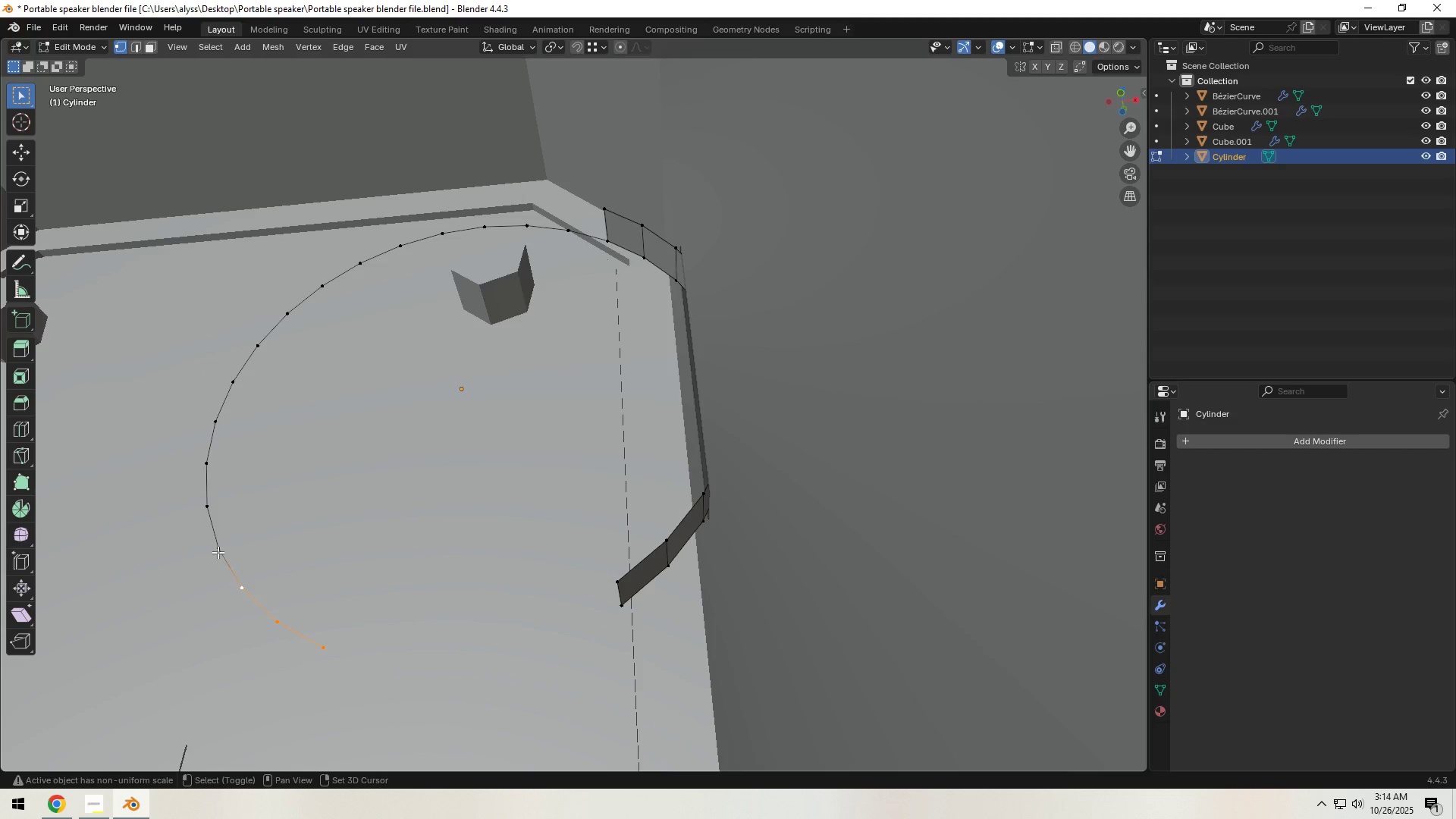 
triple_click([218, 552])
 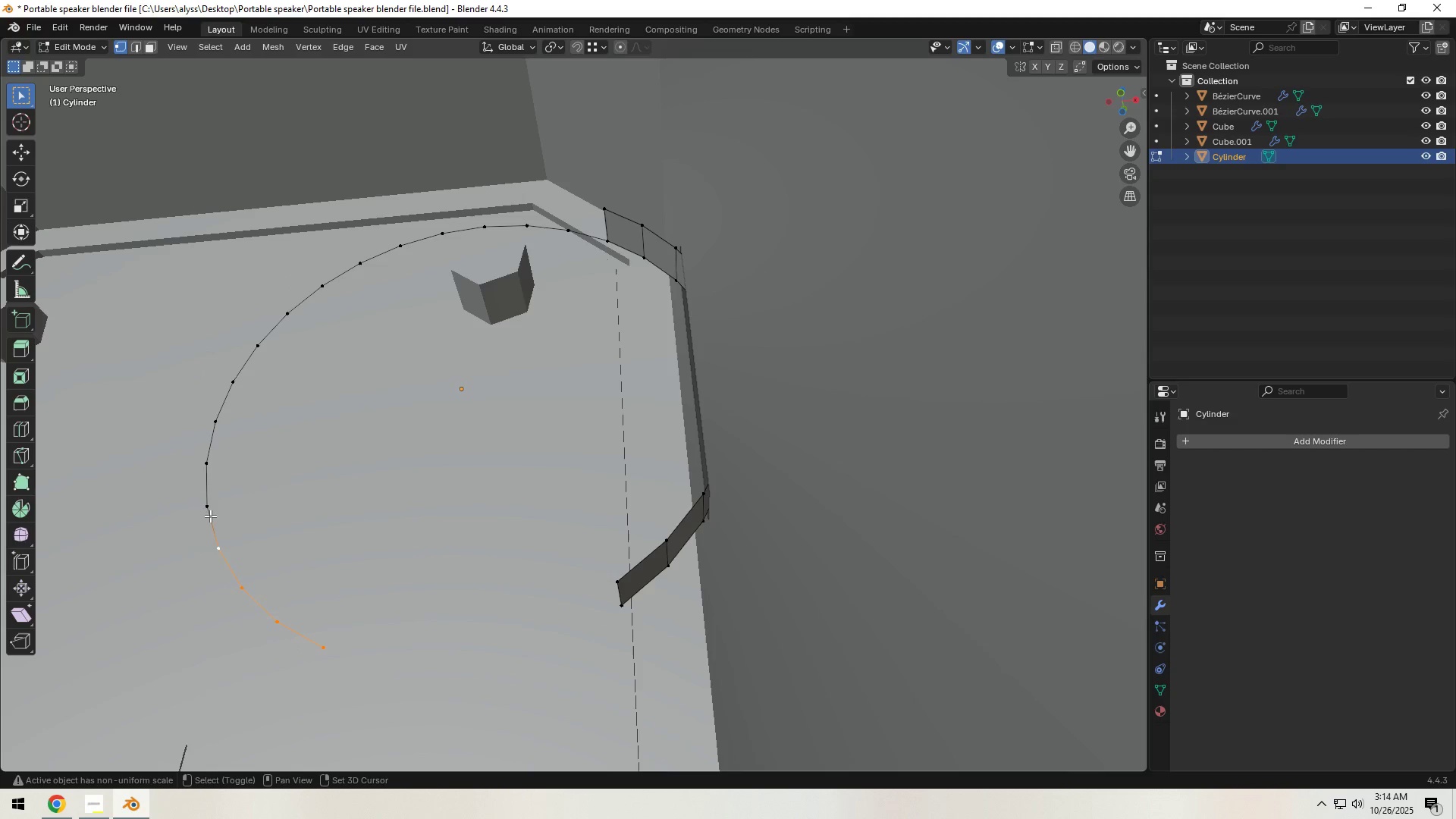 
triple_click([210, 516])
 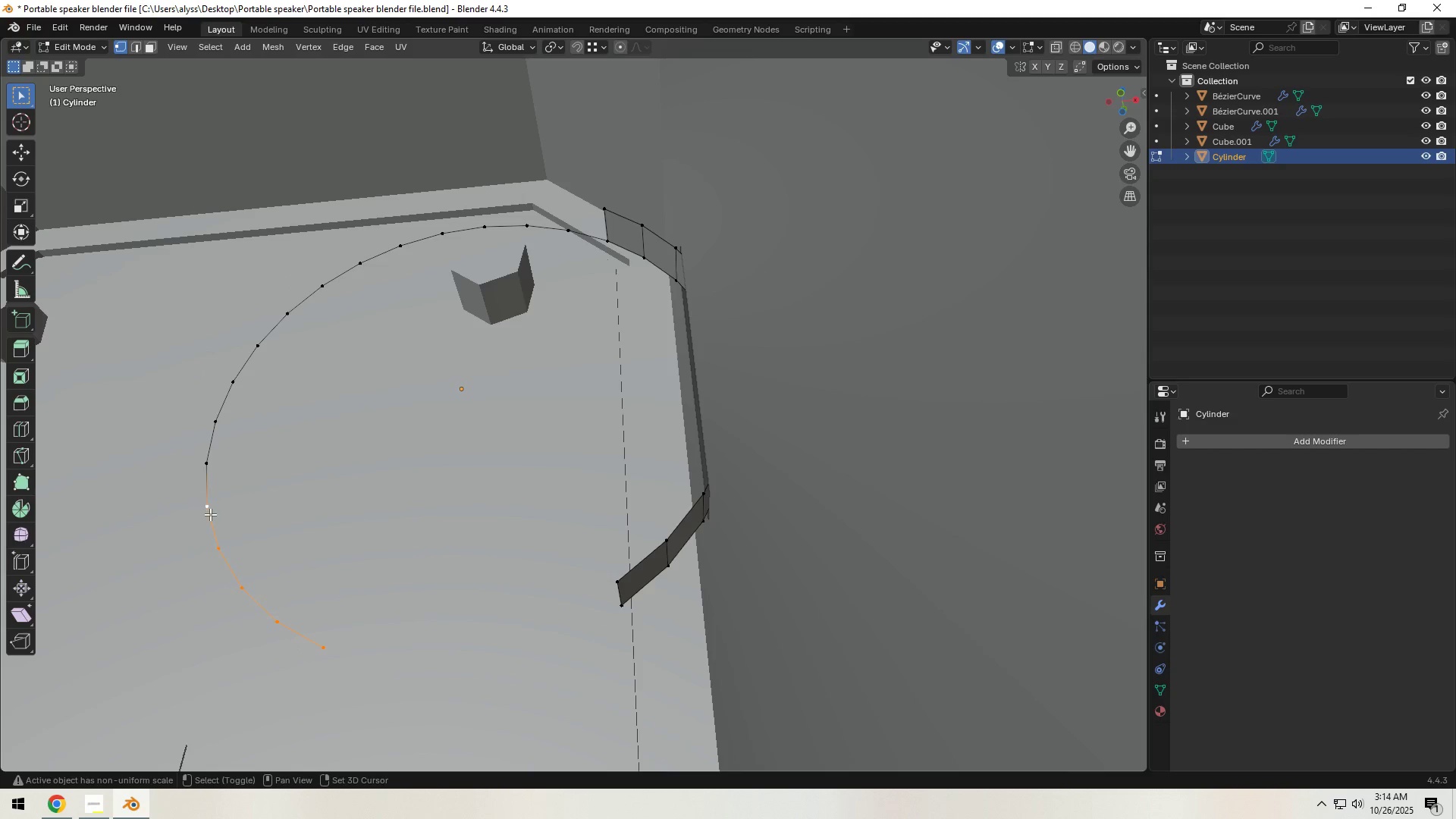 
hold_key(key=ShiftLeft, duration=1.51)
triple_click([203, 455])
 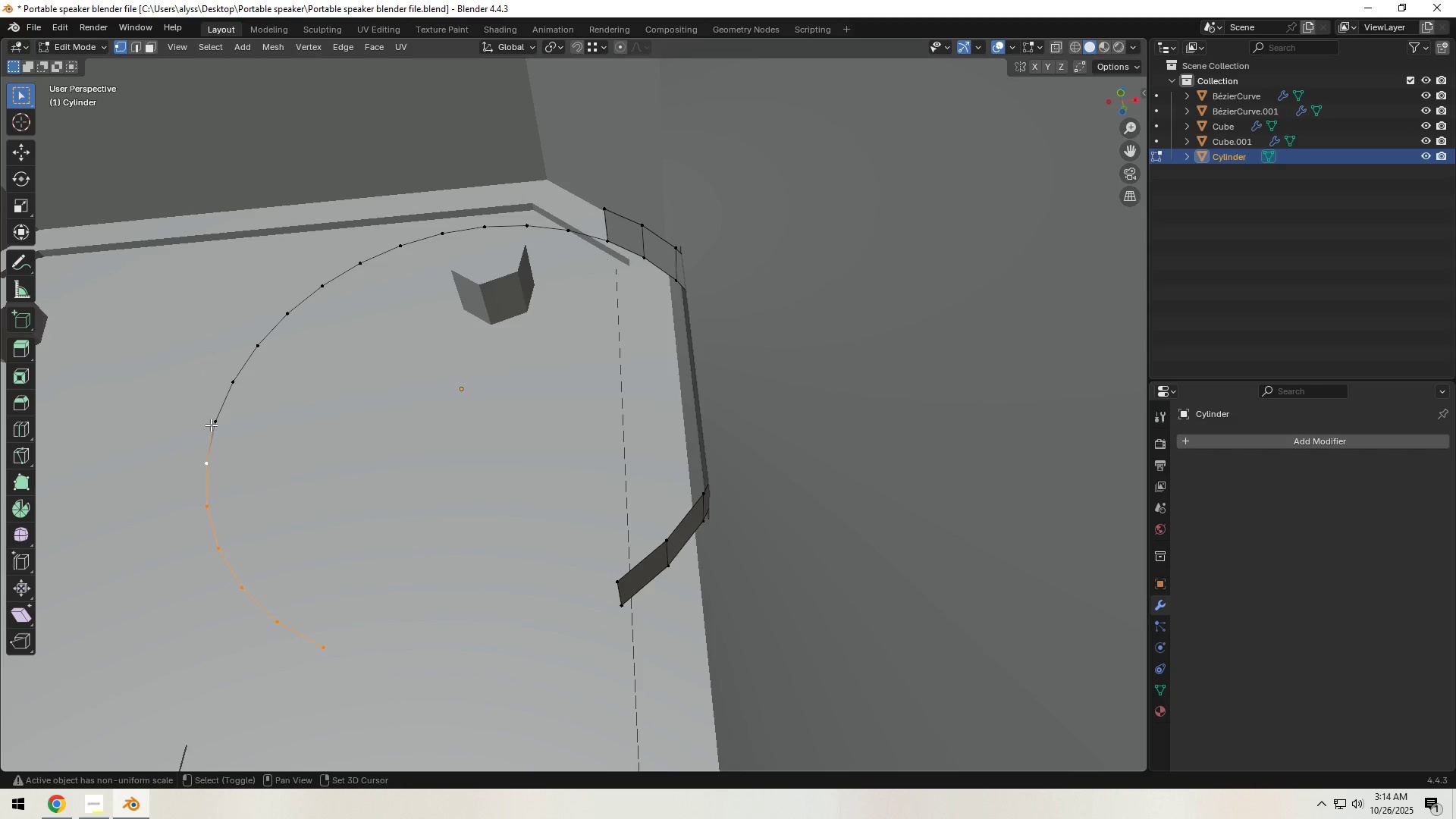 
triple_click([211, 425])
 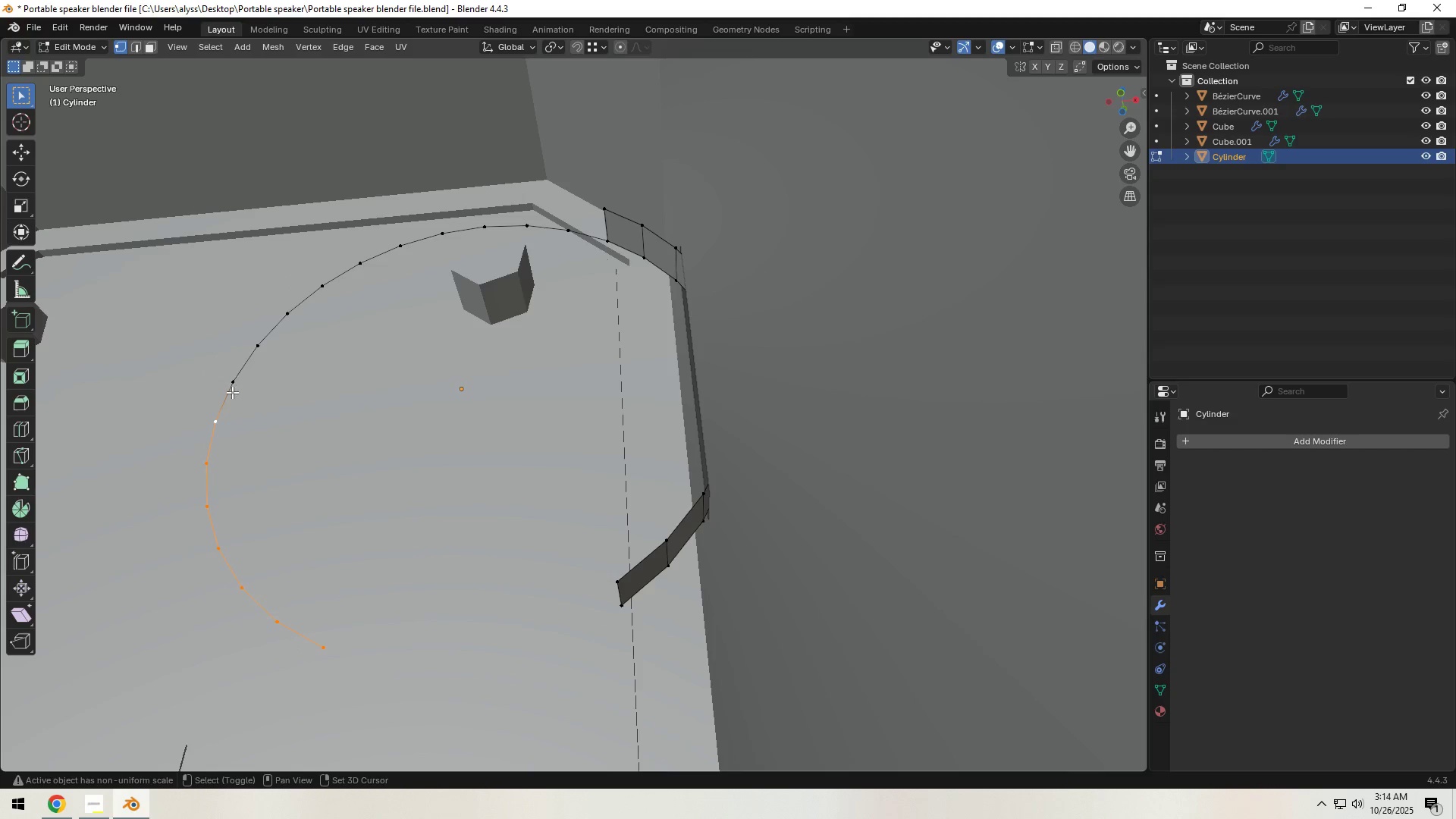 
triple_click([232, 392])
 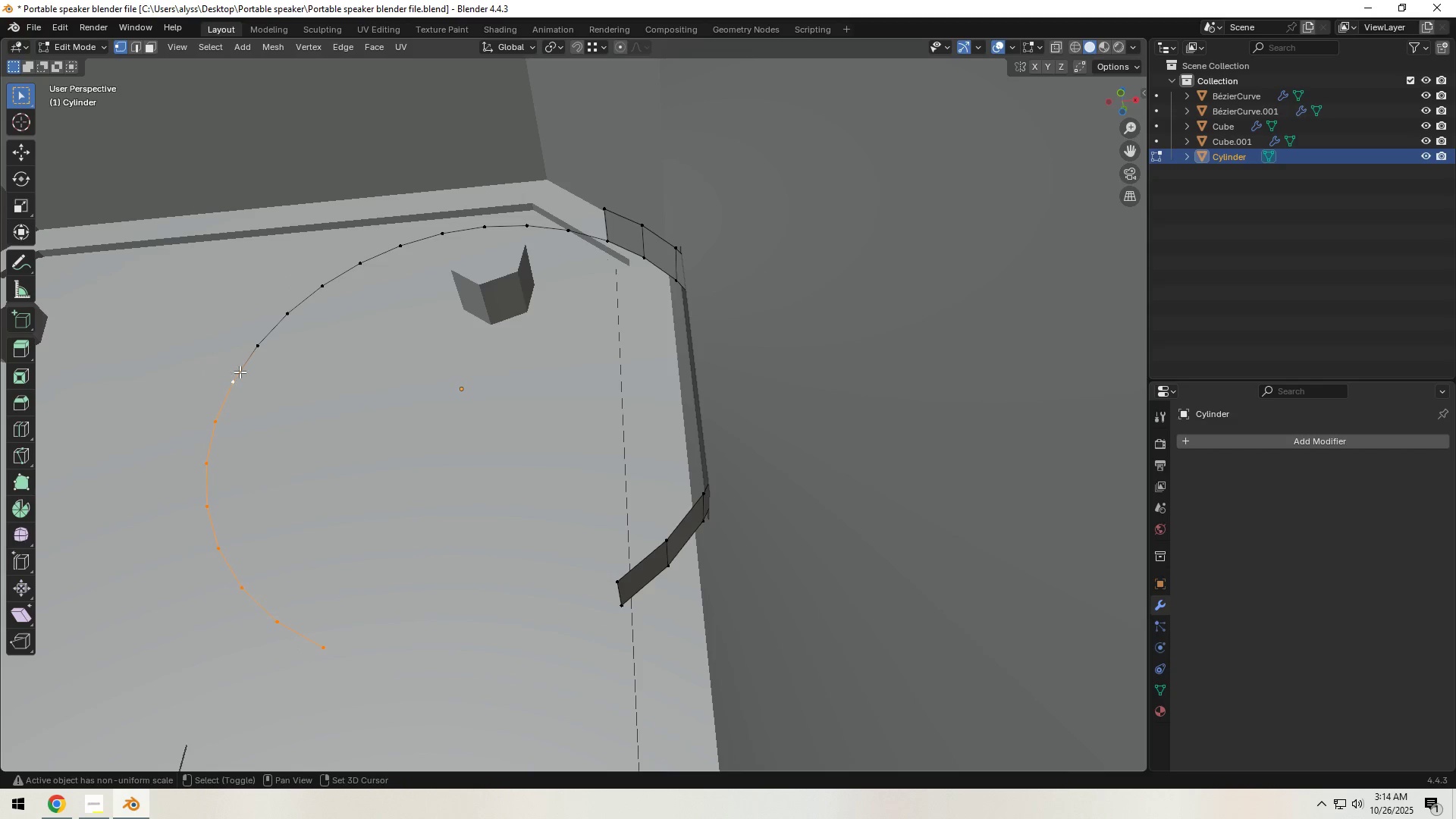 
hold_key(key=ShiftLeft, duration=1.52)
triple_click([255, 341])
 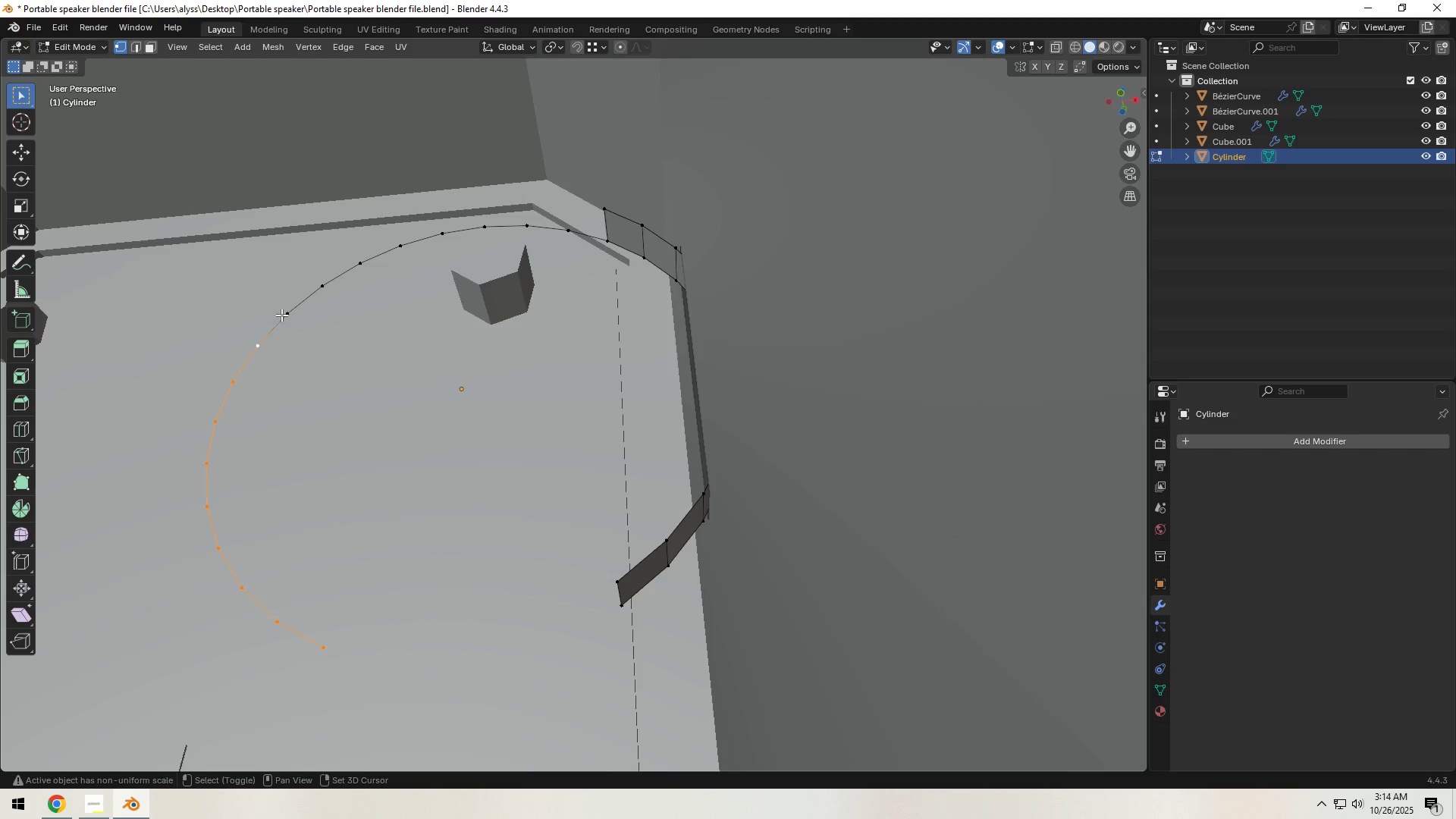 
triple_click([281, 315])
 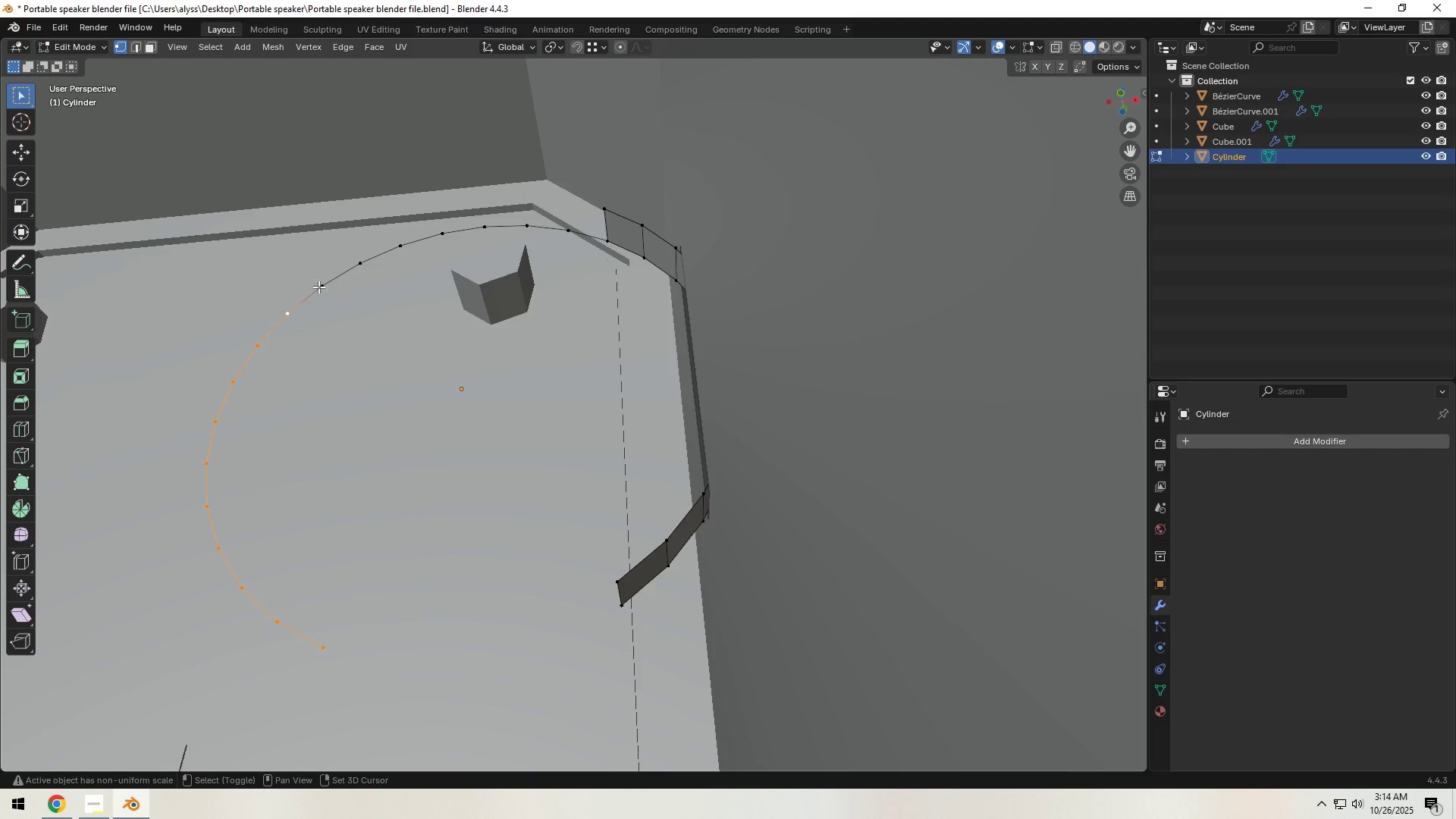 
triple_click([319, 287])
 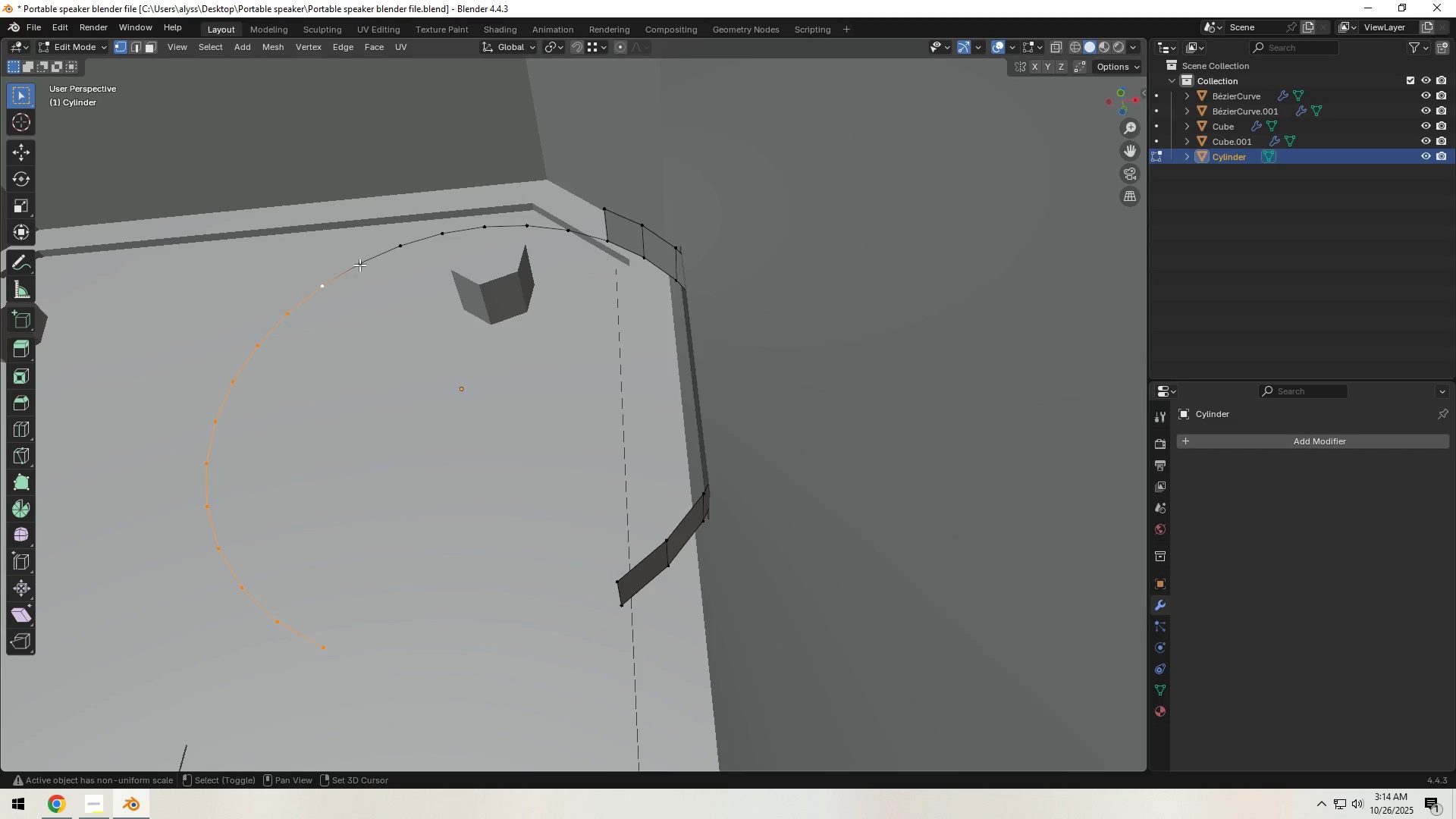 
triple_click([359, 265])
 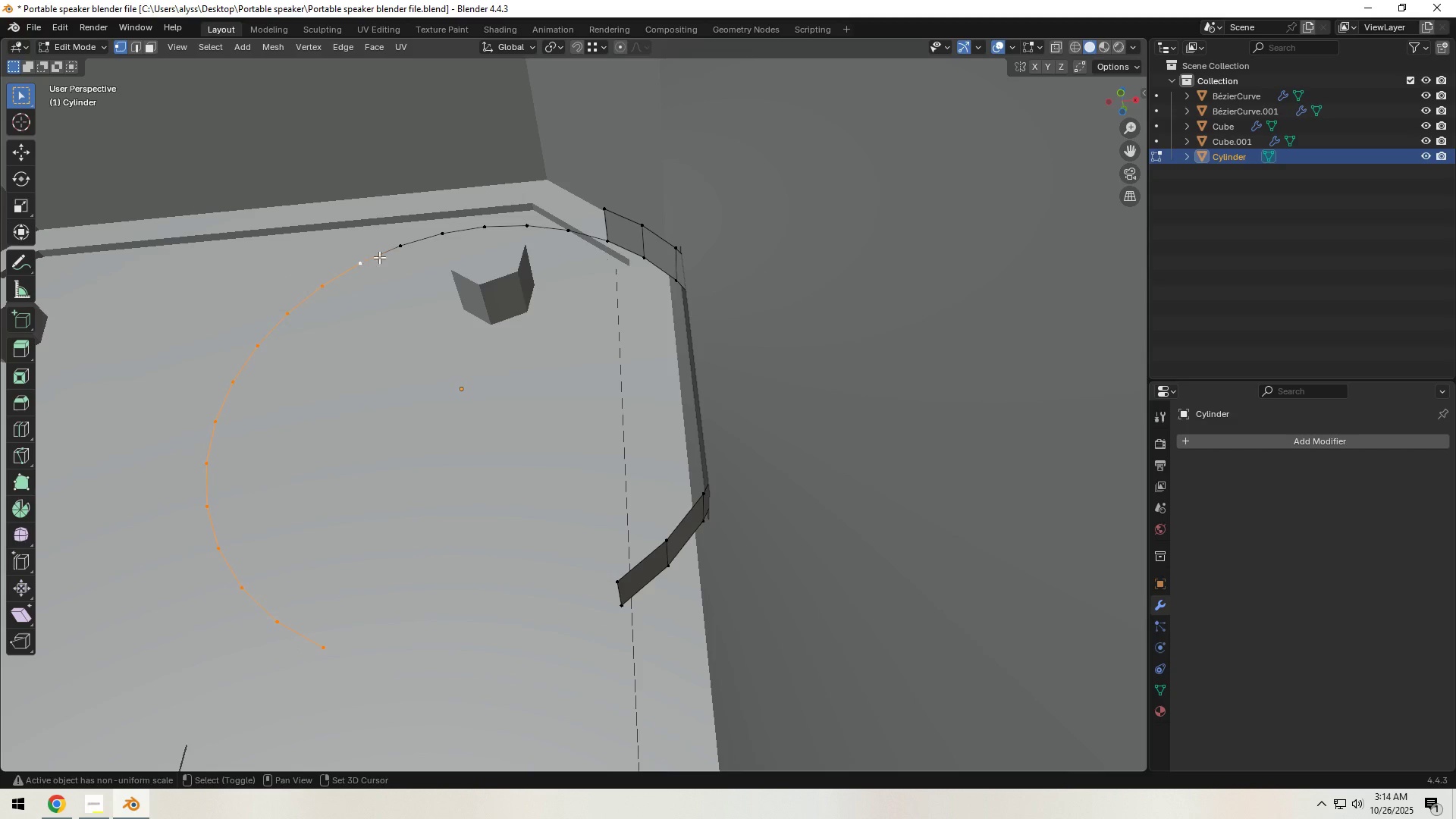 
hold_key(key=ShiftLeft, duration=1.52)
triple_click([403, 246])
 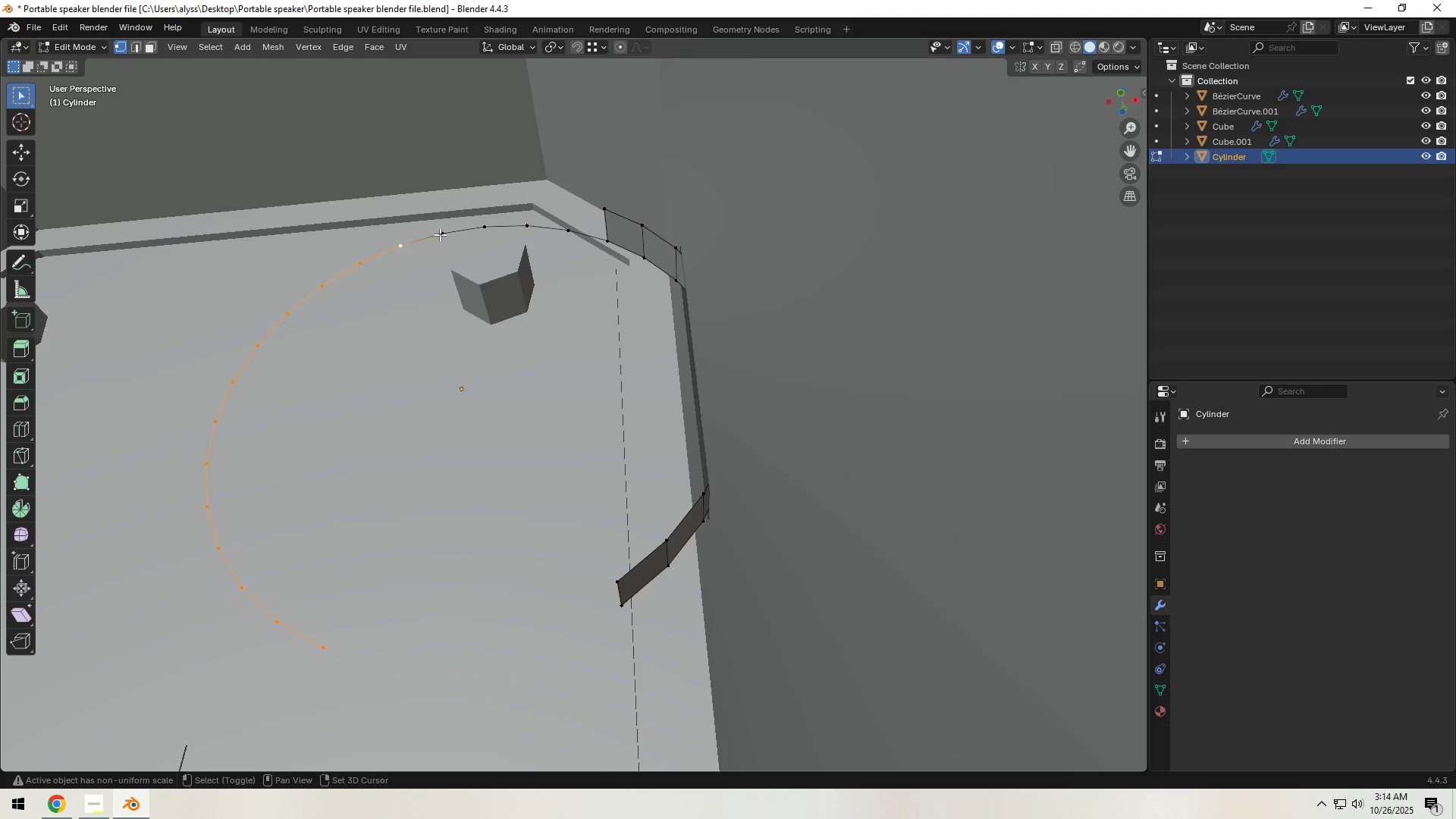 
triple_click([440, 234])
 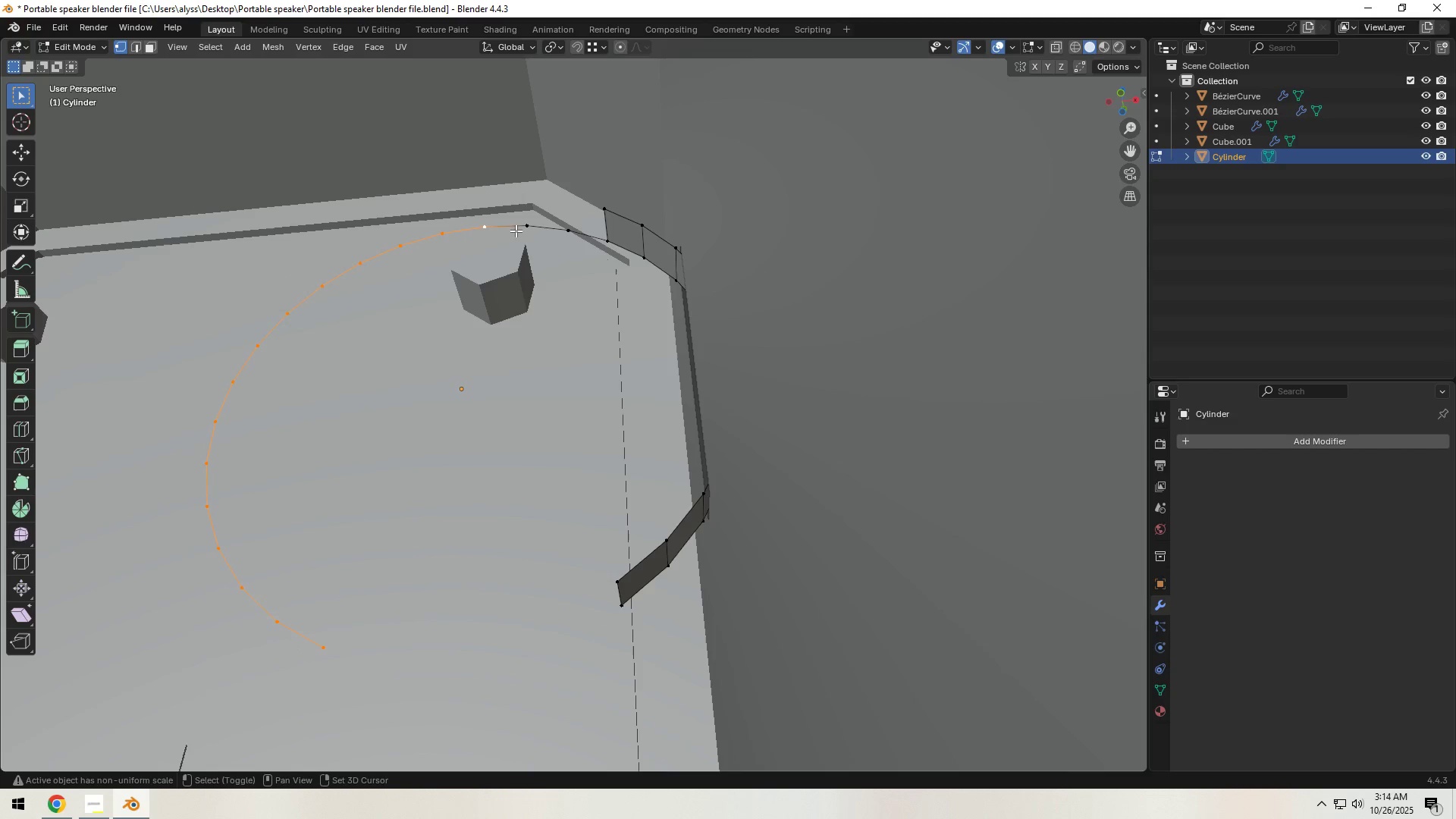 
triple_click([519, 231])
 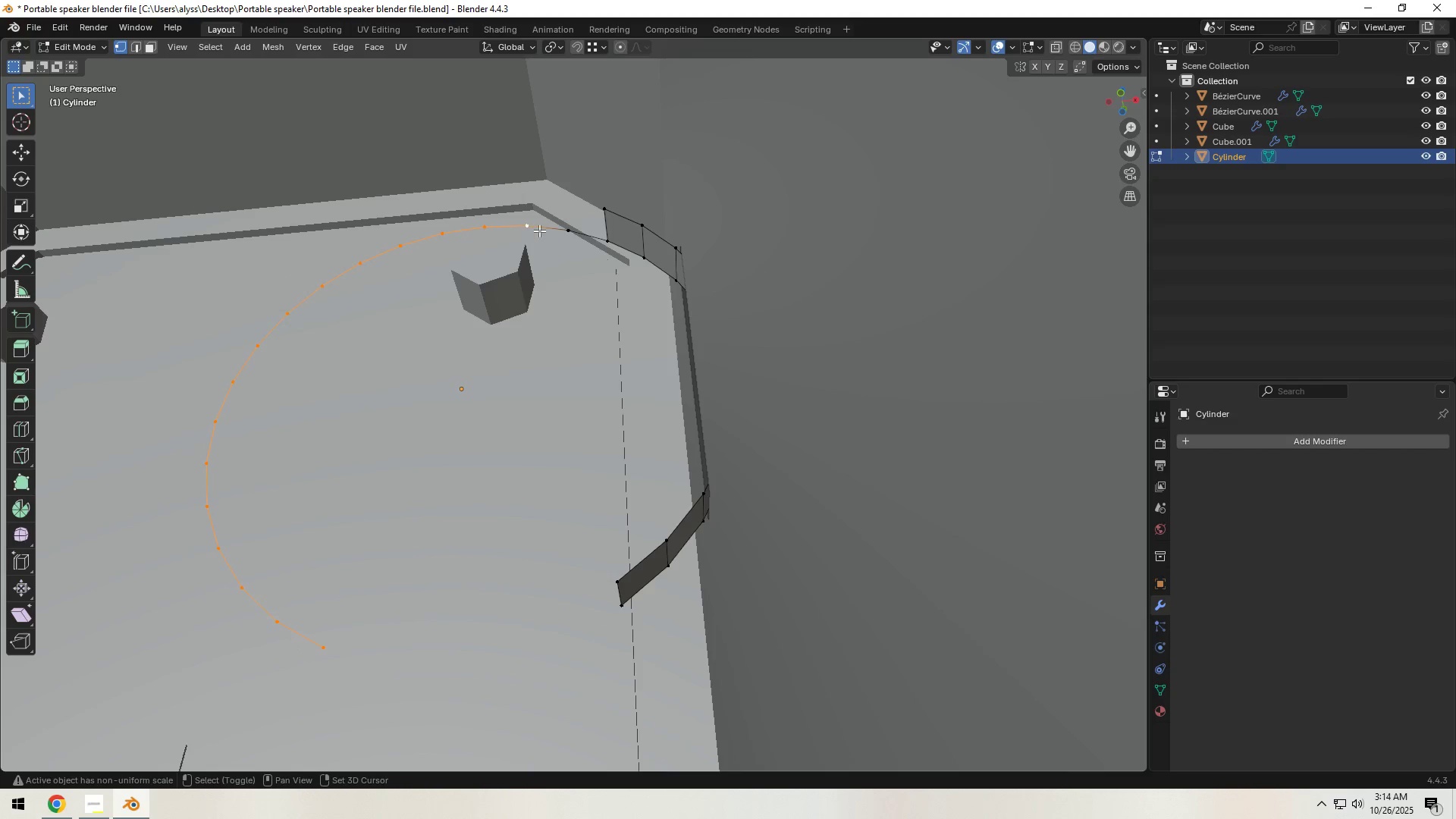 
hold_key(key=ShiftLeft, duration=0.51)
triple_click([562, 231])
 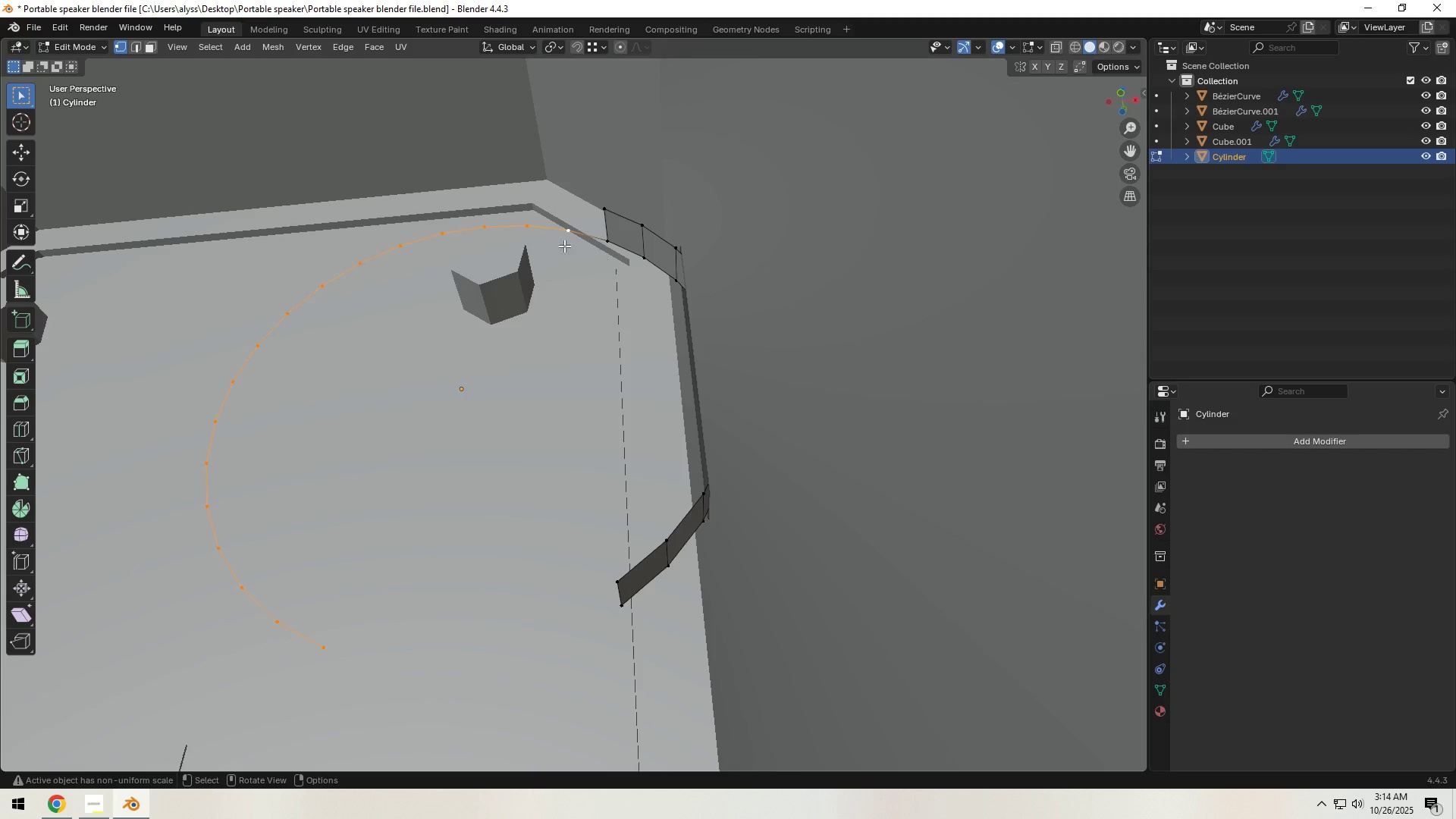 
key(X)
 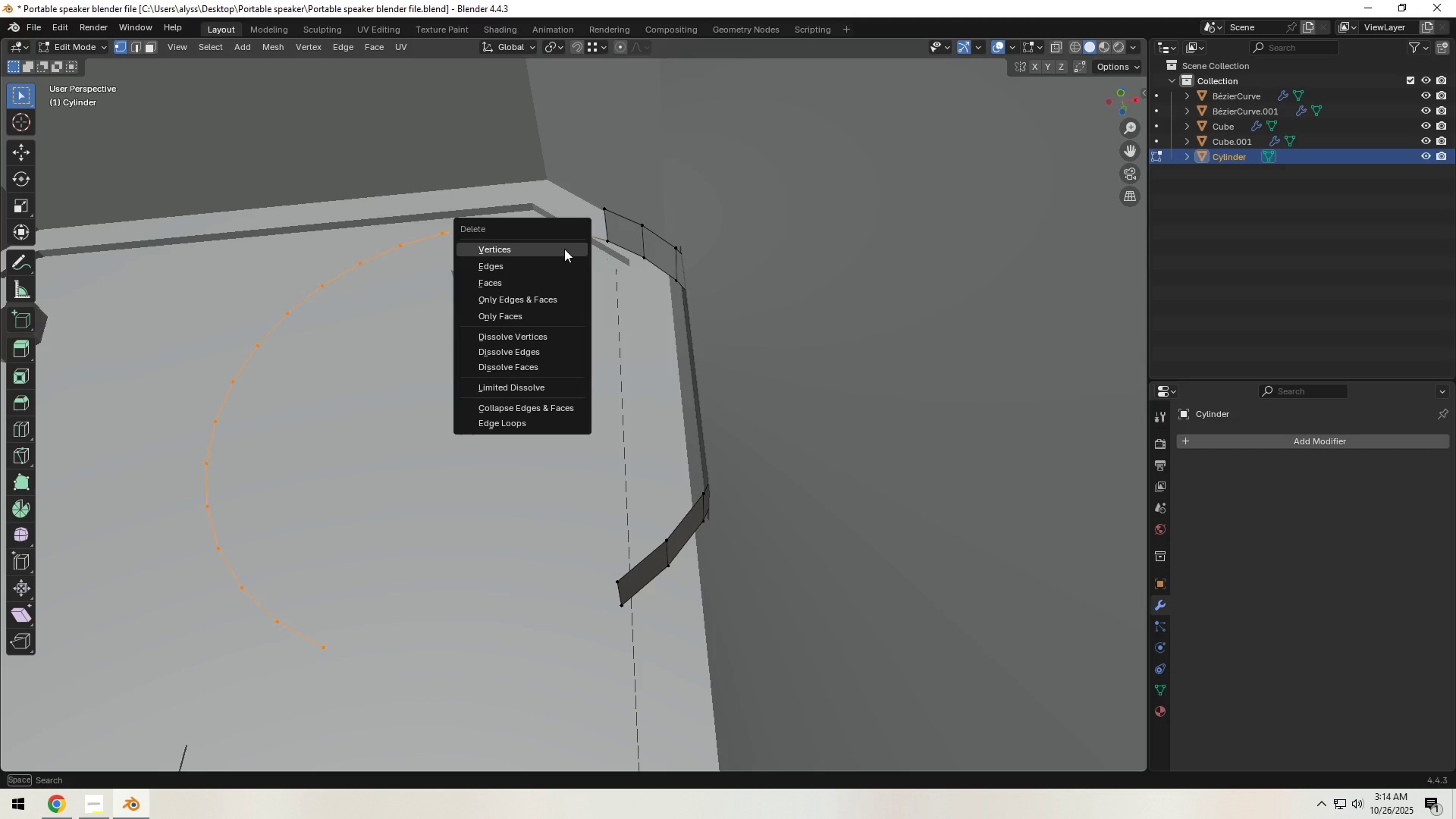 
left_click([564, 249])
 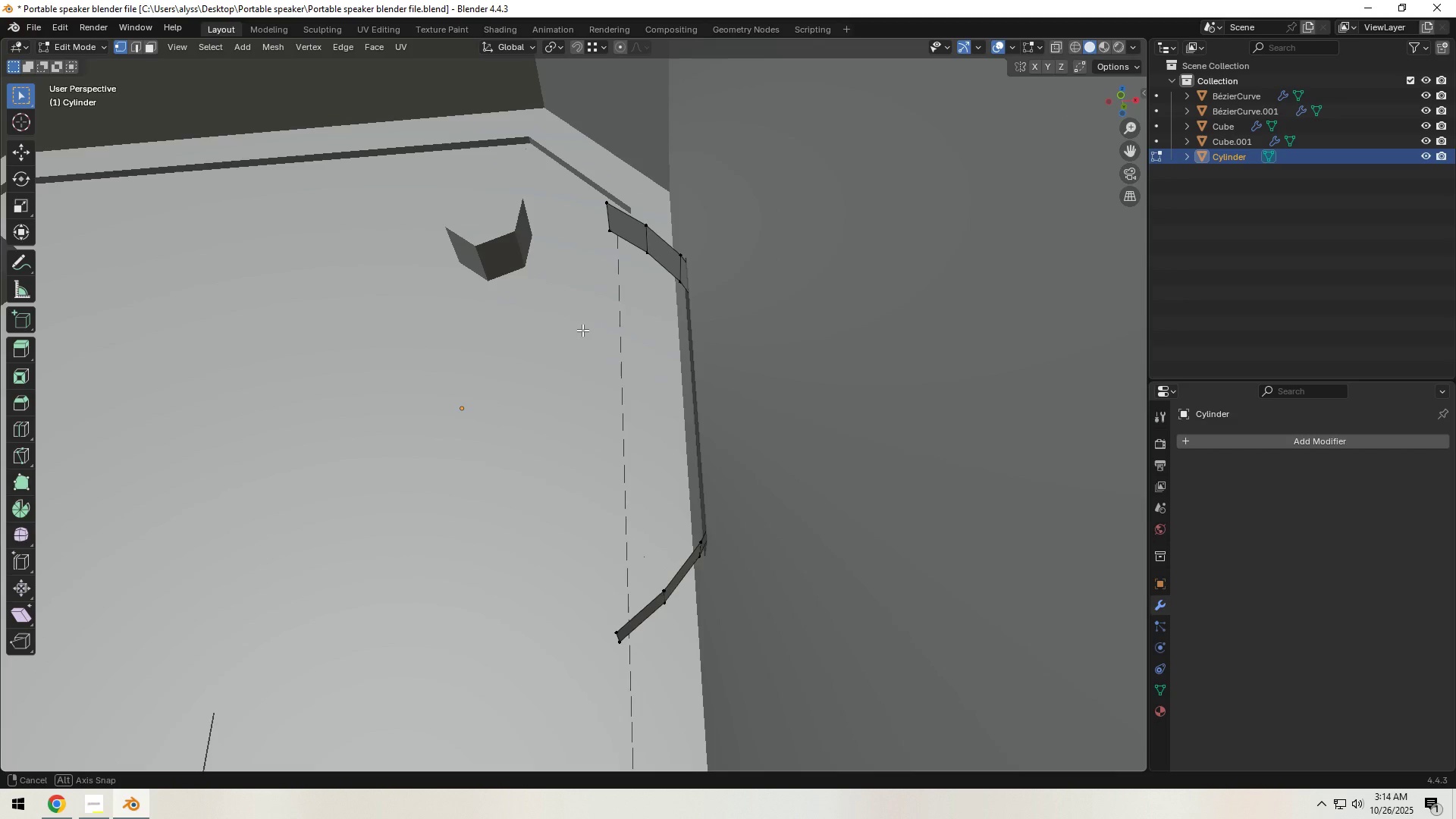 
scroll: coordinate [439, 358], scroll_direction: down, amount: 9.0
 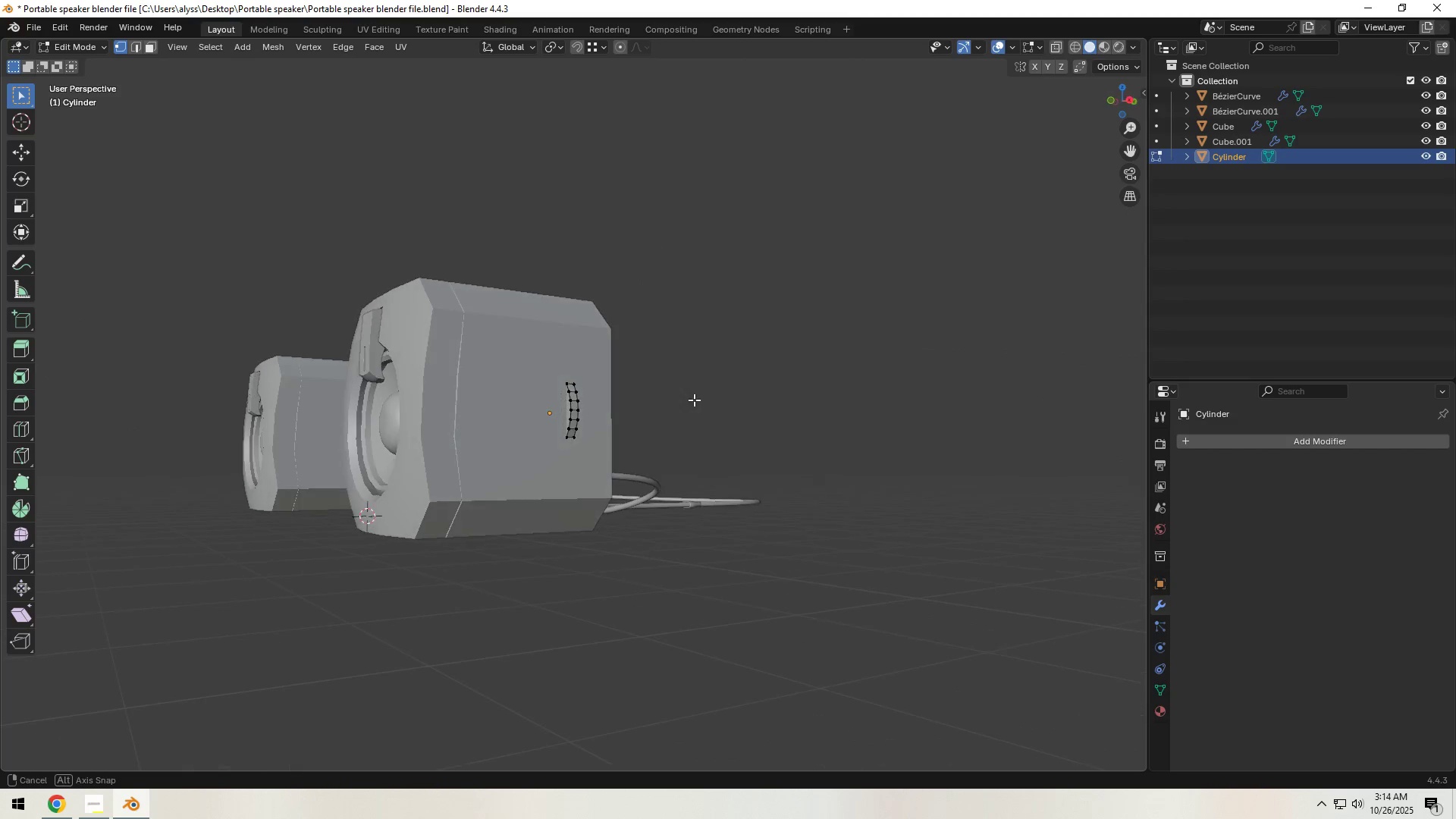 
scroll: coordinate [694, 400], scroll_direction: up, amount: 4.0
 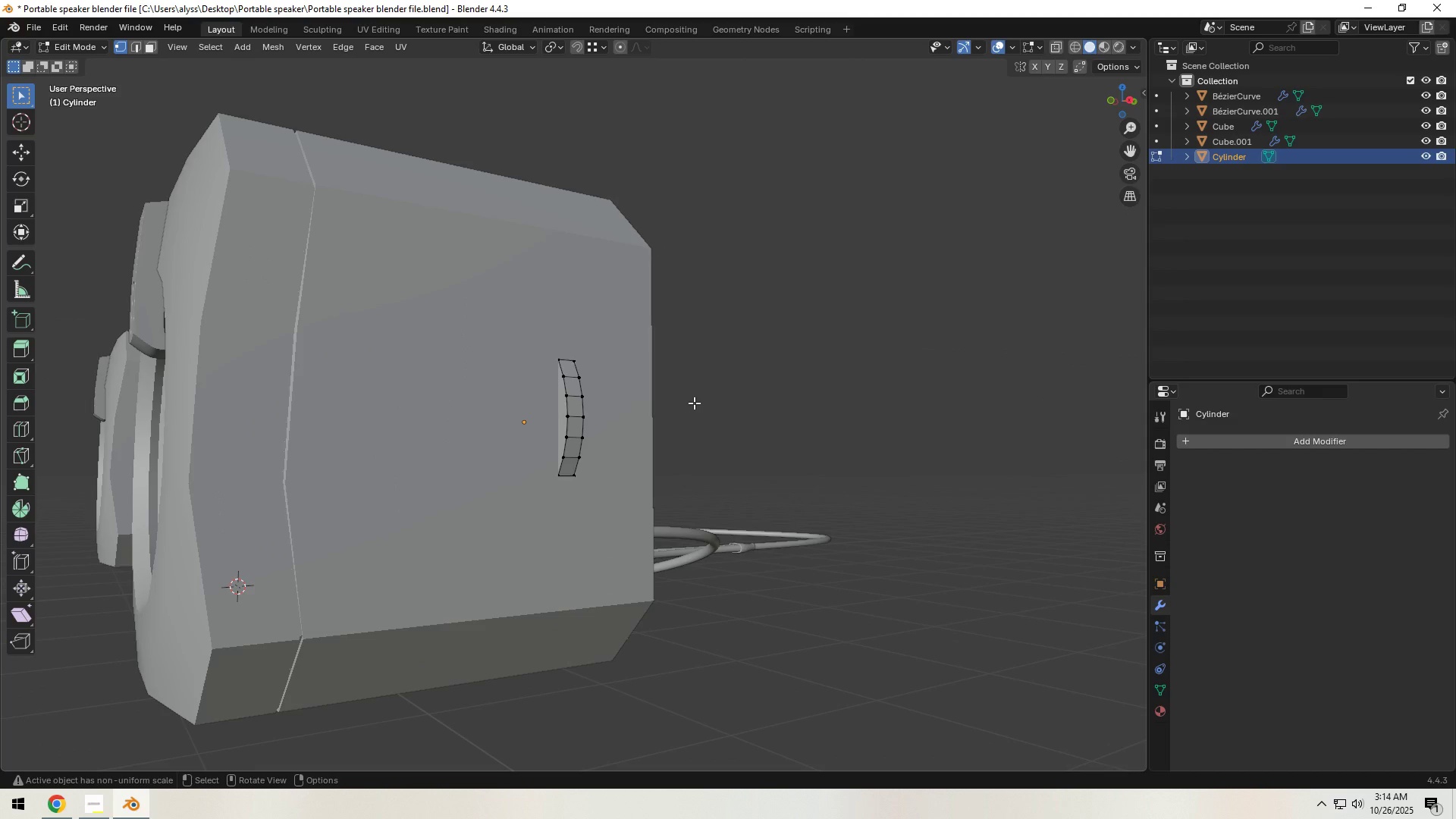 
key(Tab)
 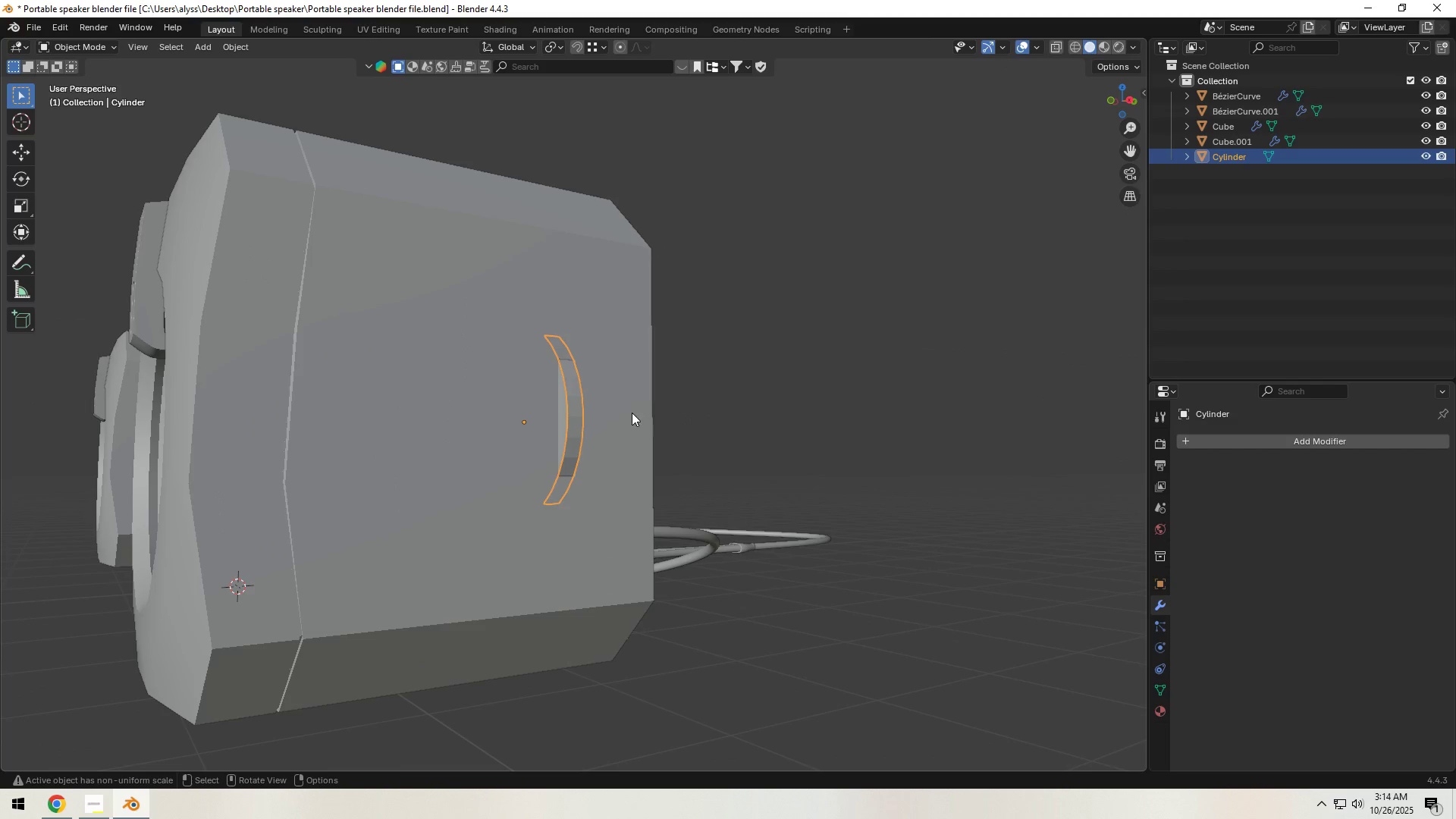 
left_click([632, 413])
 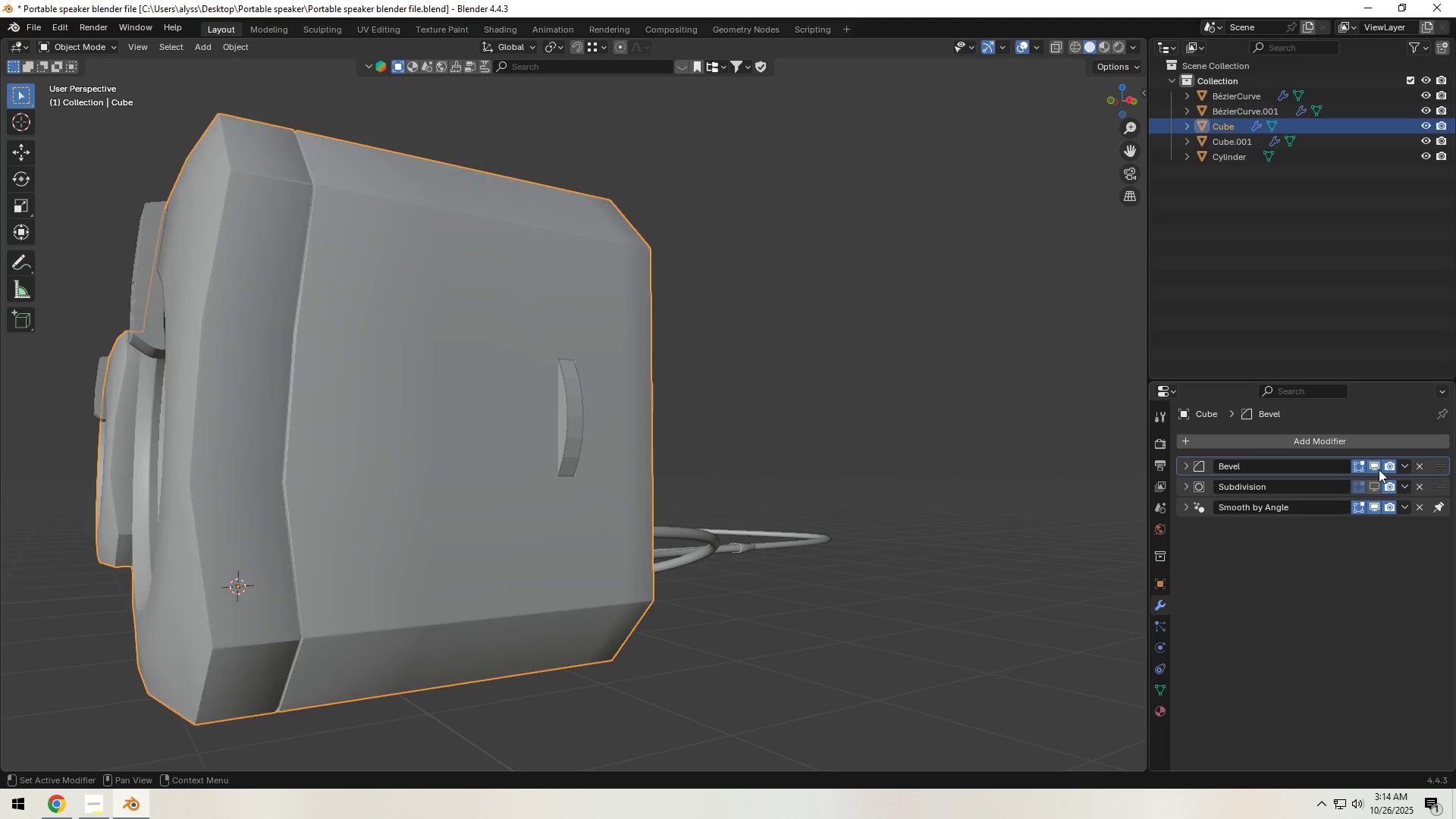 
double_click([1371, 486])
 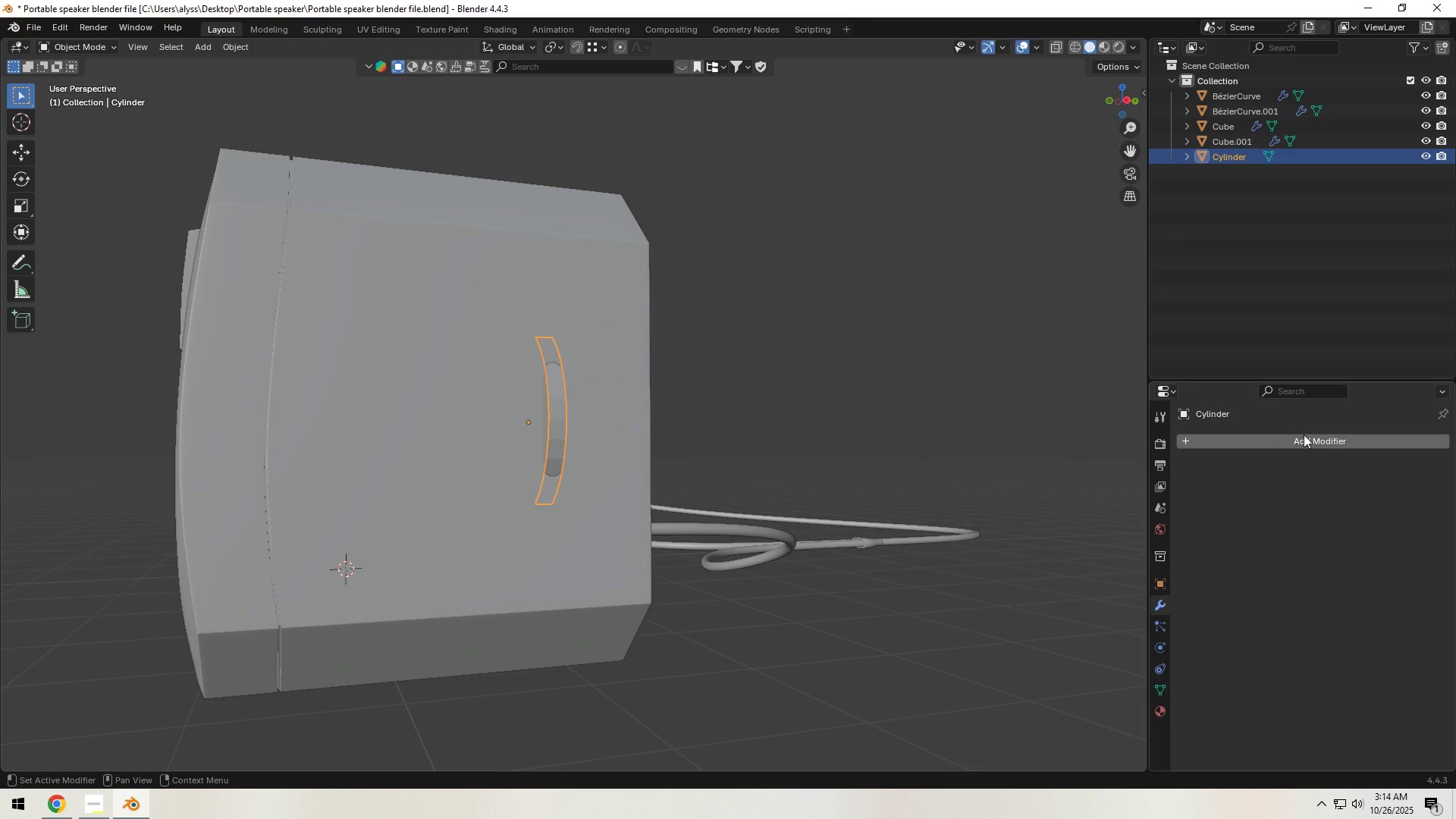 
key(H)
 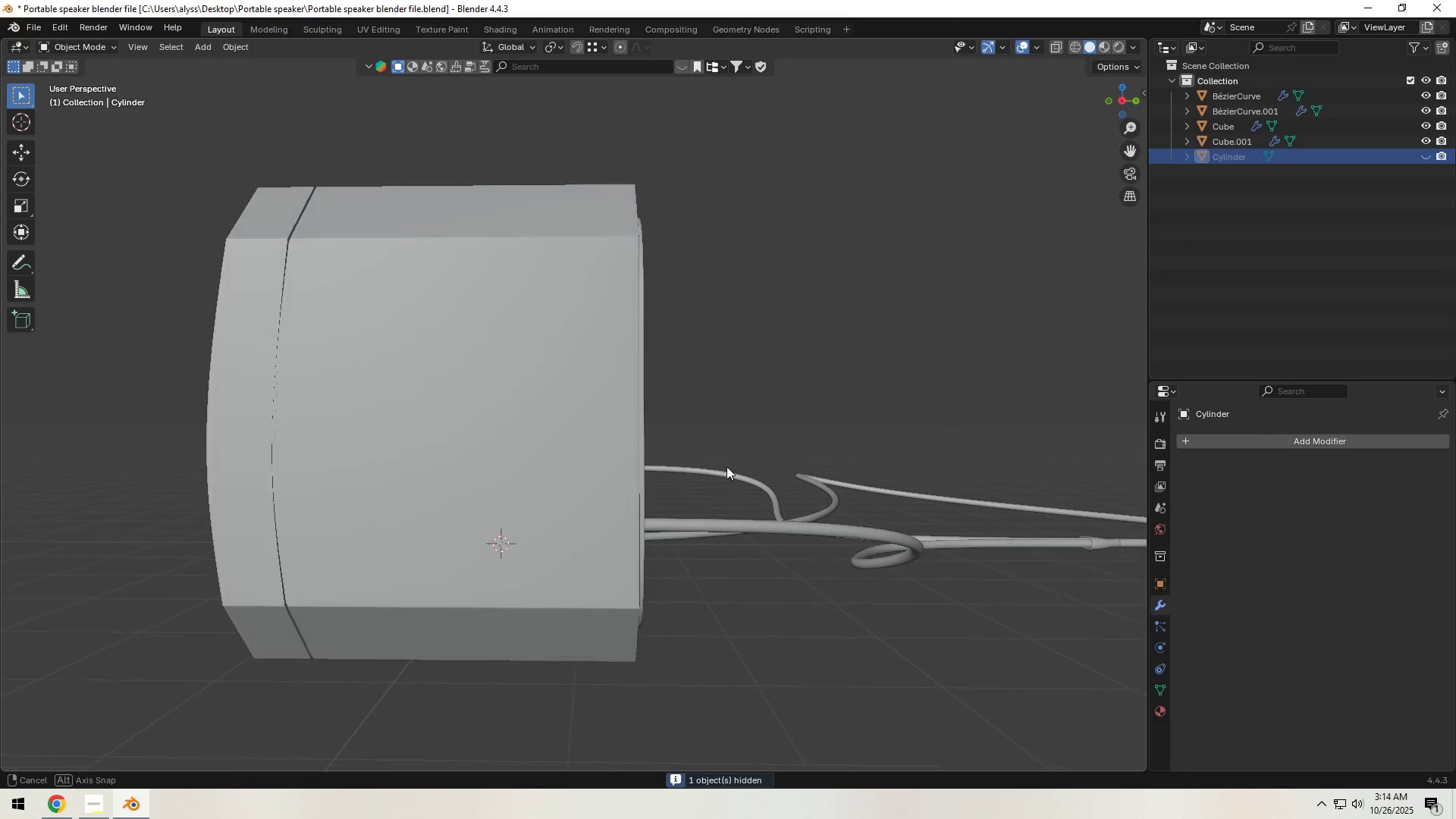 
scroll: coordinate [678, 467], scroll_direction: up, amount: 3.0
 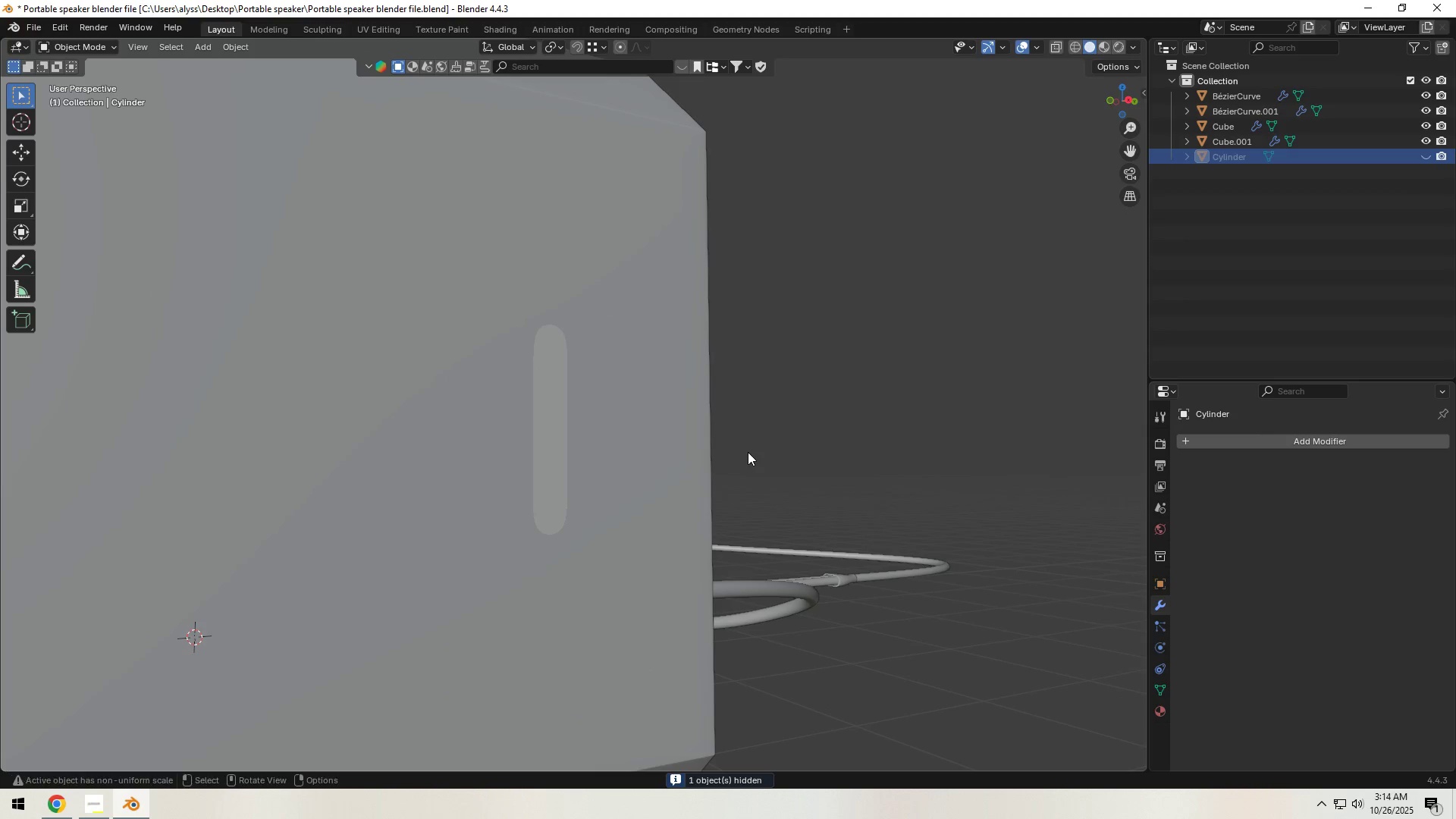 
key(Tab)
 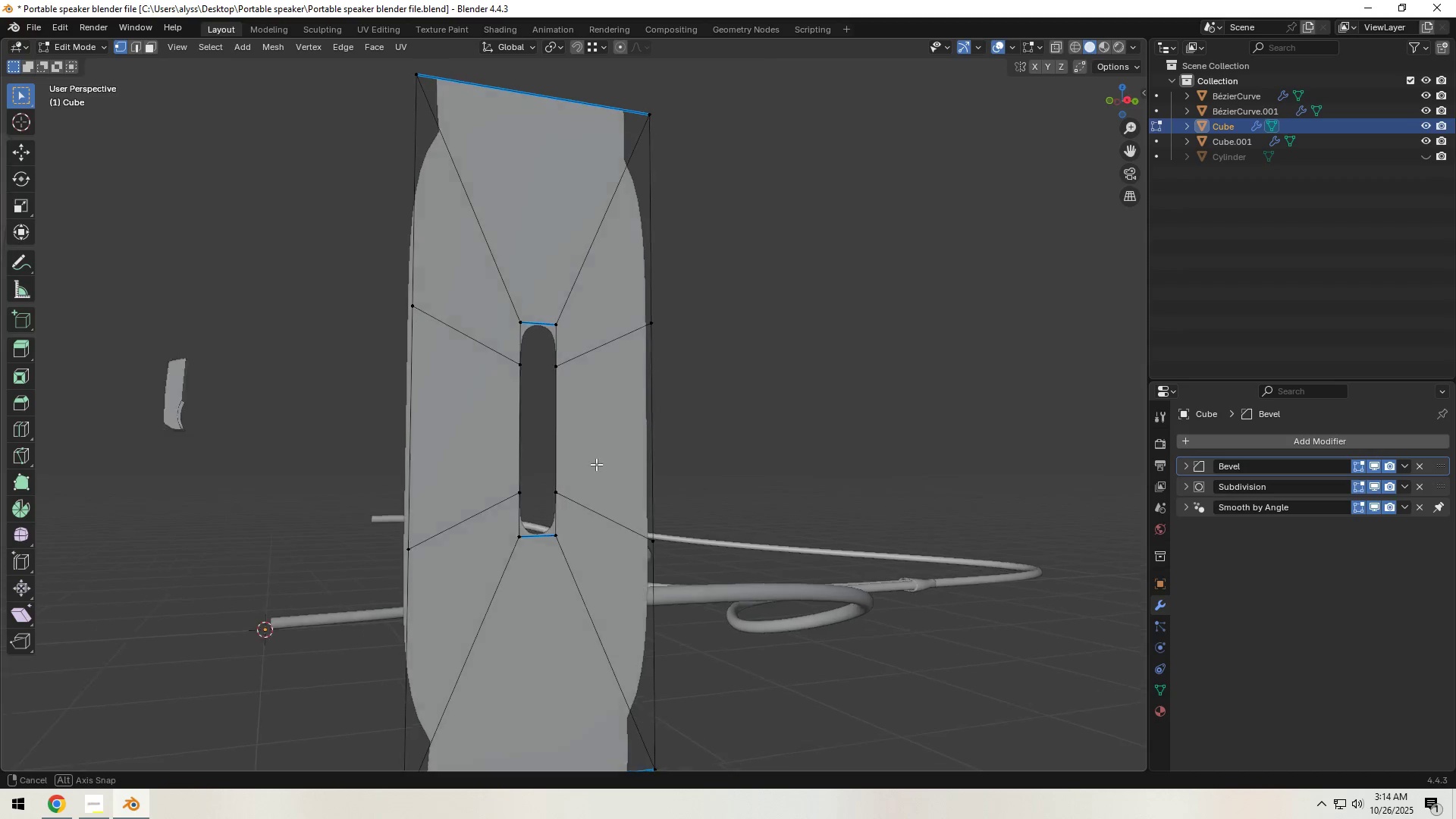 
scroll: coordinate [592, 464], scroll_direction: up, amount: 1.0
 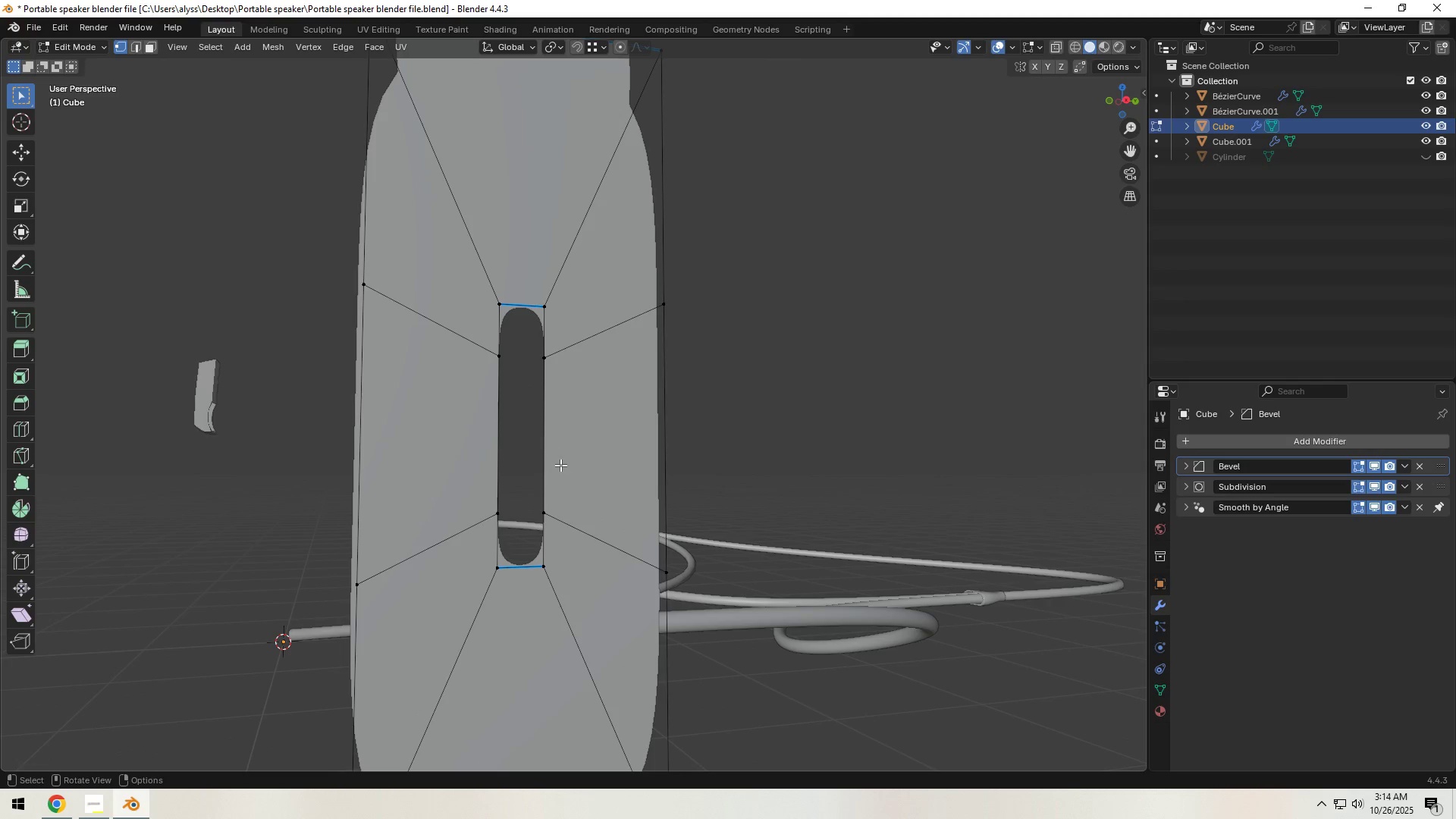 
hold_key(key=AltLeft, duration=1.02)
 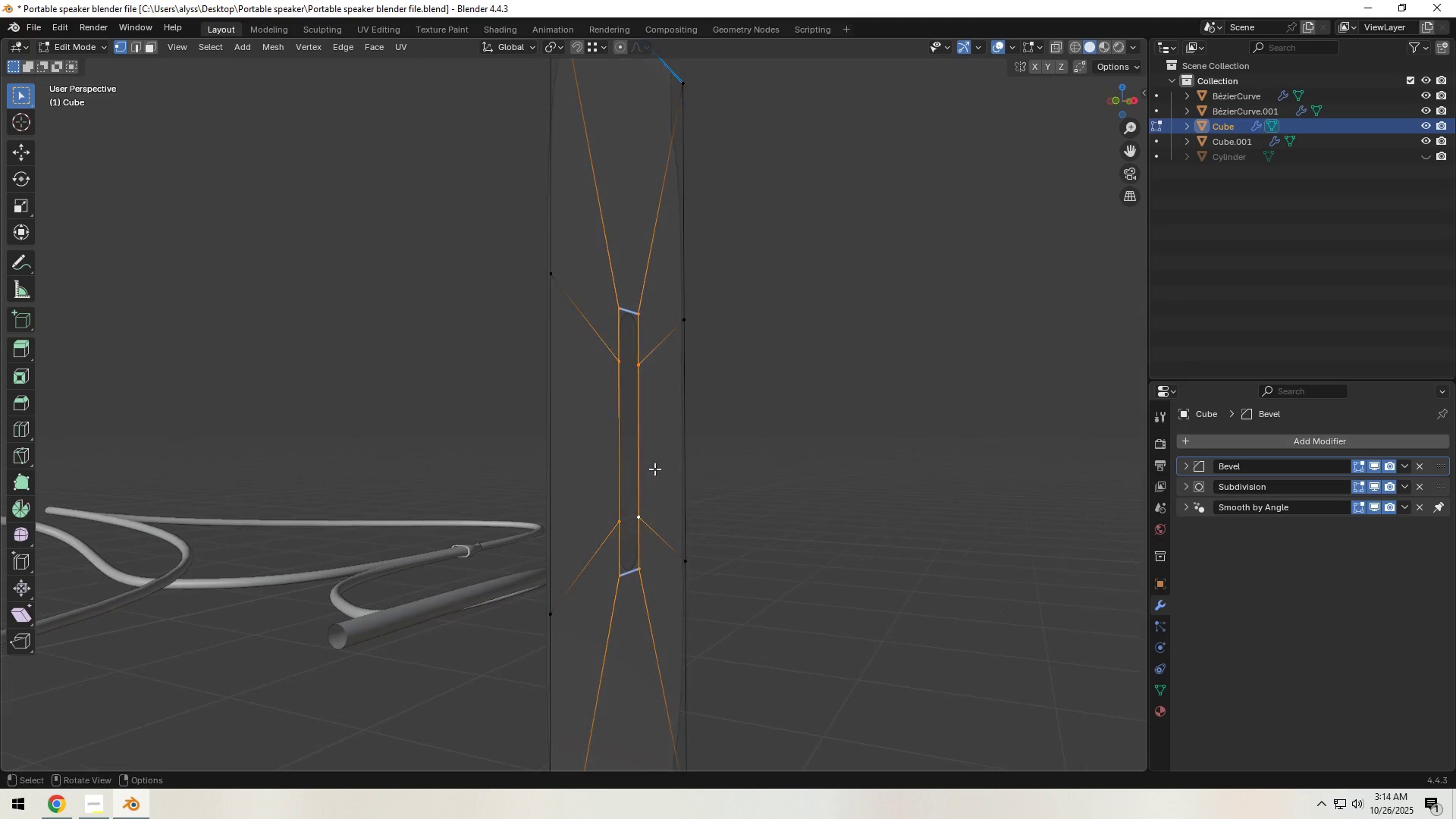 
key(E)
 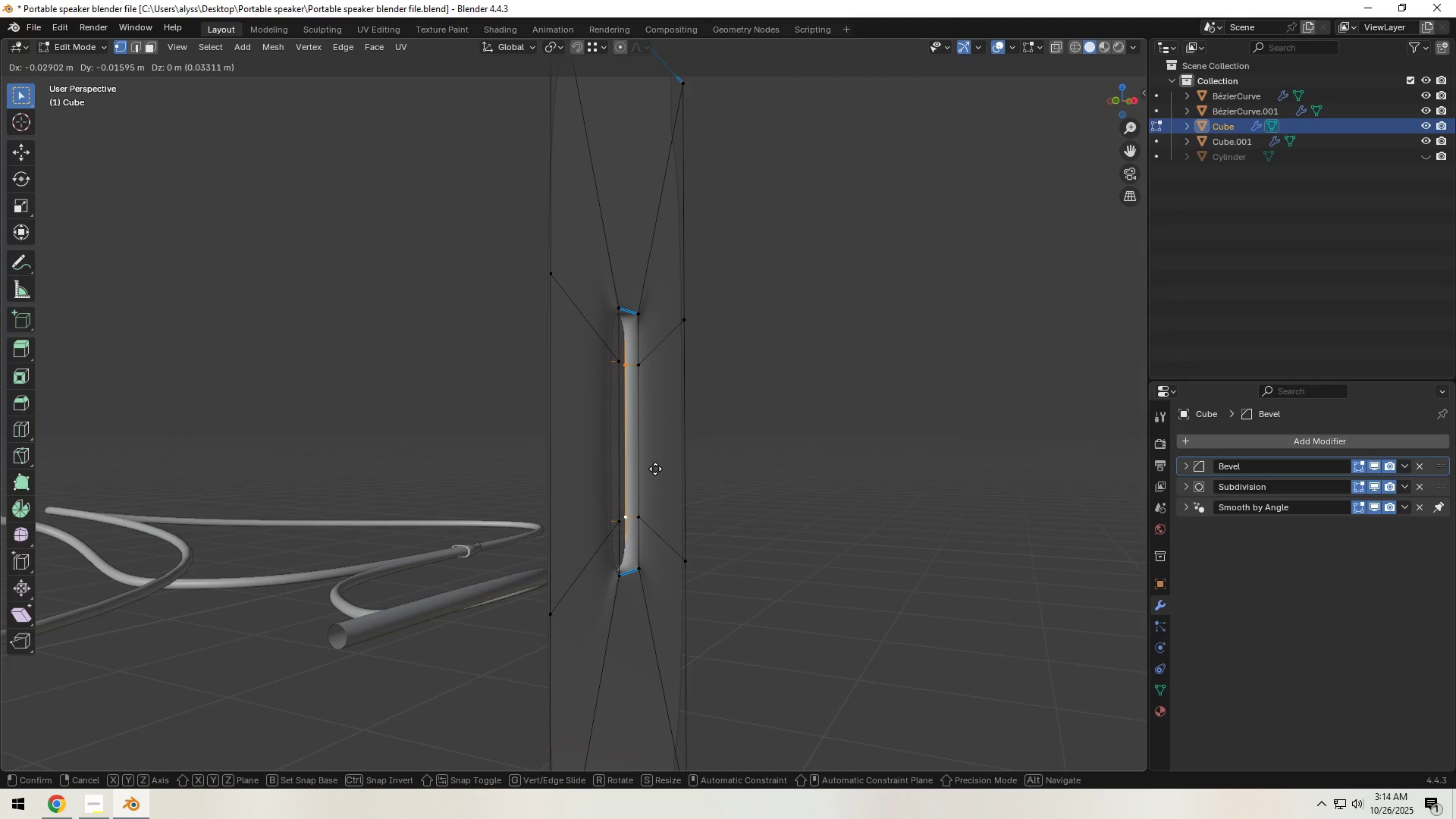 
left_click([655, 469])
 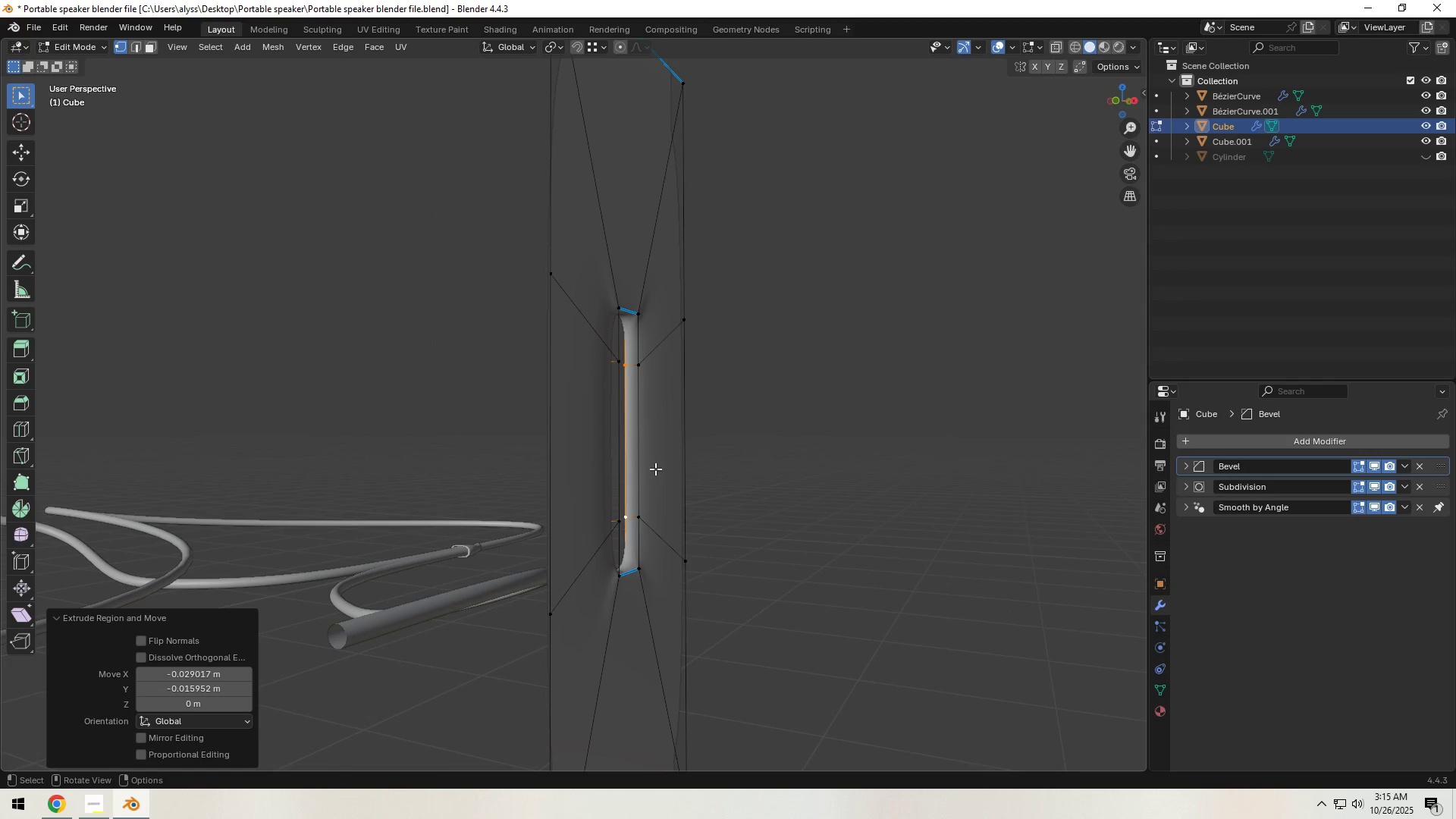 
type(z2)
 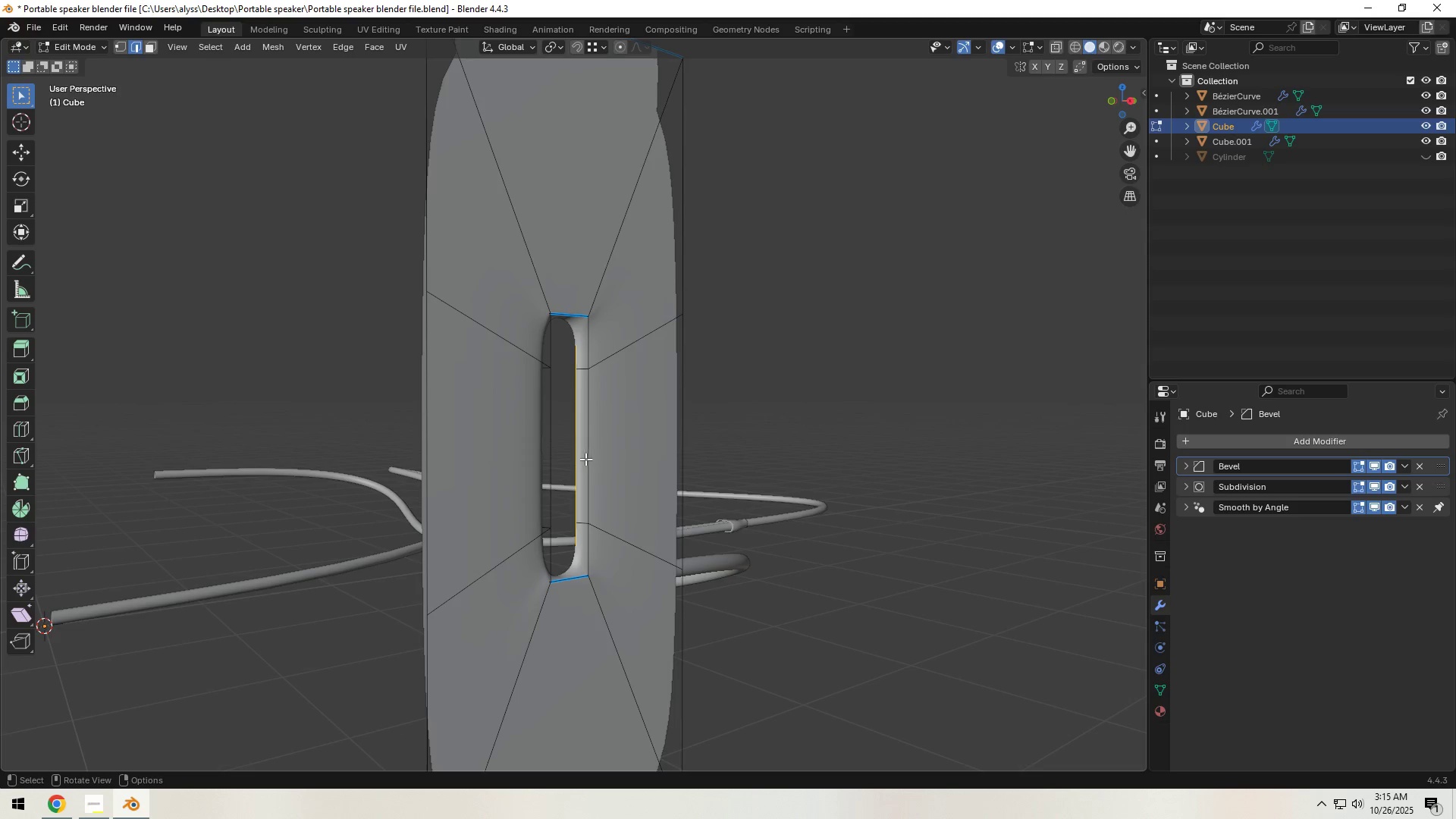 
hold_key(key=AltLeft, duration=1.88)
left_click([579, 460])
 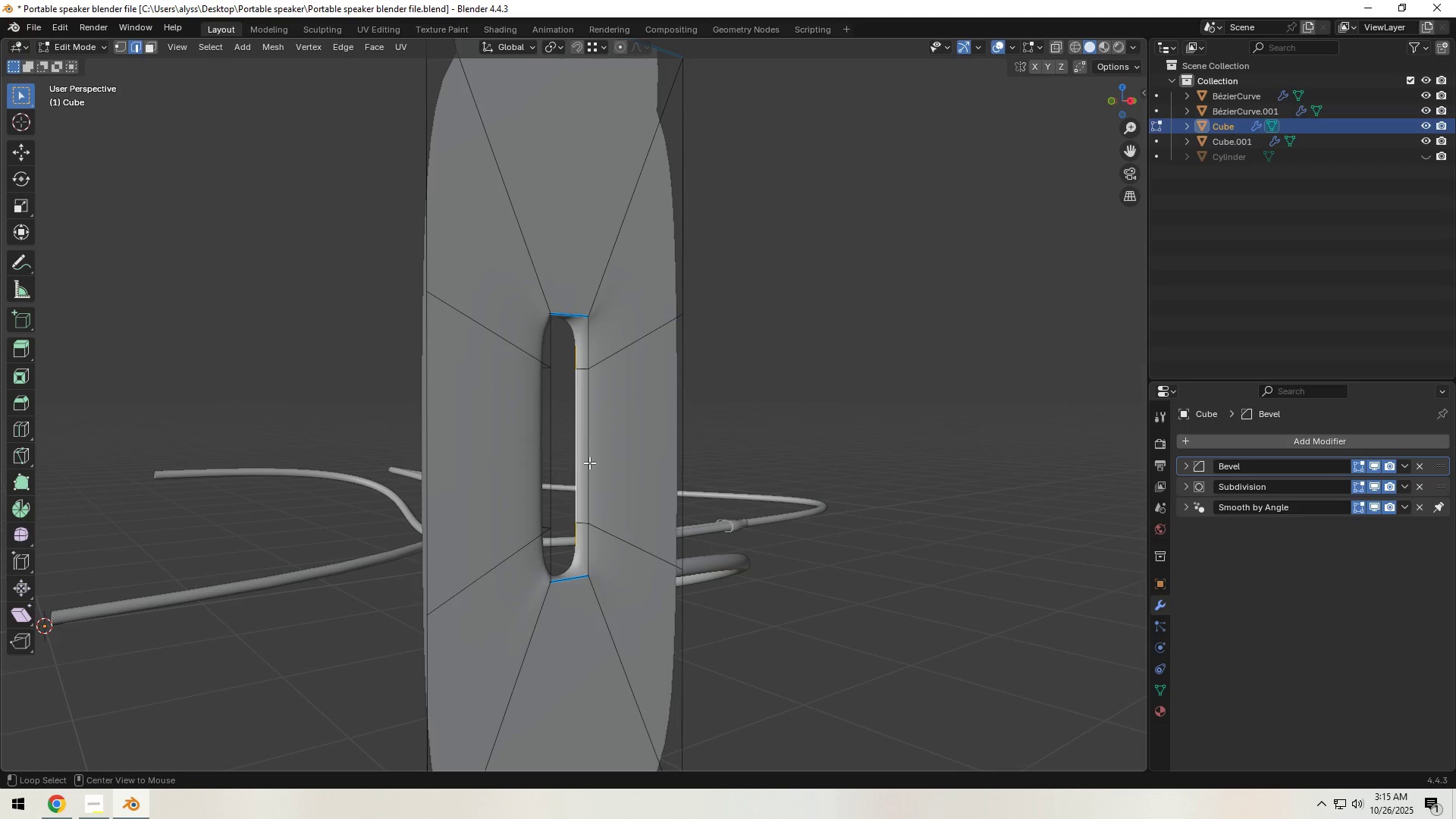 
hold_key(key=ShiftLeft, duration=0.77)
left_click([589, 463])
 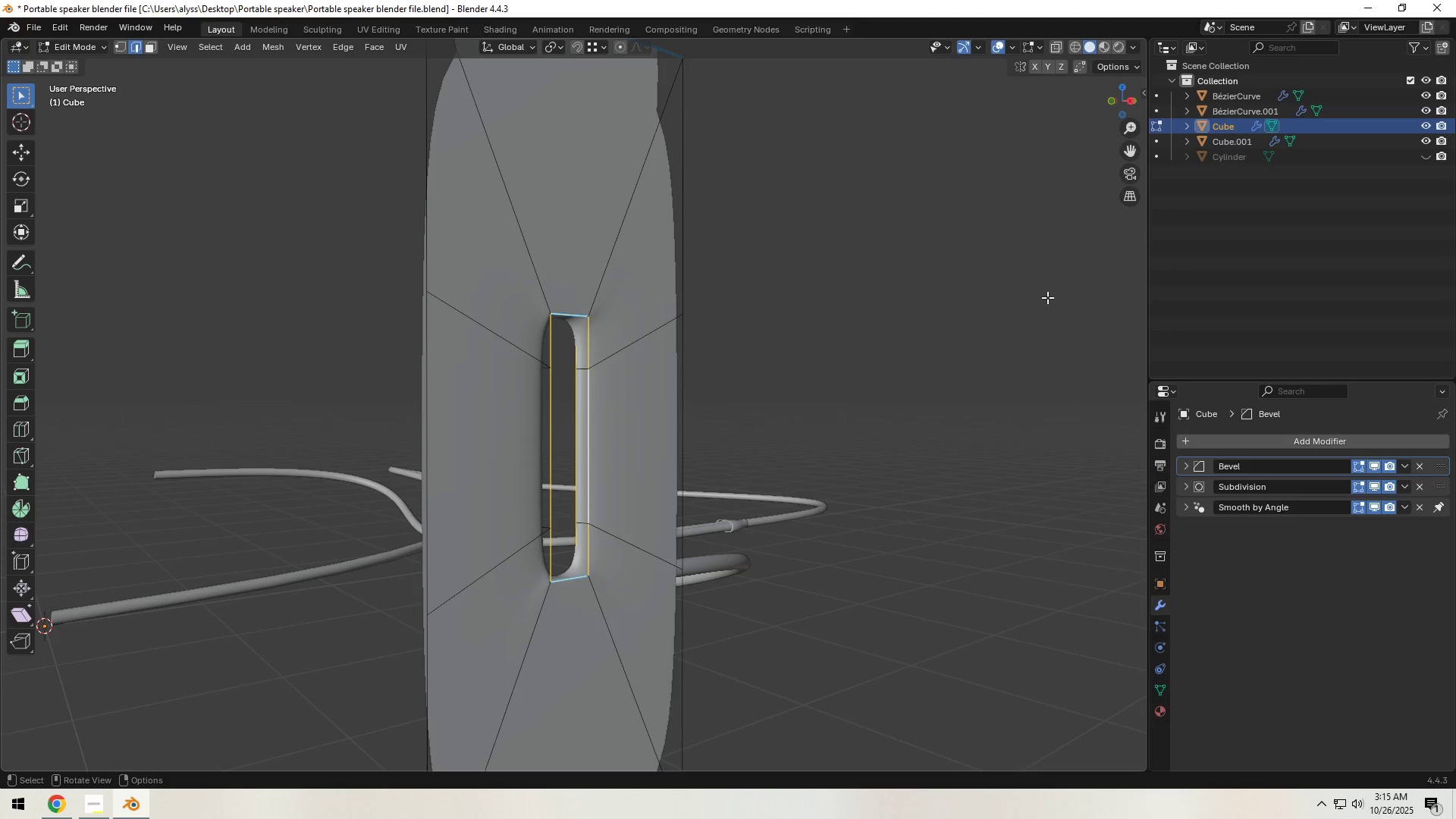 
key(N)
 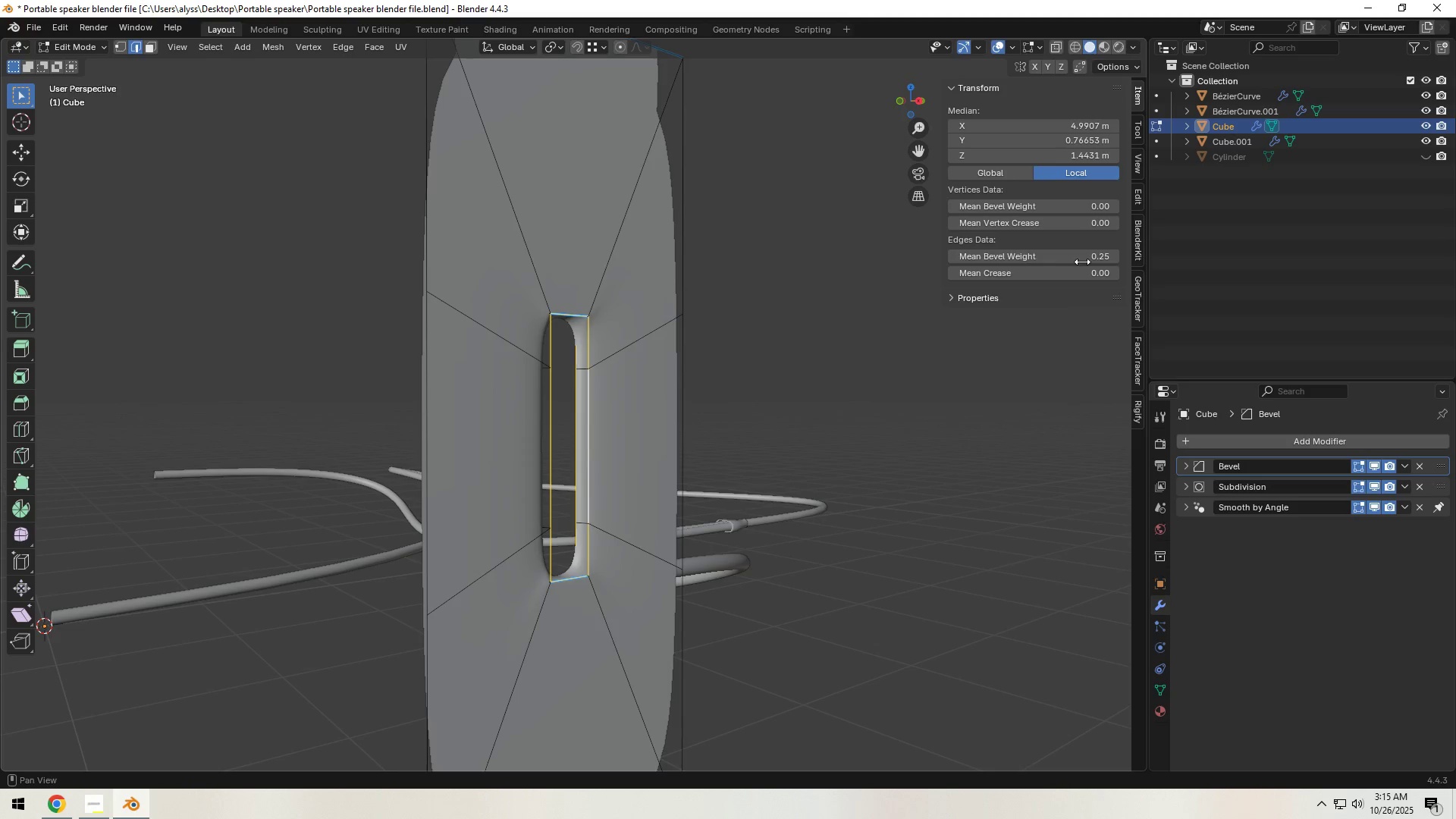 
left_click([1083, 259])
 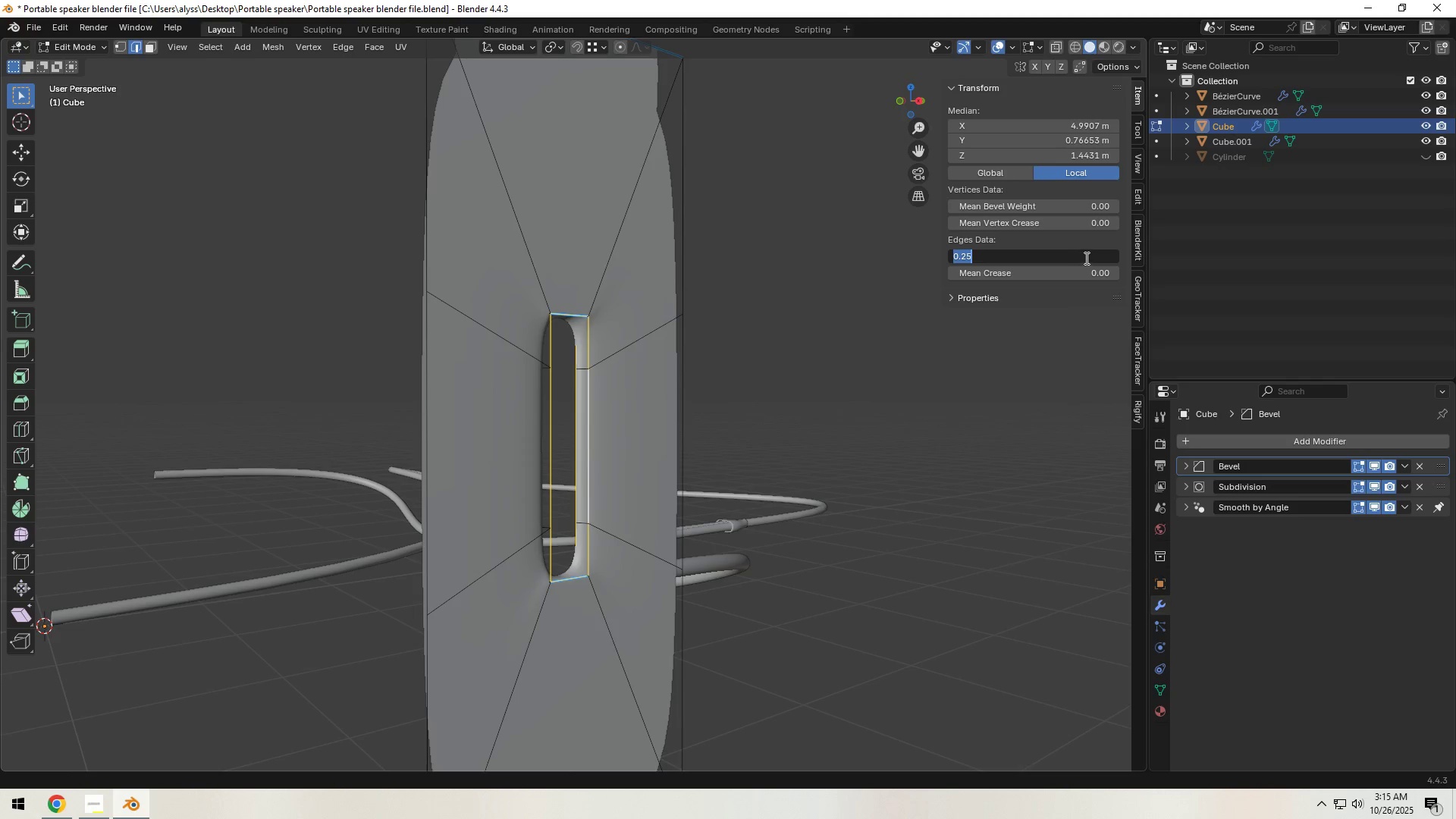 
key(NumpadDecimal)
 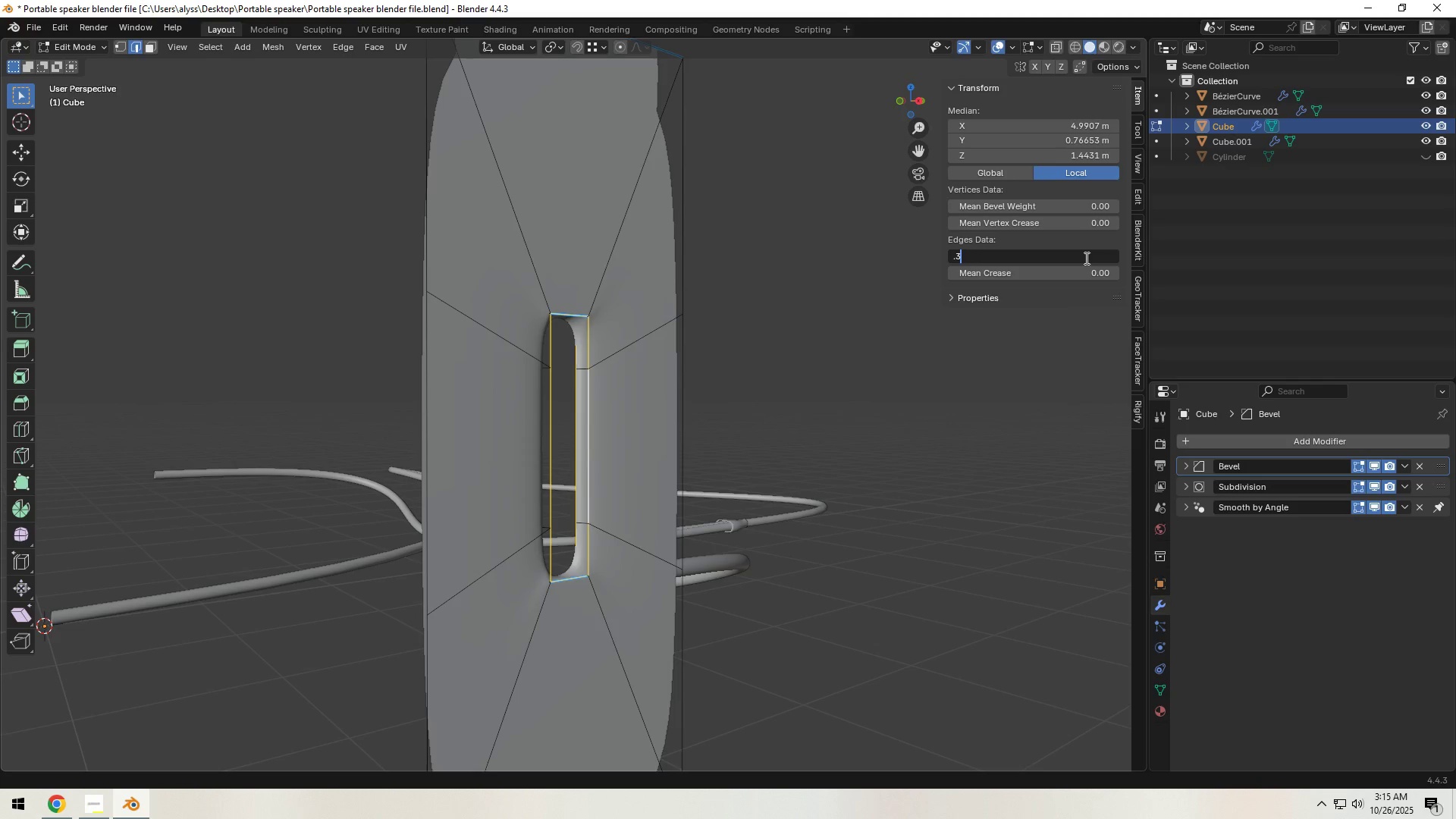 
key(Numpad3)
 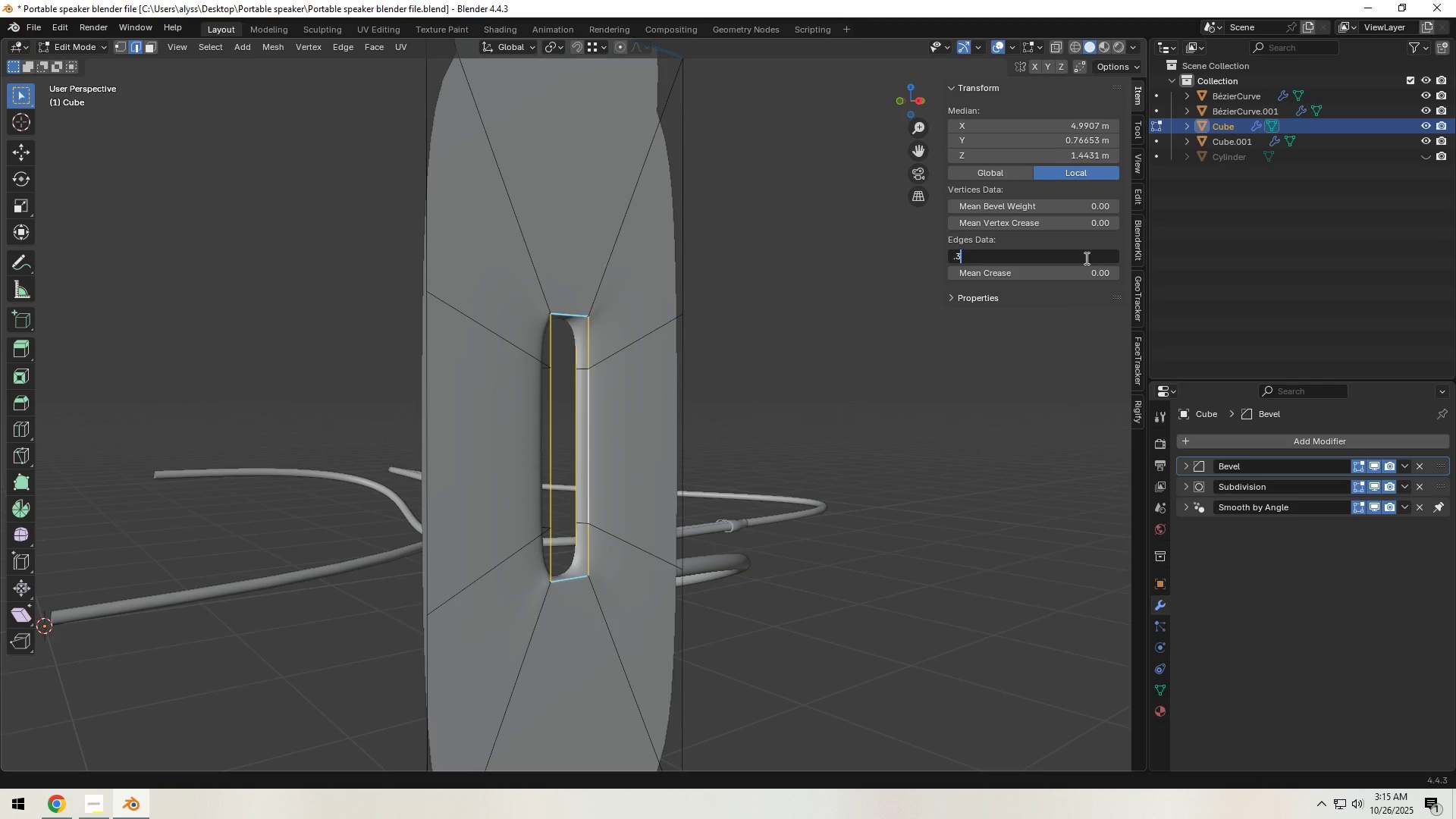 
key(NumpadEnter)
 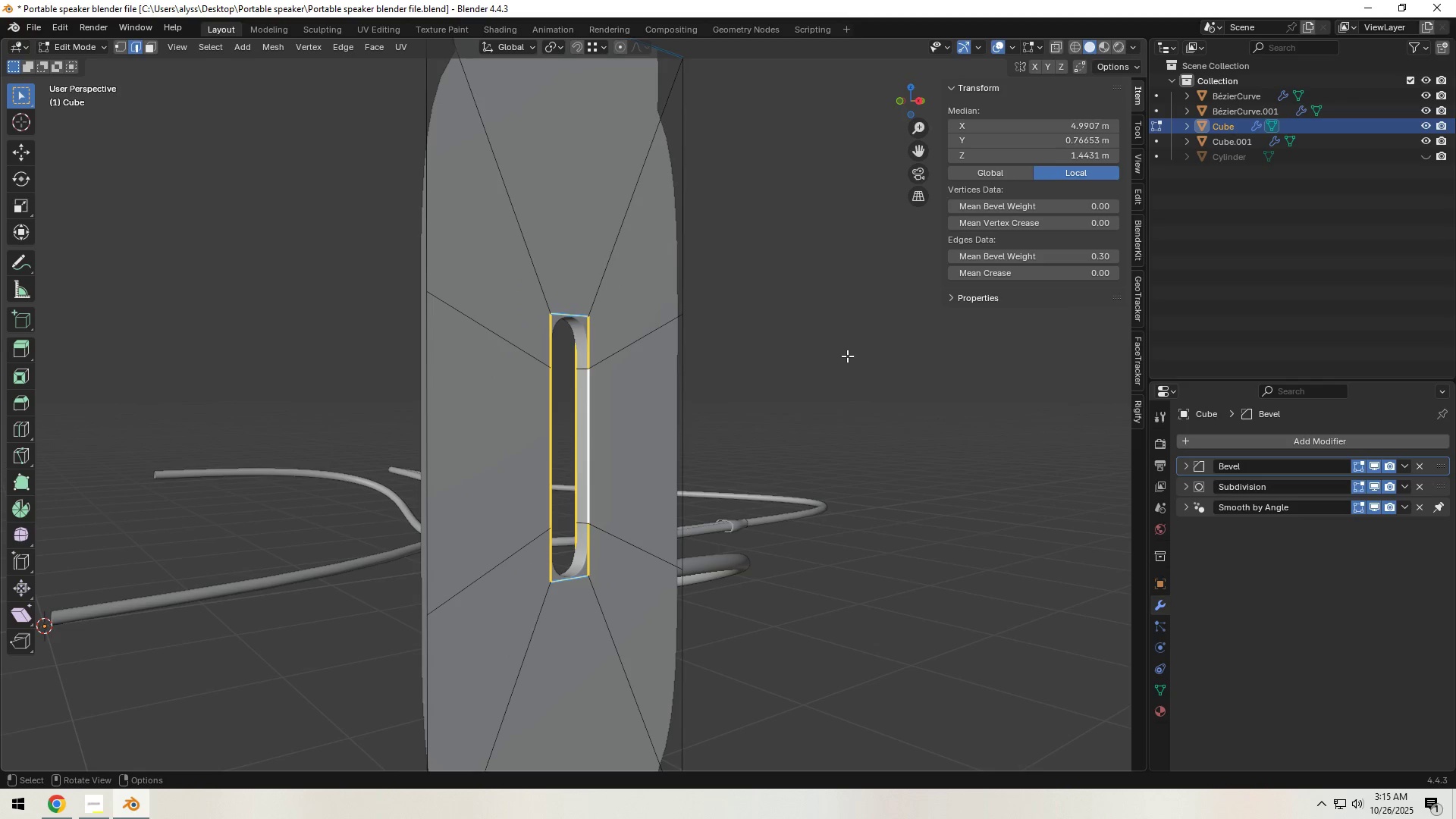 
left_click([830, 360])
 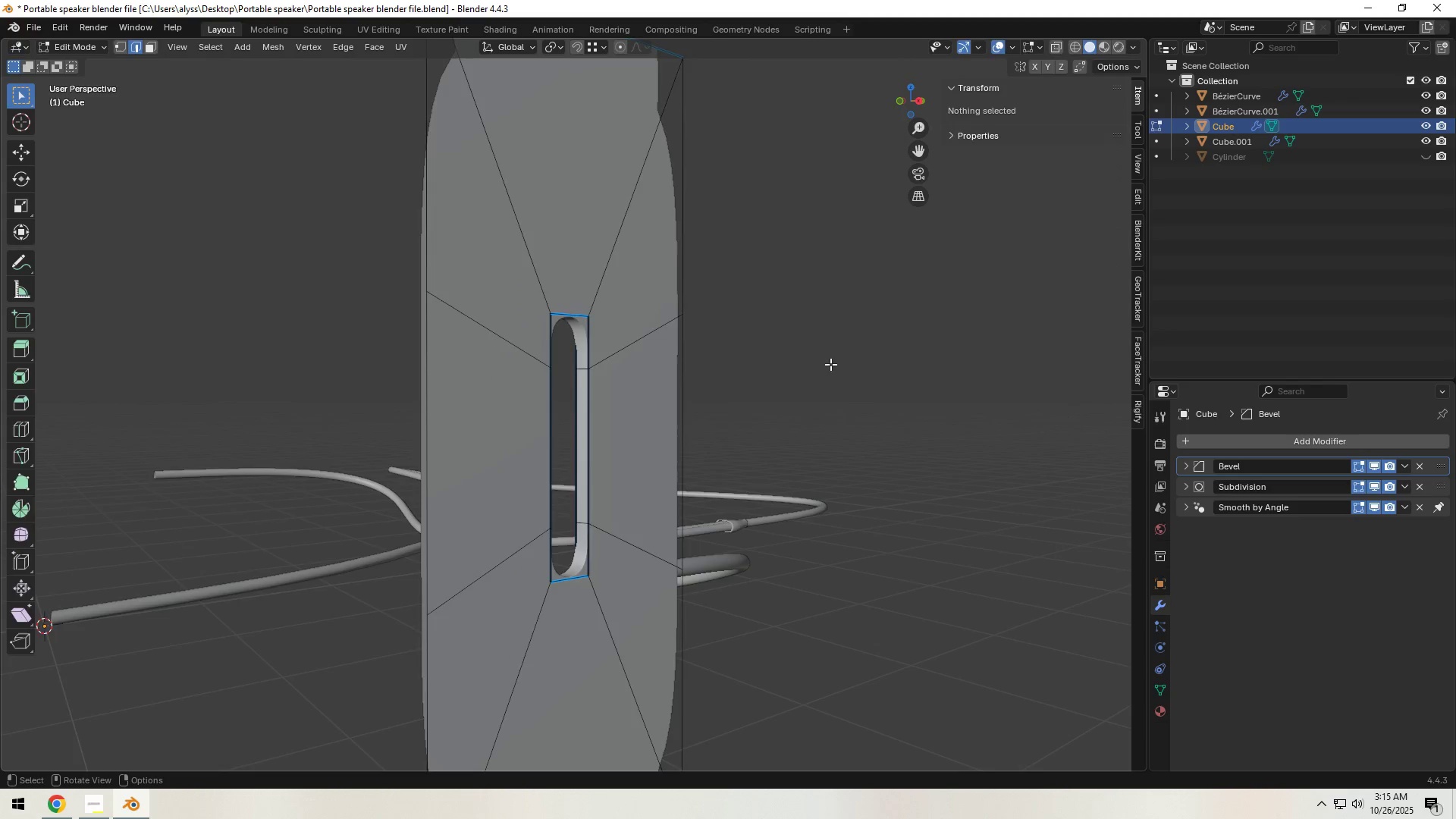 
key(Tab)
 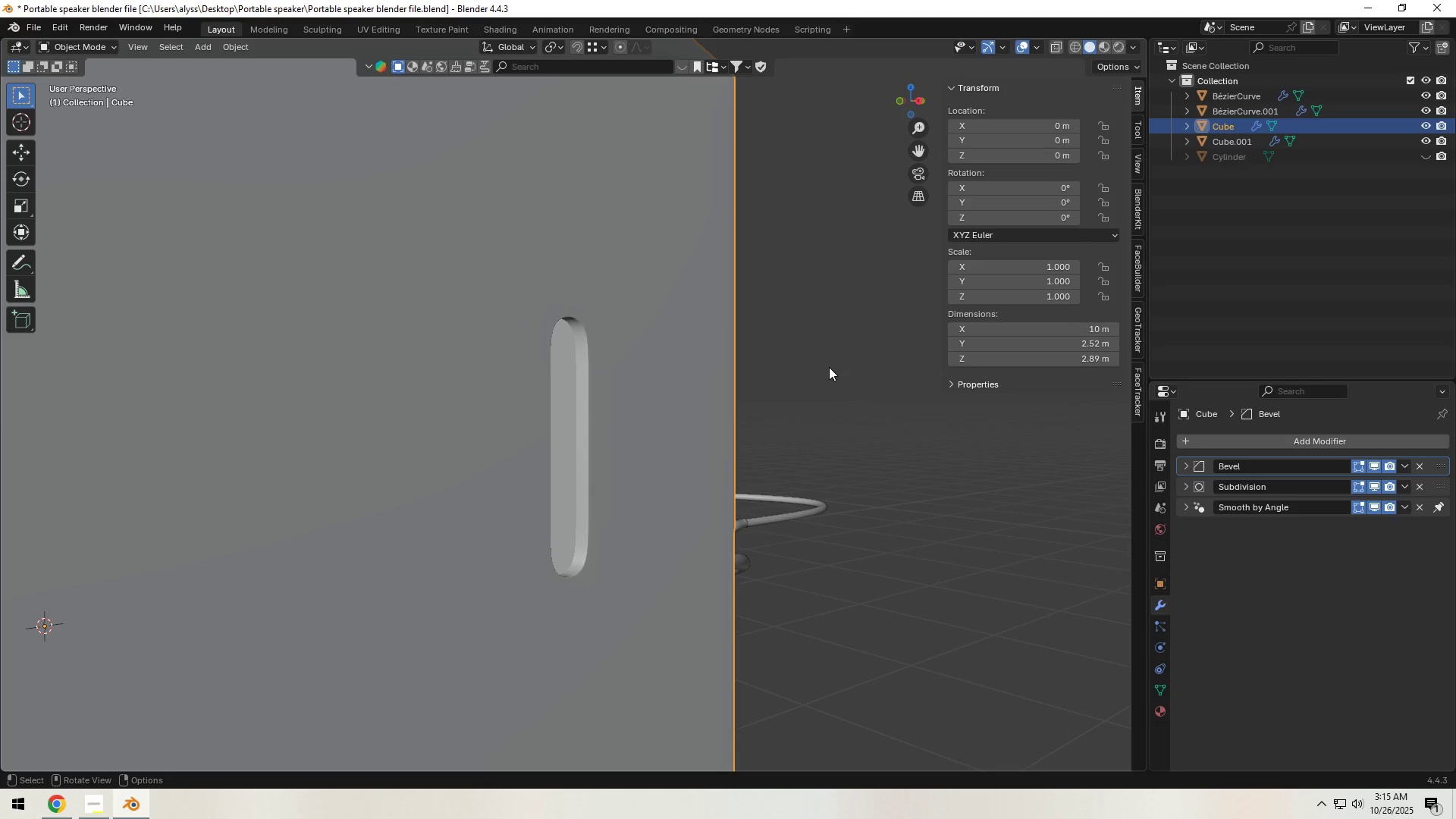 
left_click([829, 367])
 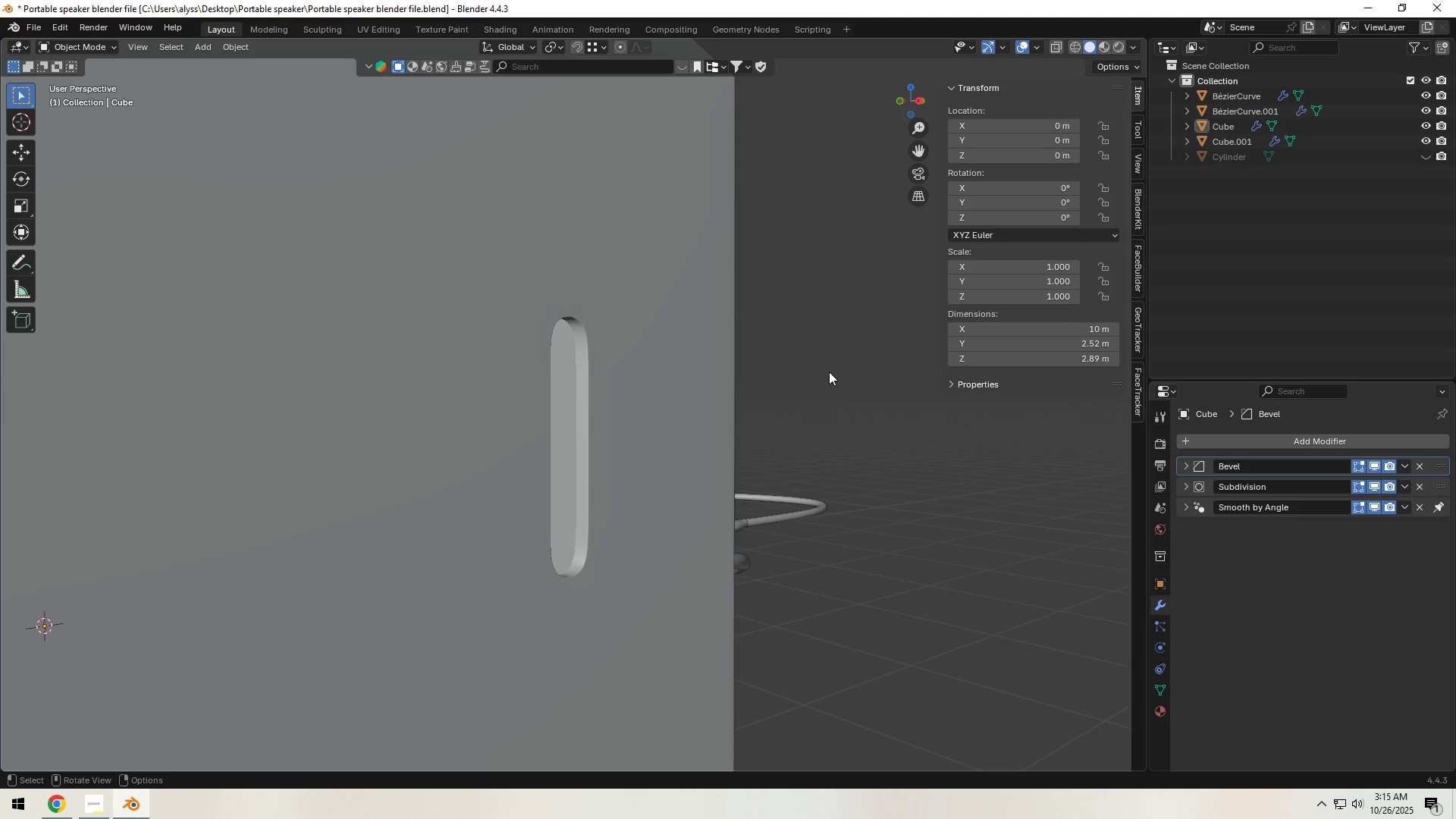 
scroll: coordinate [829, 375], scroll_direction: down, amount: 3.0
 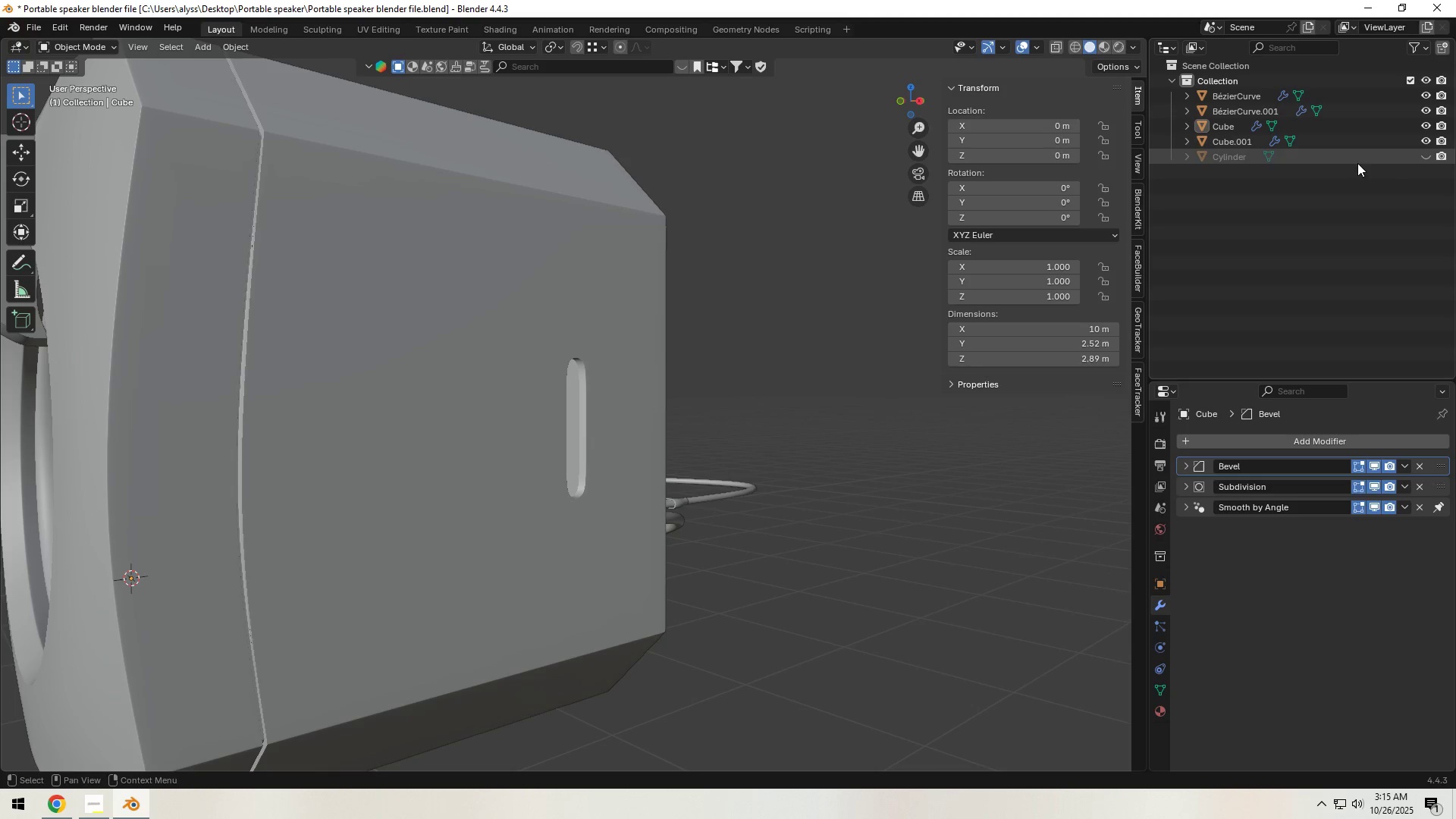 
left_click([1429, 155])
 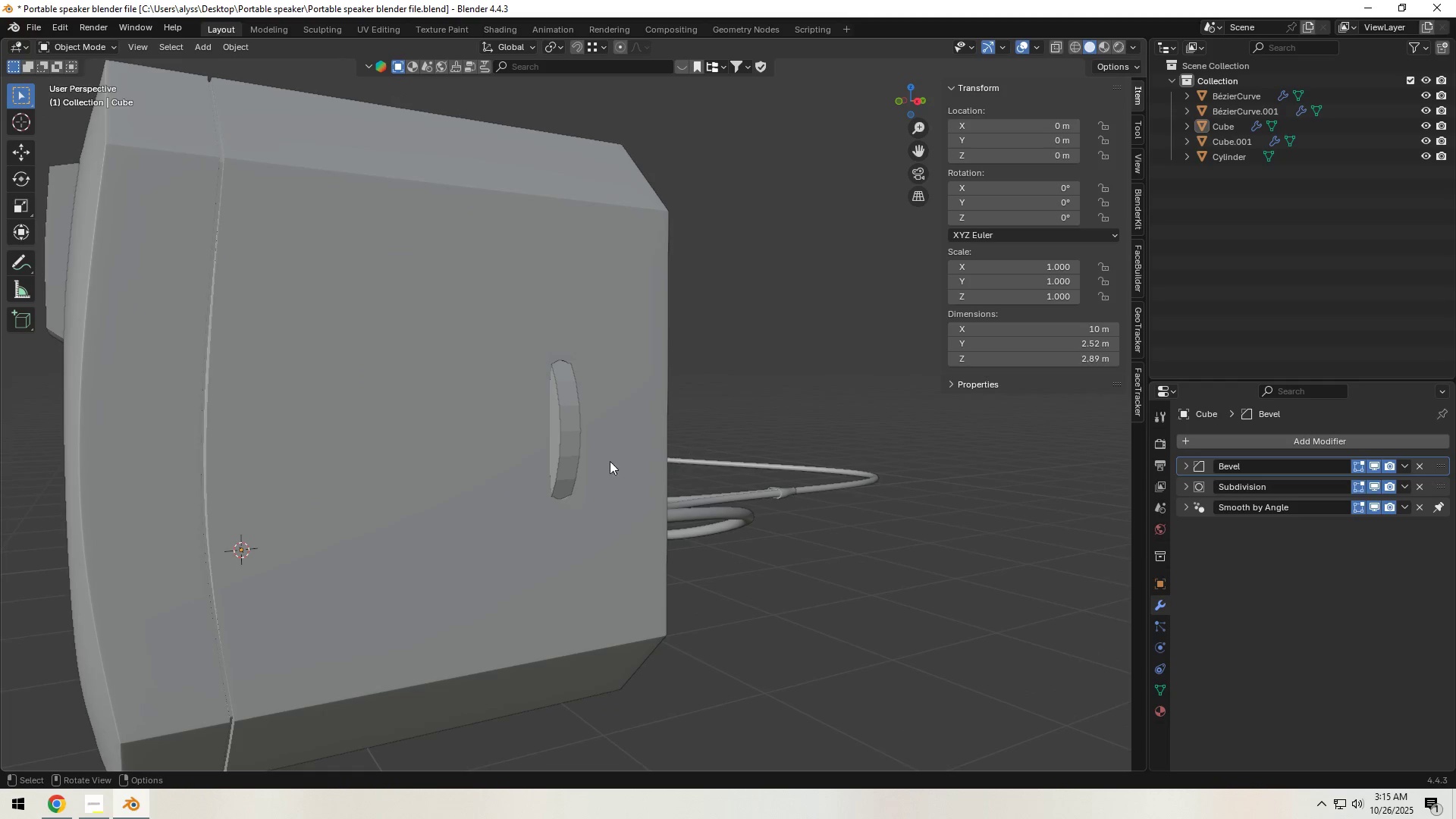 
left_click([571, 453])
 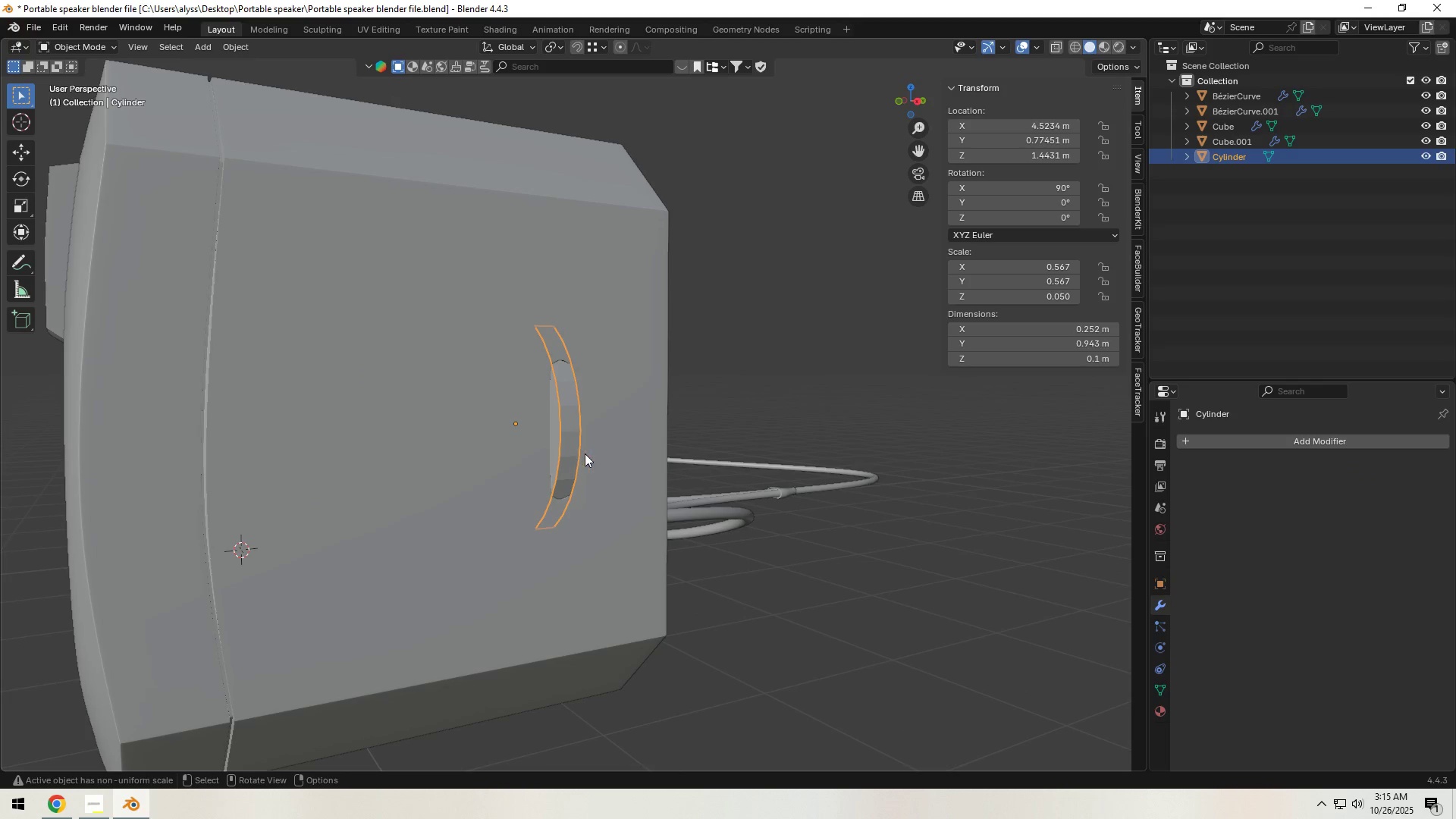 
scroll: coordinate [586, 453], scroll_direction: up, amount: 3.0
 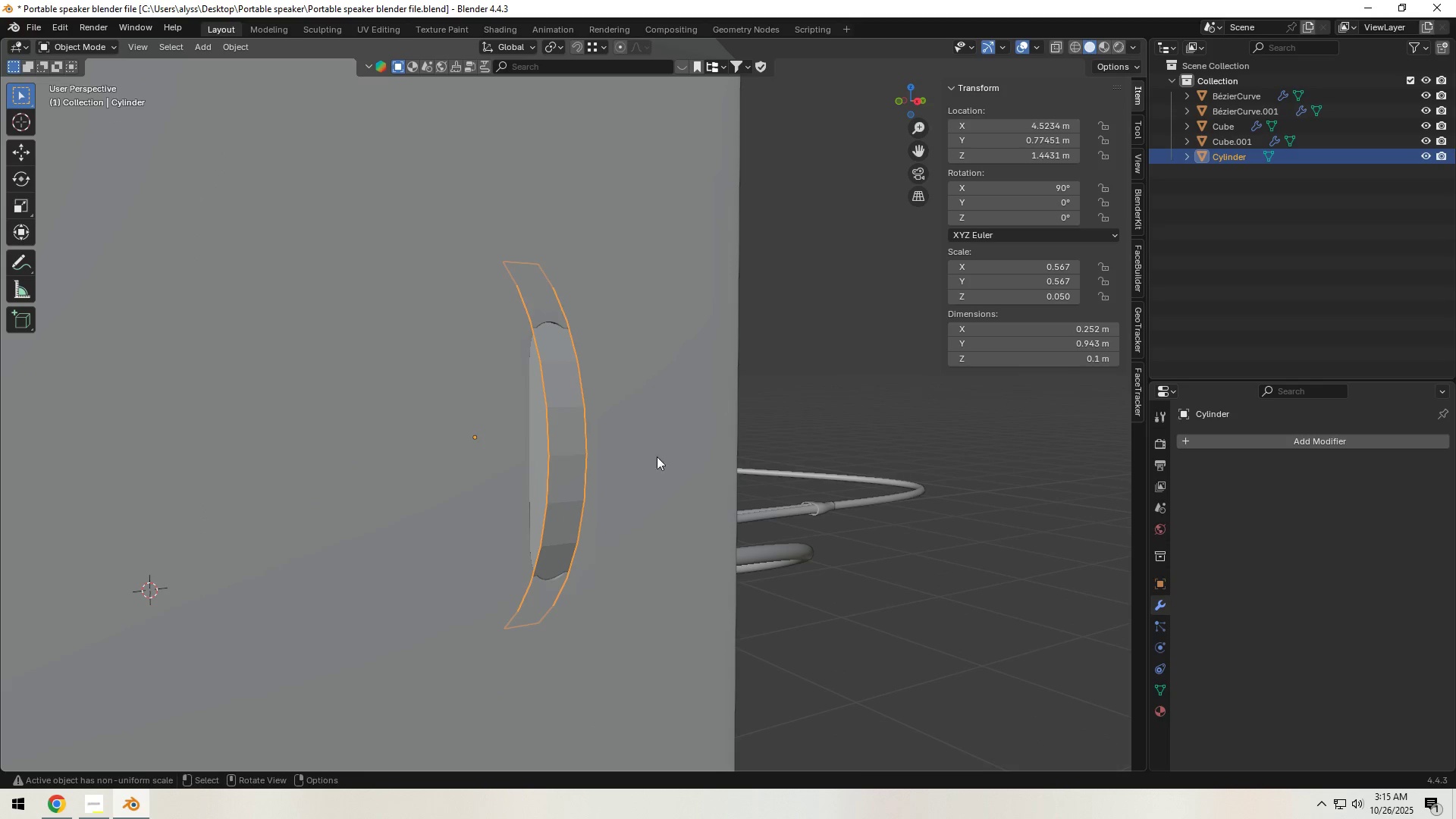 
type(gyx)
 